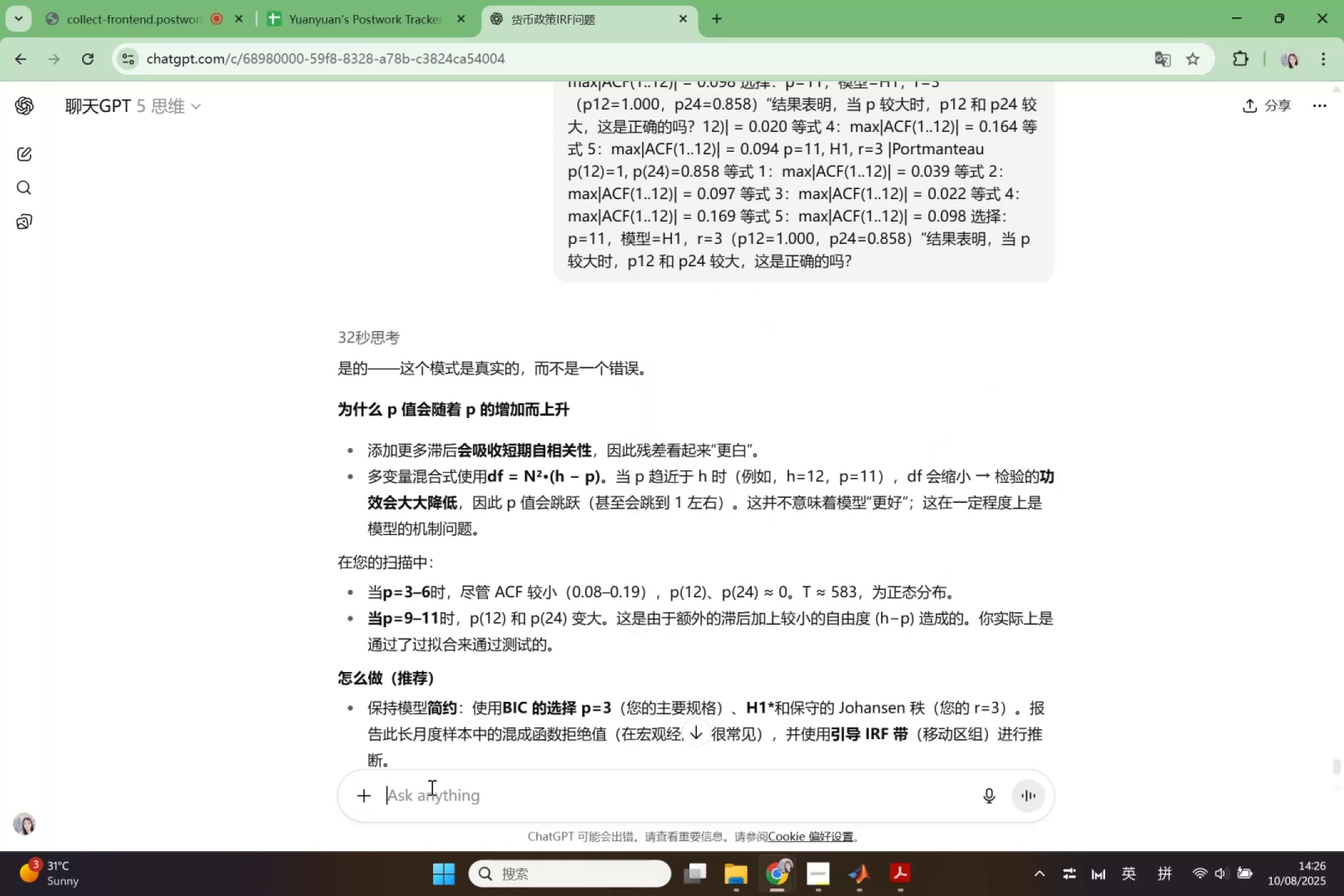 
key(Shift+Quote)
 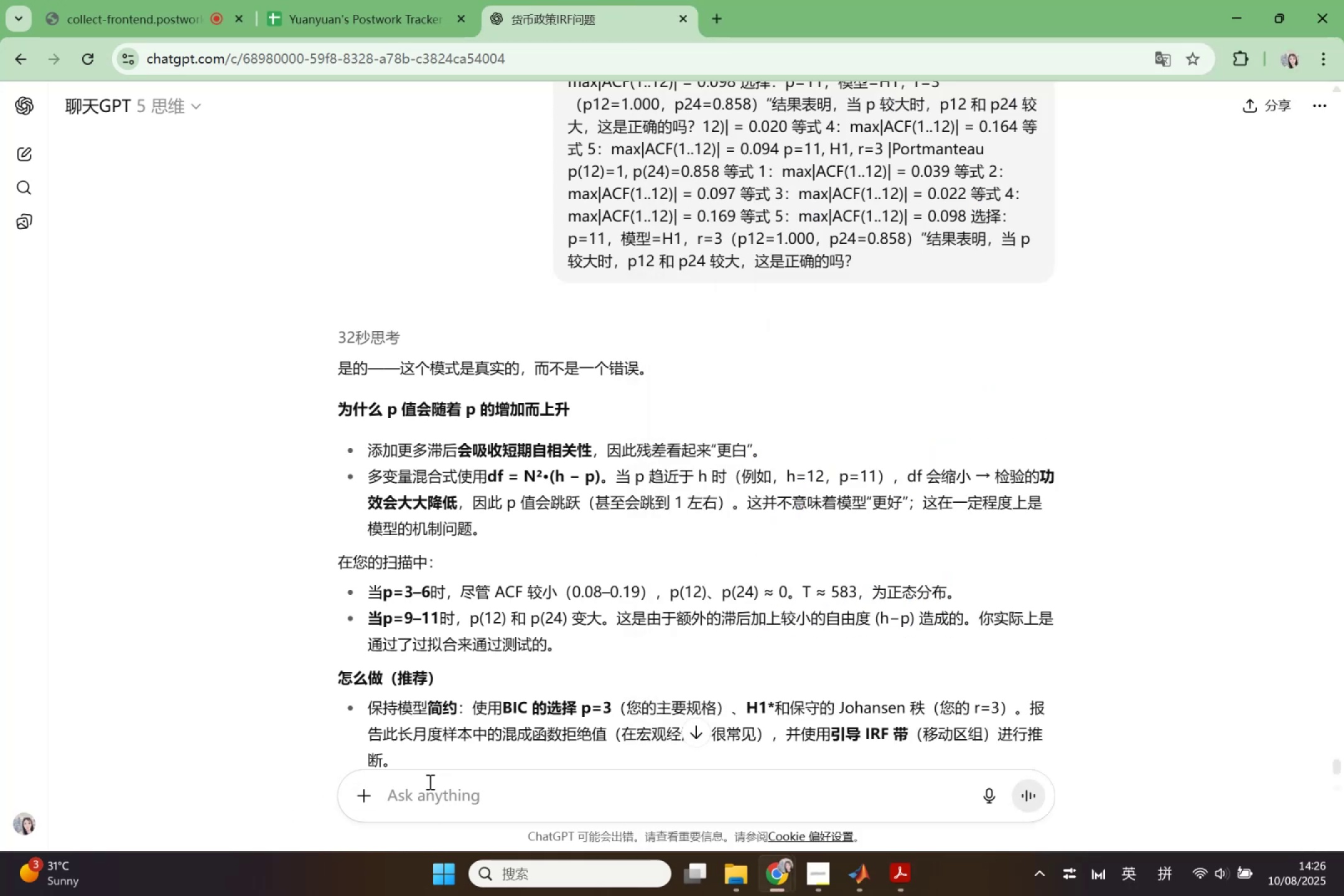 
key(Shift+Quote)
 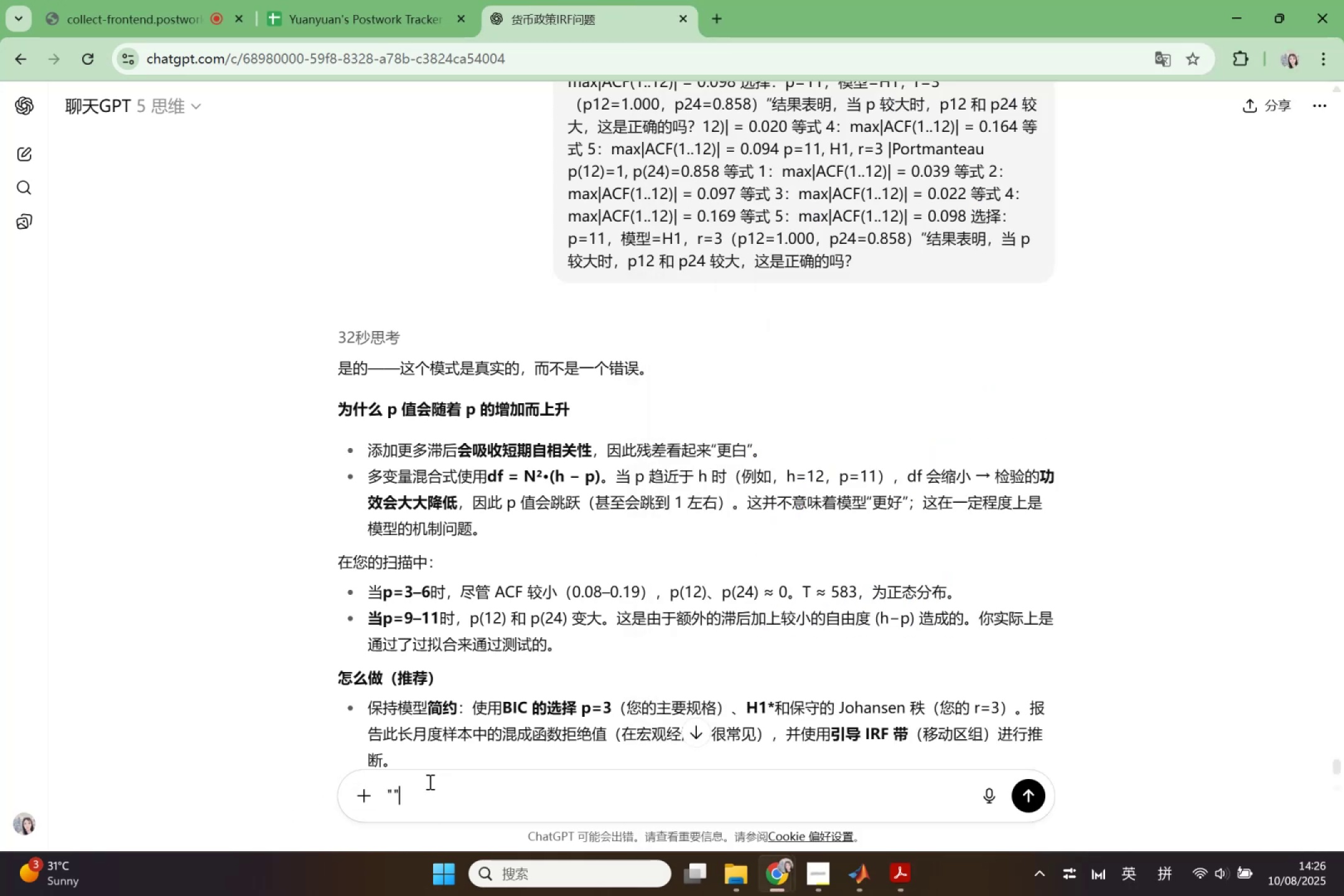 
key(ArrowLeft)
 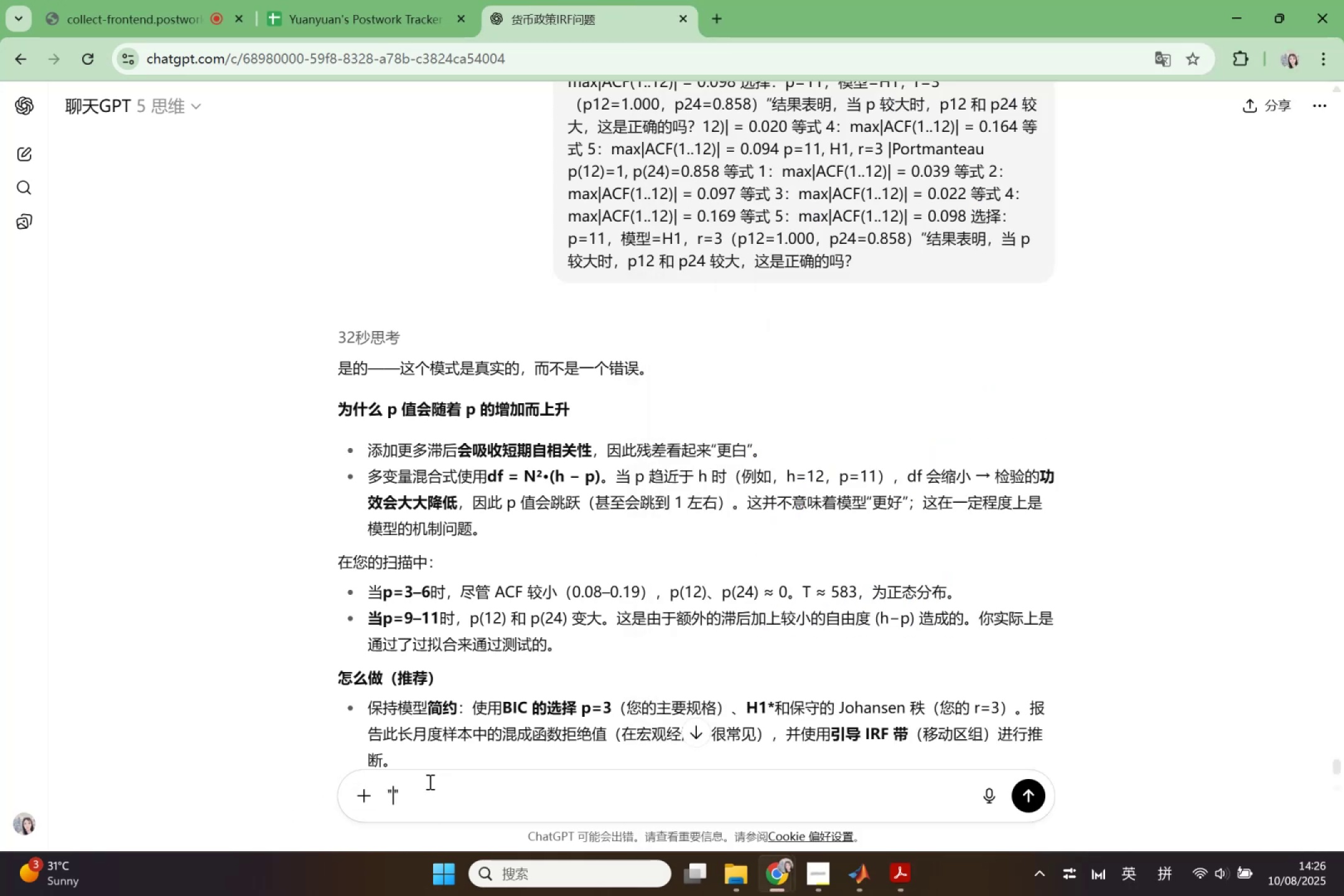 
key(Control+ControlLeft)
 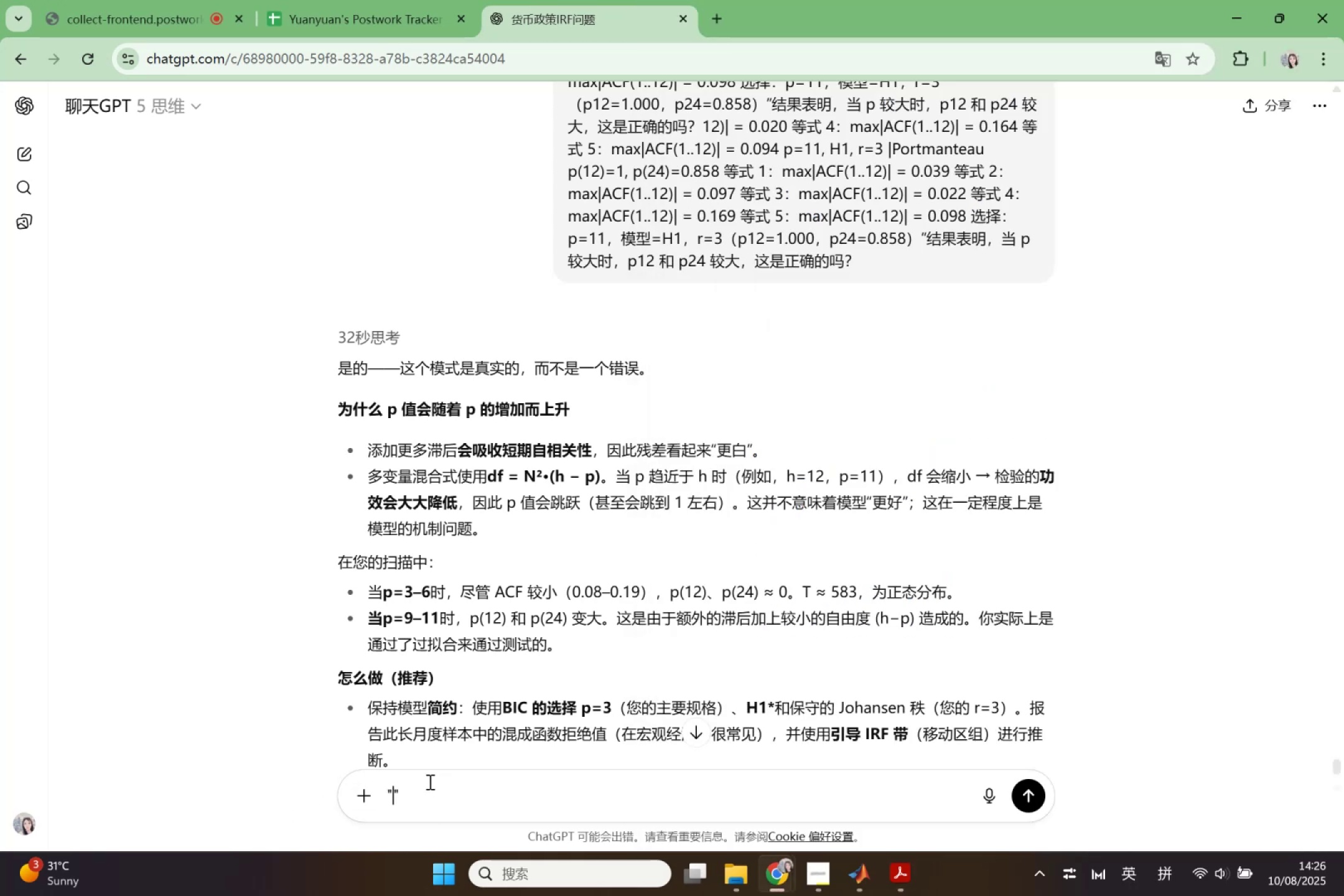 
key(Control+V)
 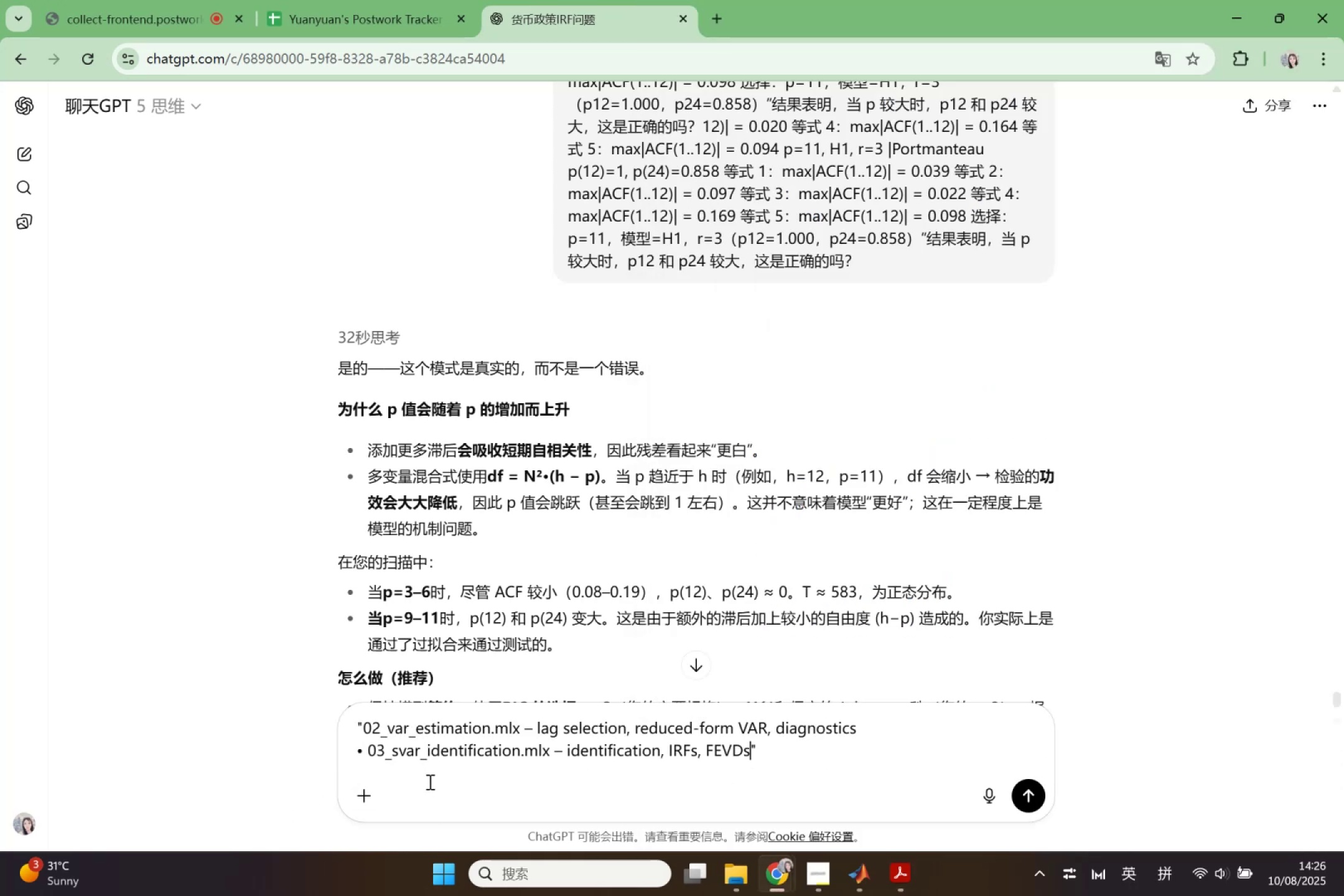 
key(ArrowRight)
 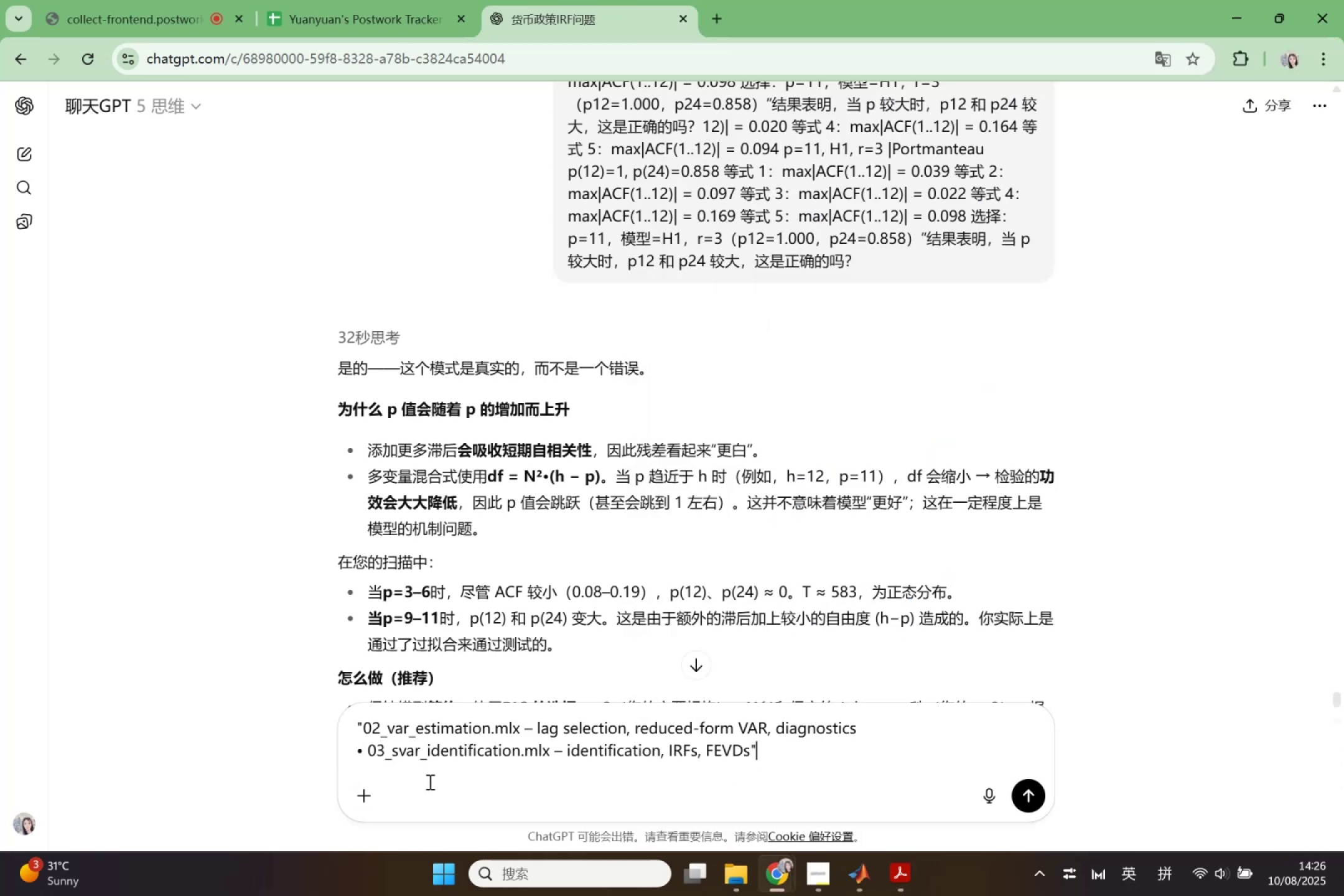 
key(Shift+Enter)
 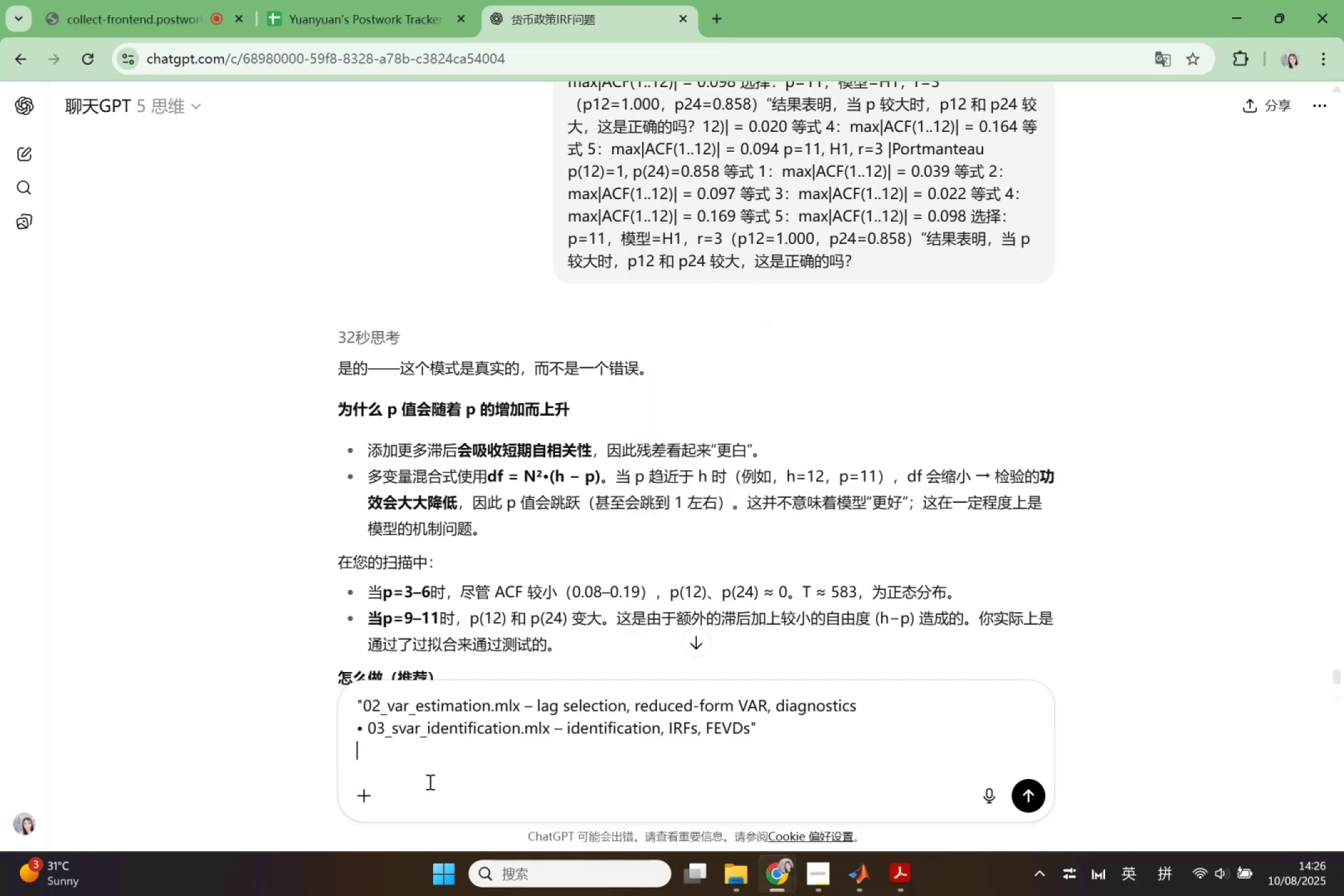 
key(Shift+Enter)
 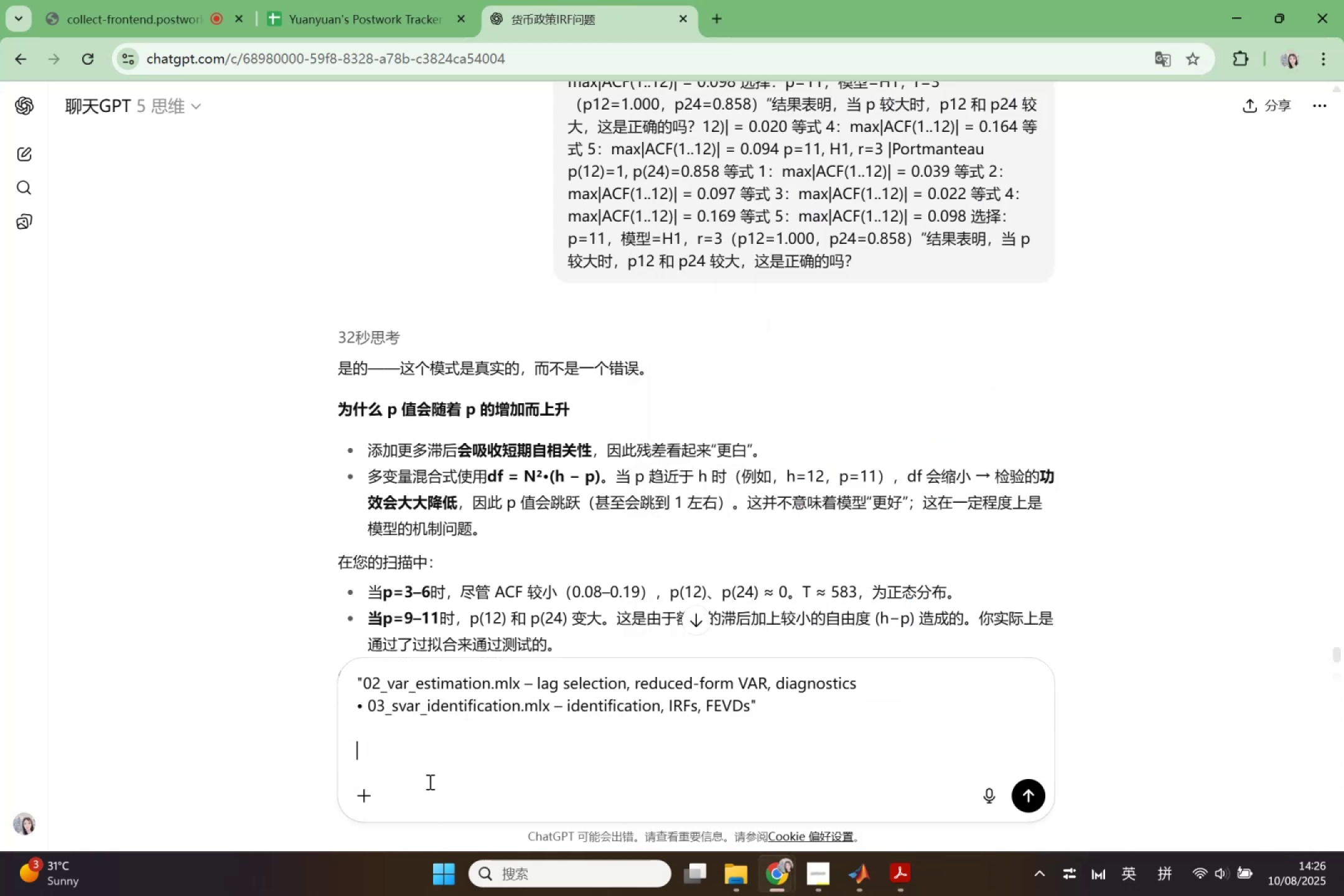 
type(baseon)
key(Backspace)
key(Backspace)
type(d on abo)
key(Backspace)
key(Backspace)
key(Backspace)
type(all the analyse in the re)
key(Backspace)
key(Backspace)
type(conversion, help me to re-organise hte c)
key(Backspace)
key(Backspace)
key(Backspace)
key(Backspace)
key(Backspace)
type(the content ans t)
key(Backspace)
key(Backspace)
key(Backspace)
type(ds)
key(Backspace)
type( steps in these 2 )
 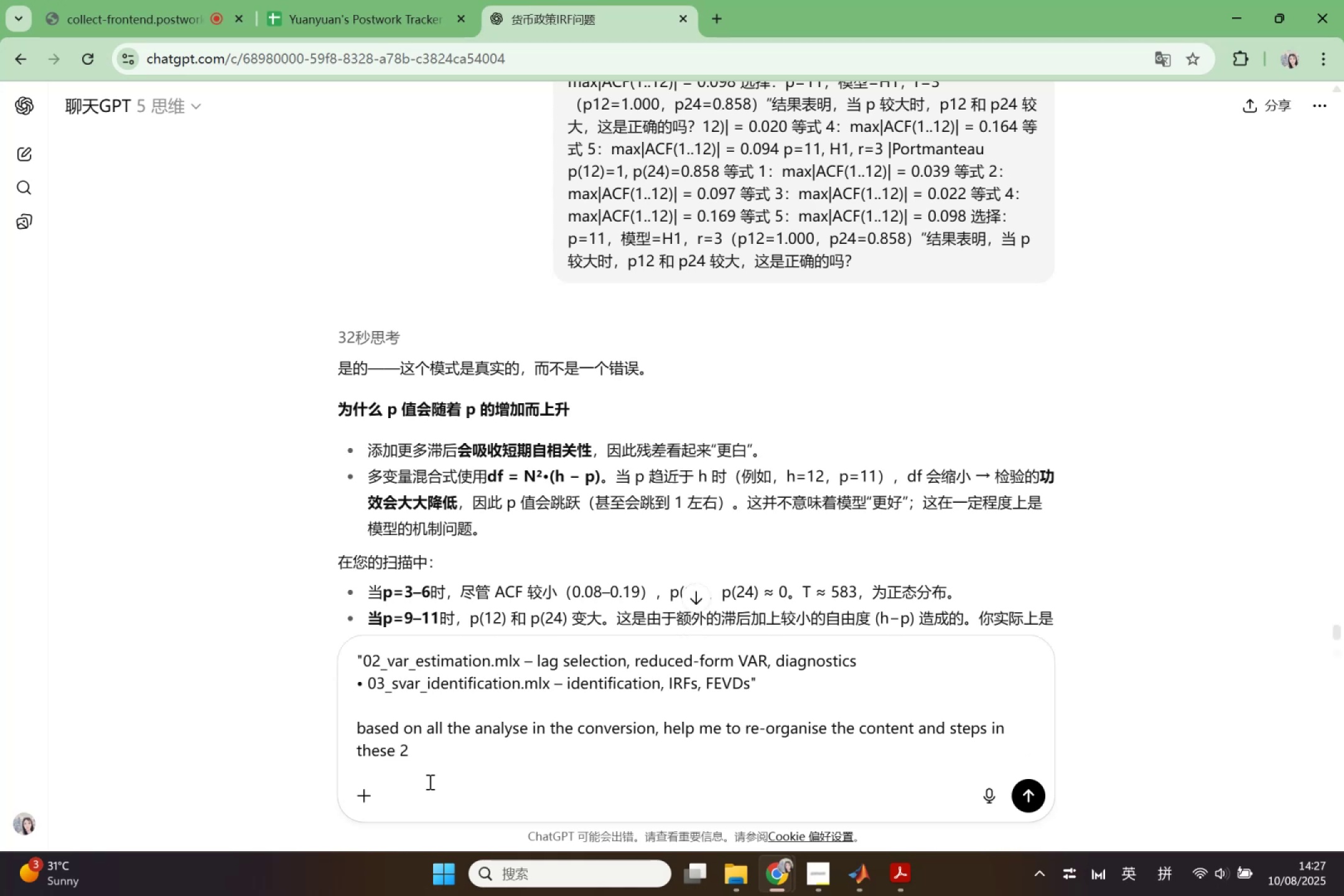 
wait(5.12)
 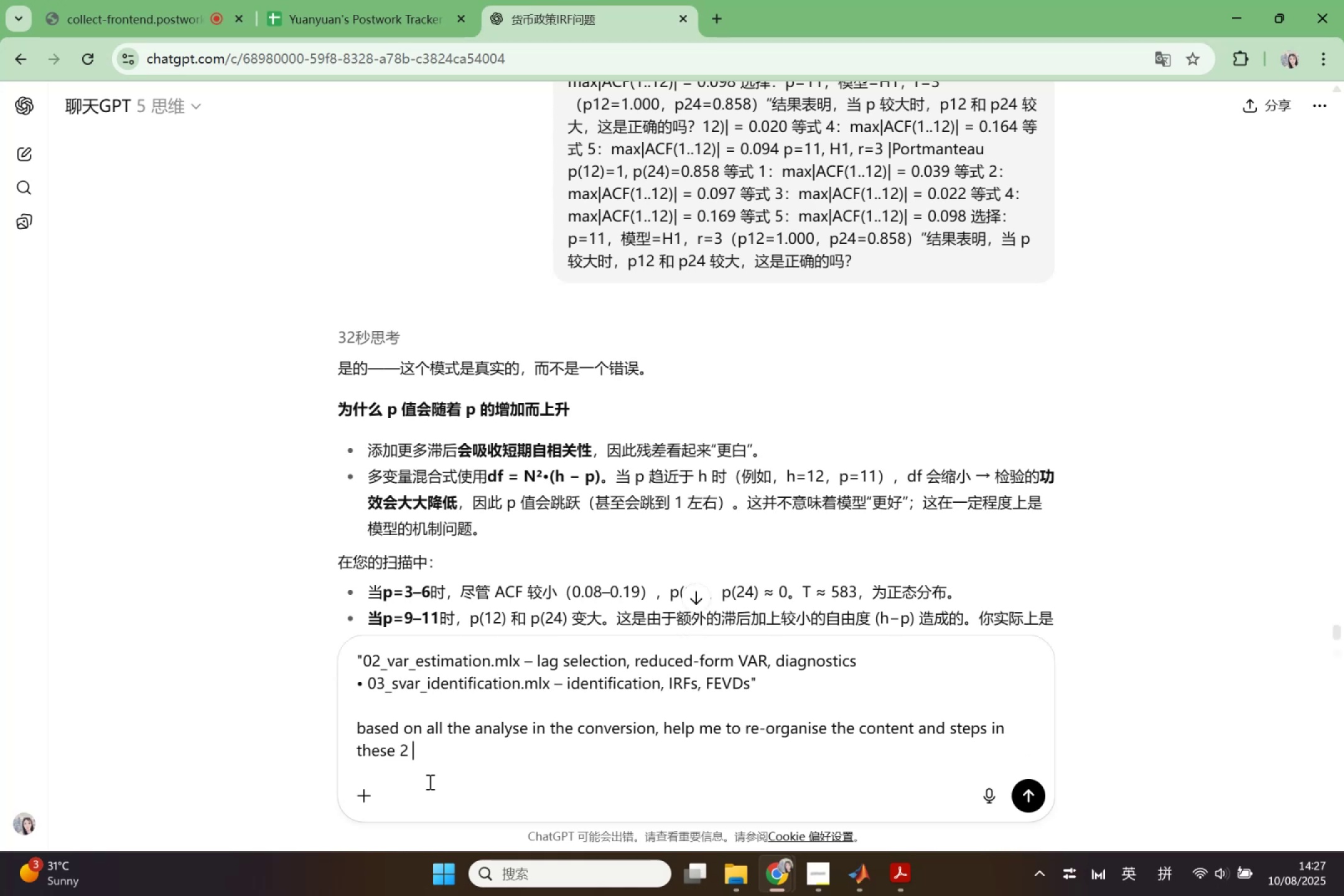 
type(filw)
key(Backspace)
type(es propl)
key(Backspace)
type(erly.)
 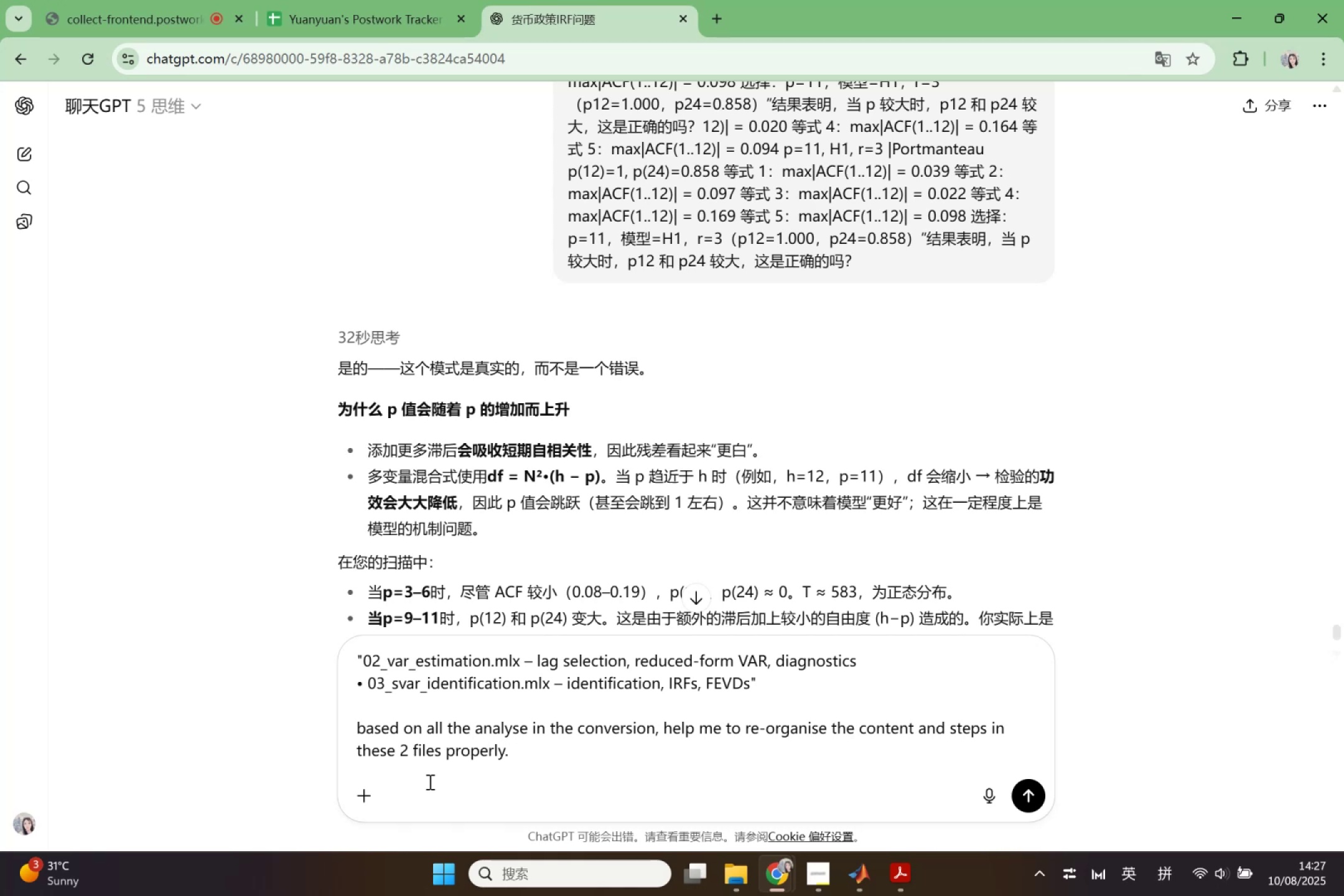 
key(Enter)
 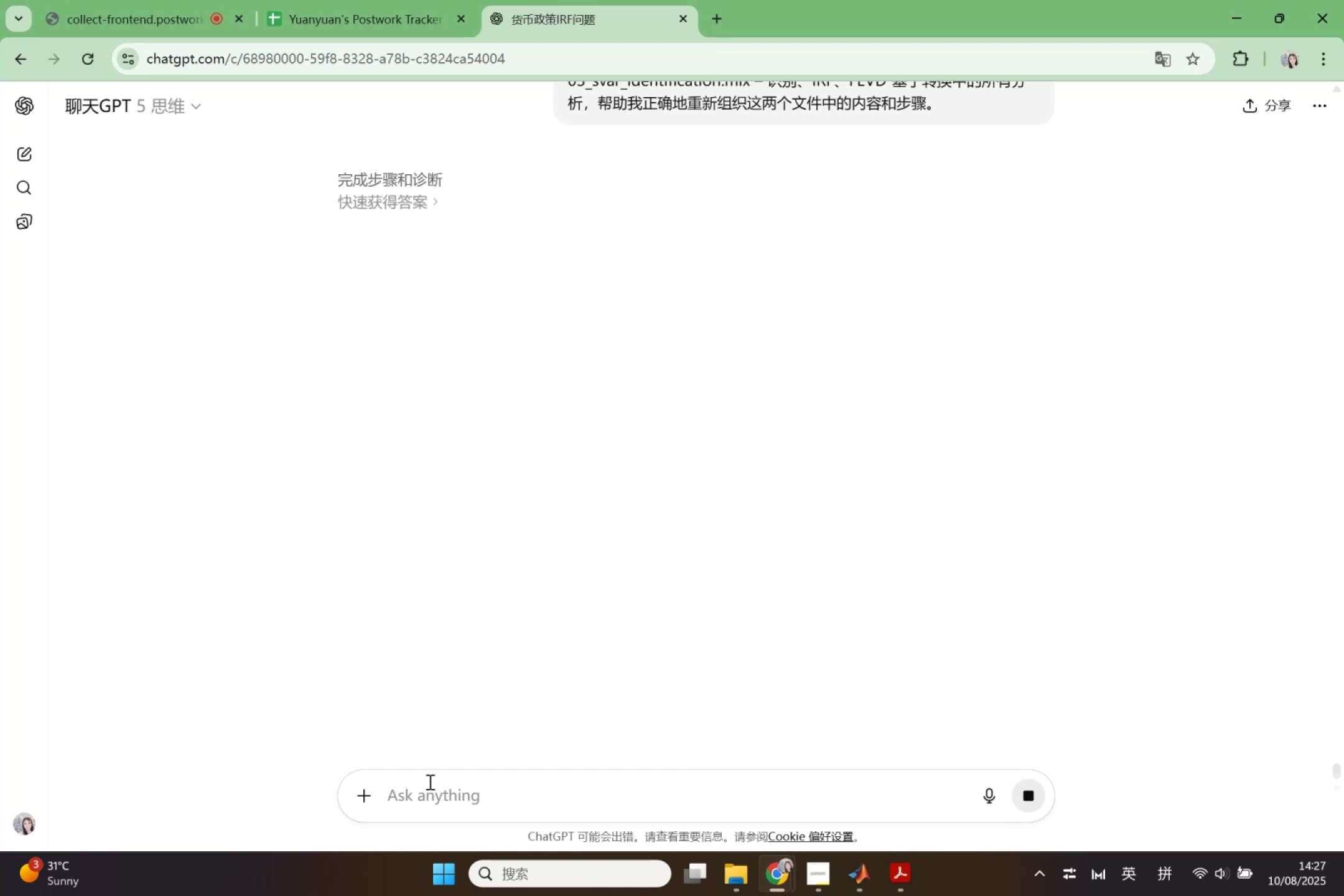 
wait(24.4)
 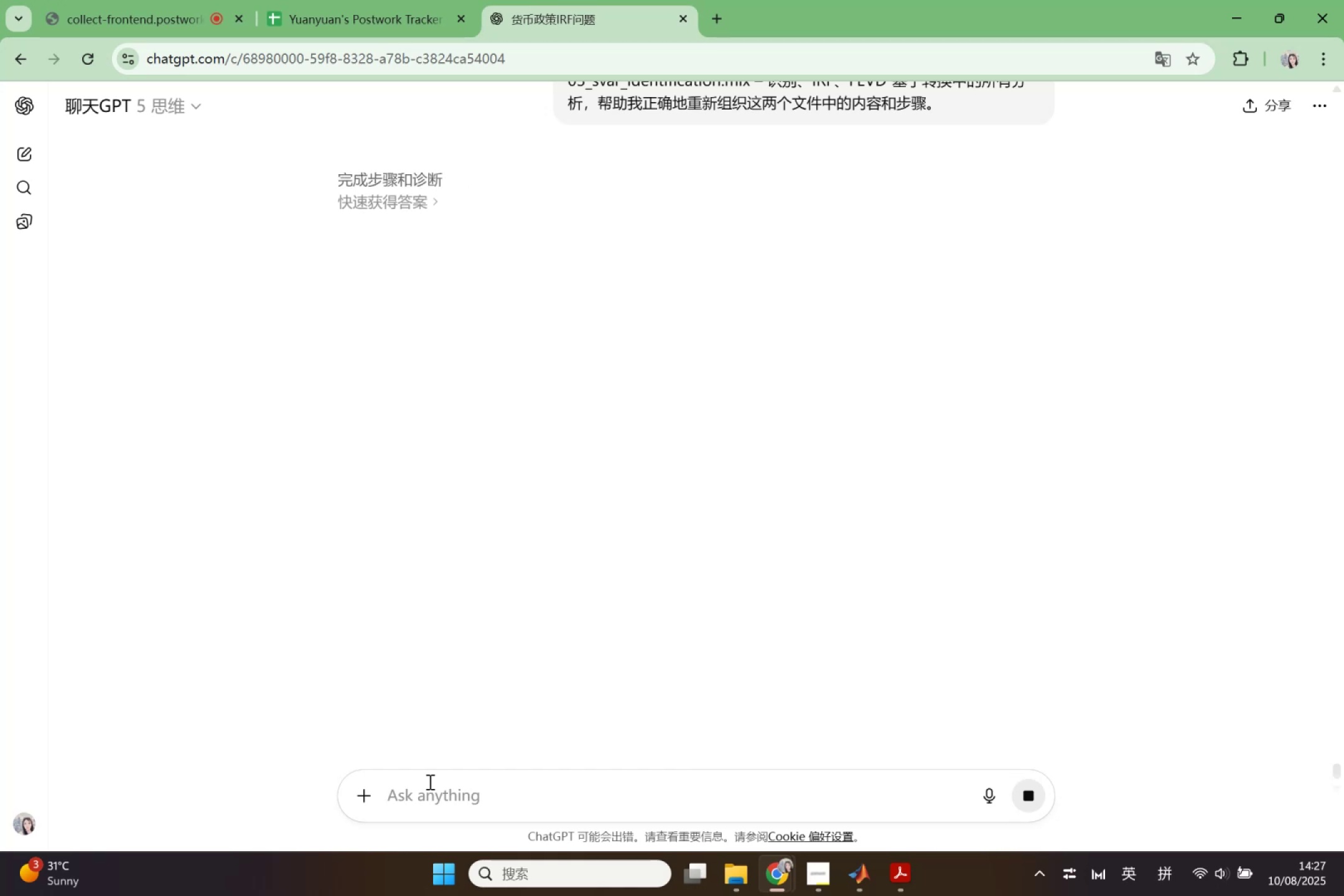 
left_click([1159, 53])
 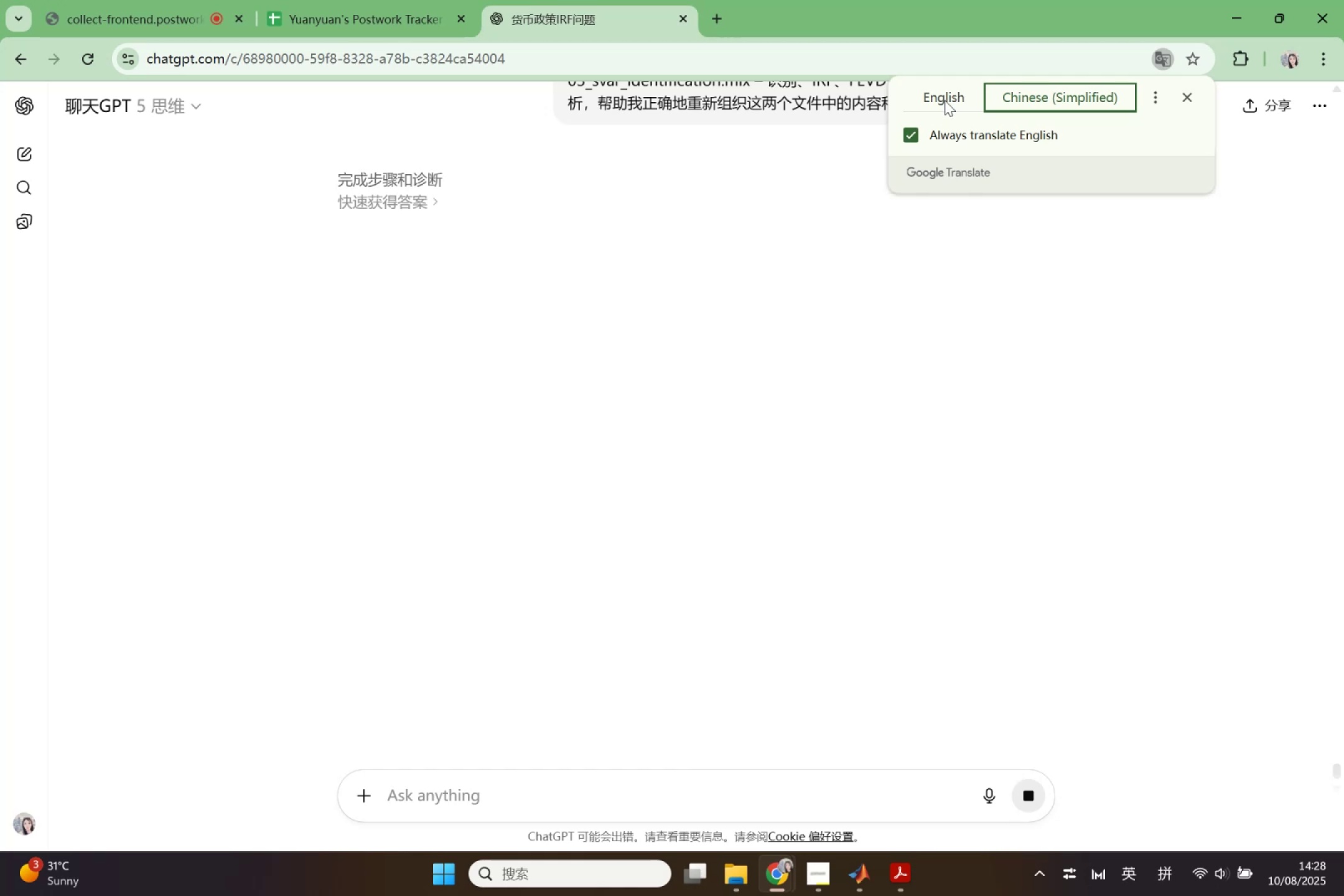 
left_click([945, 100])
 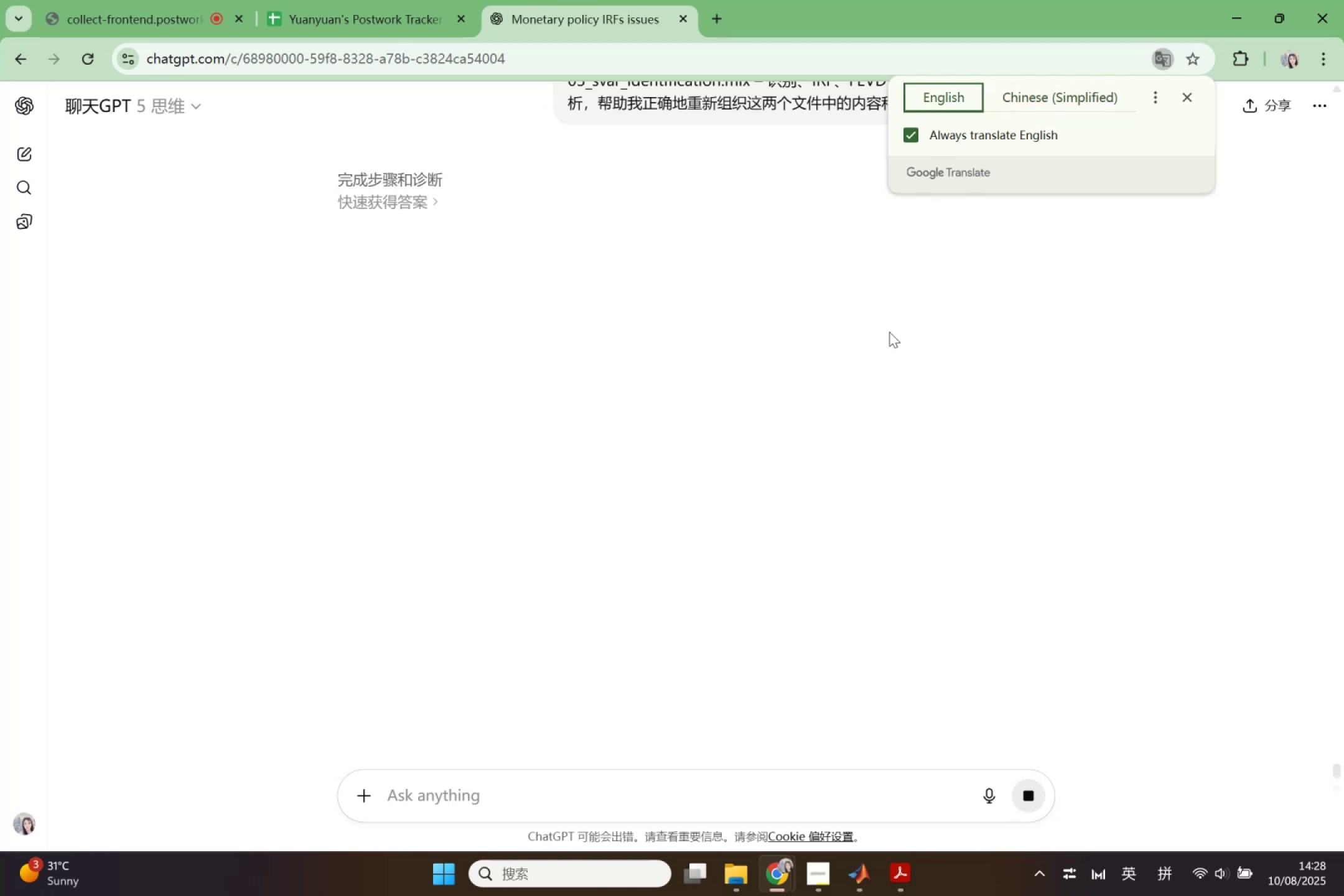 
left_click([889, 332])
 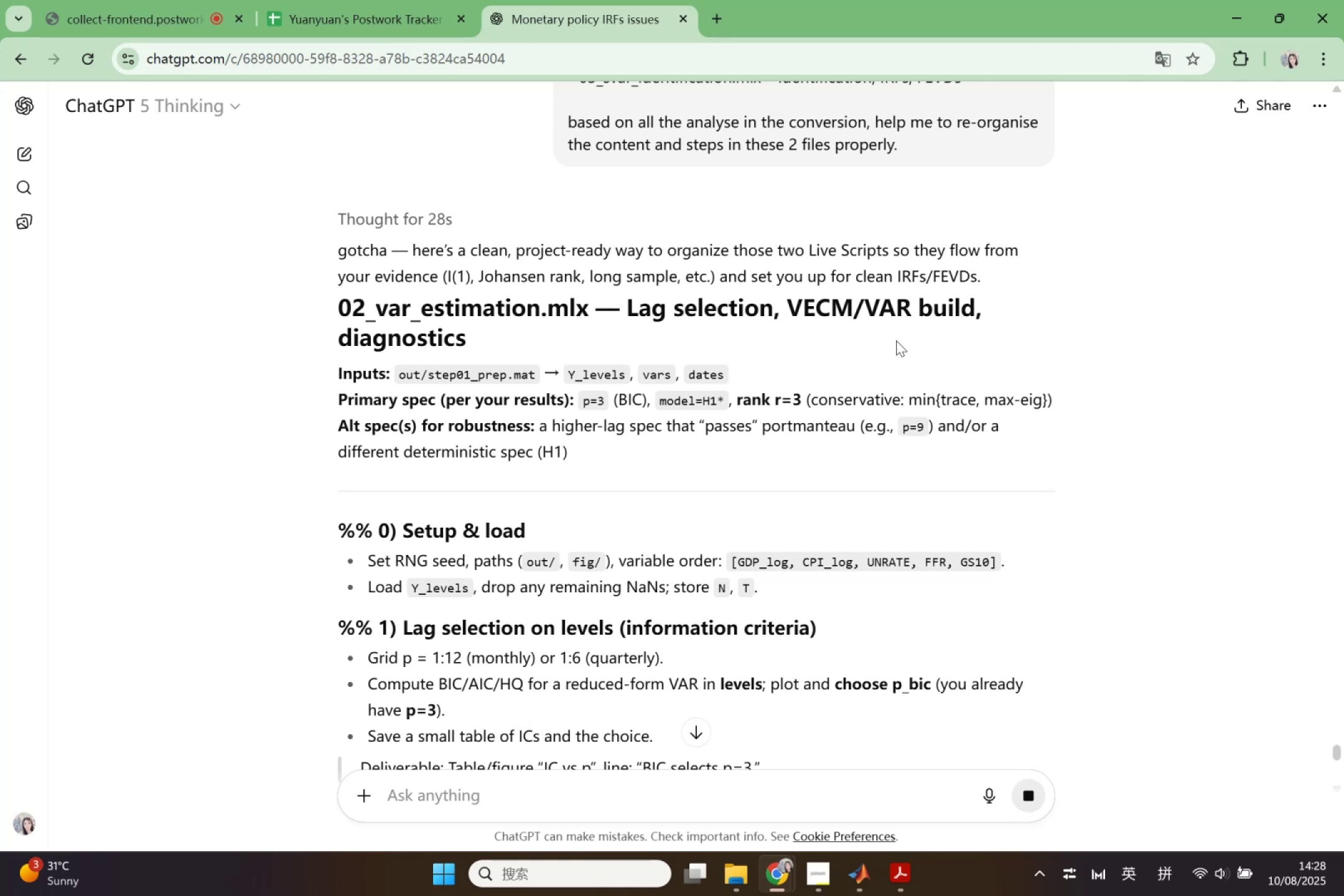 
wait(35.98)
 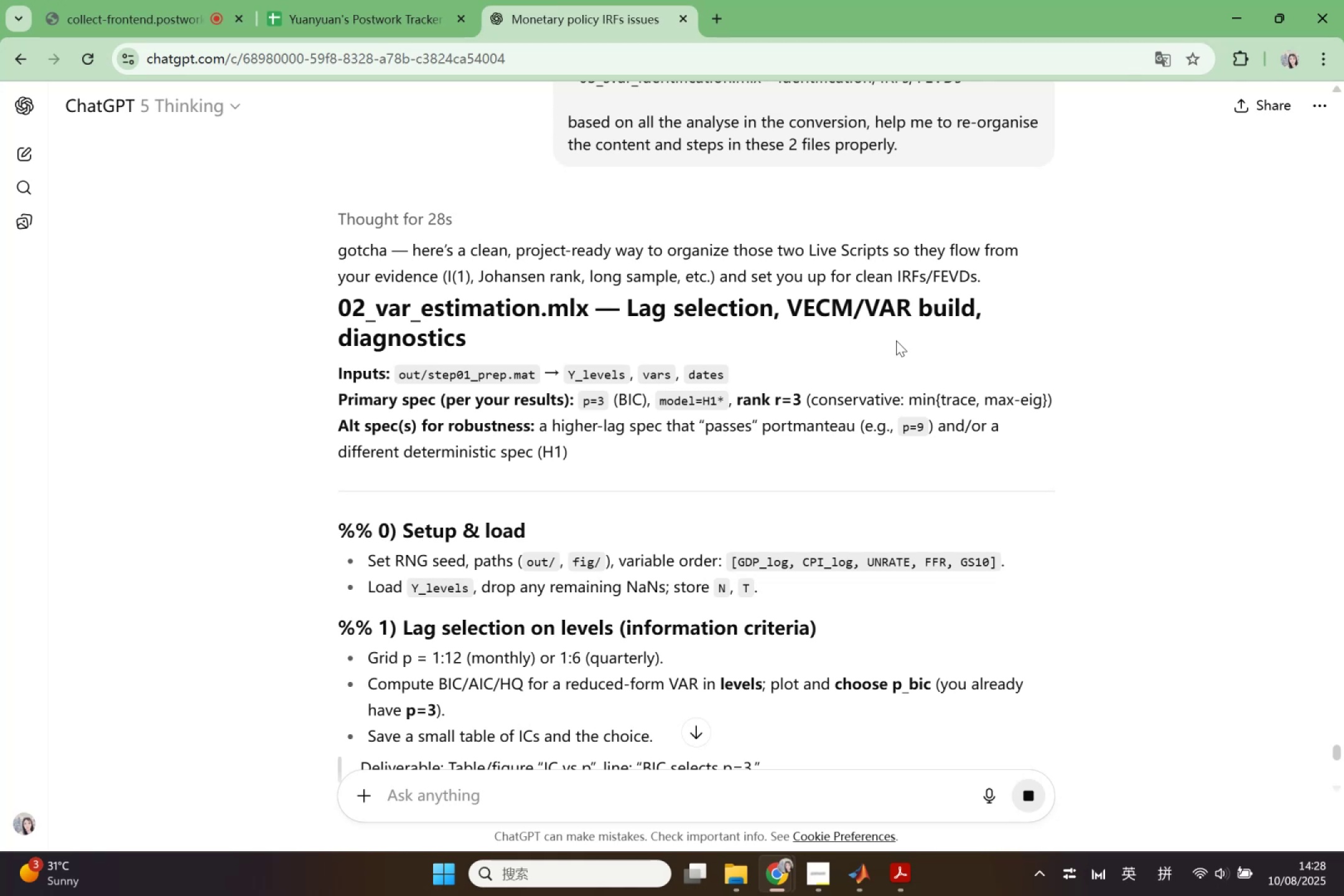 
scroll: coordinate [634, 533], scroll_direction: down, amount: 2.0
 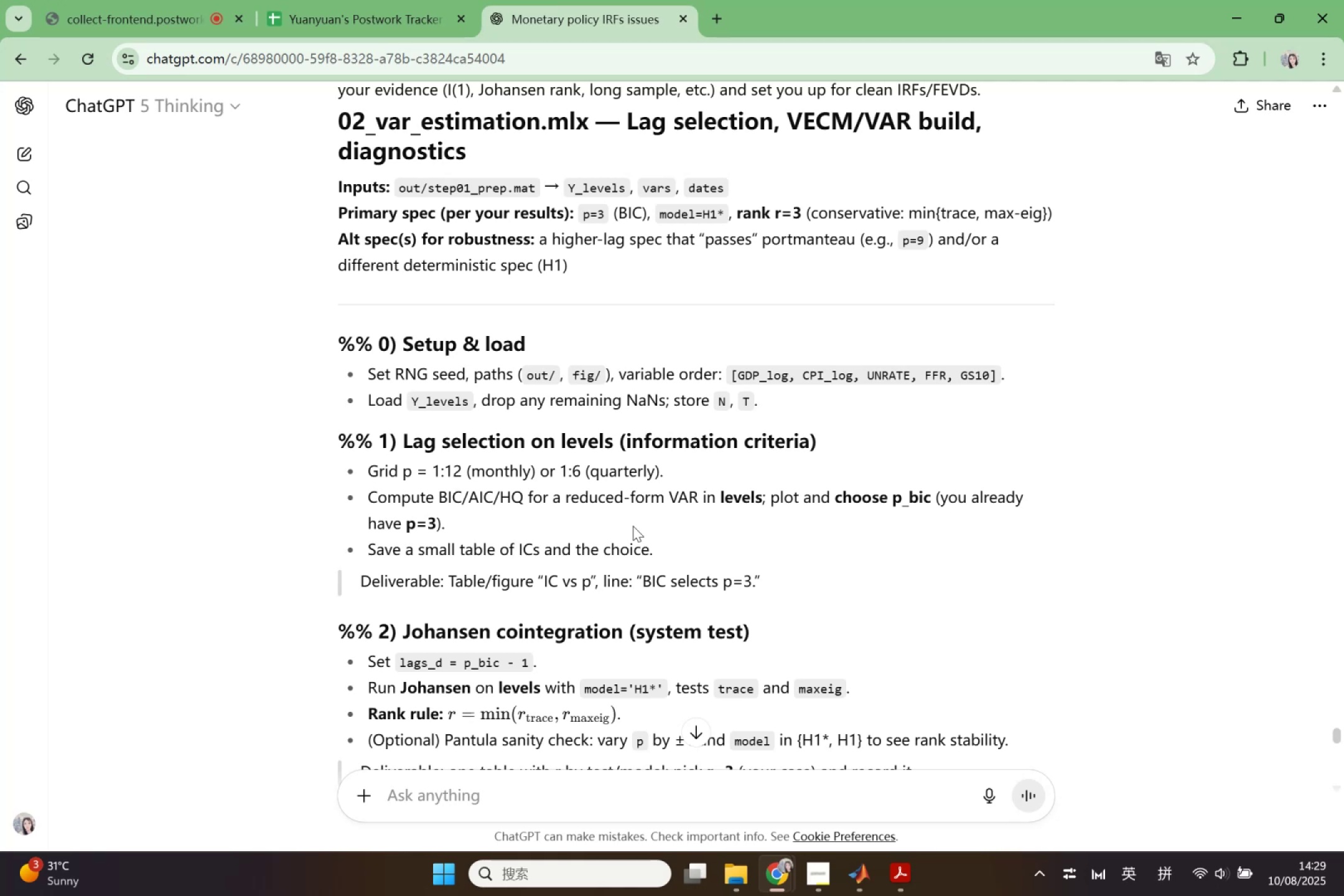 
wait(30.47)
 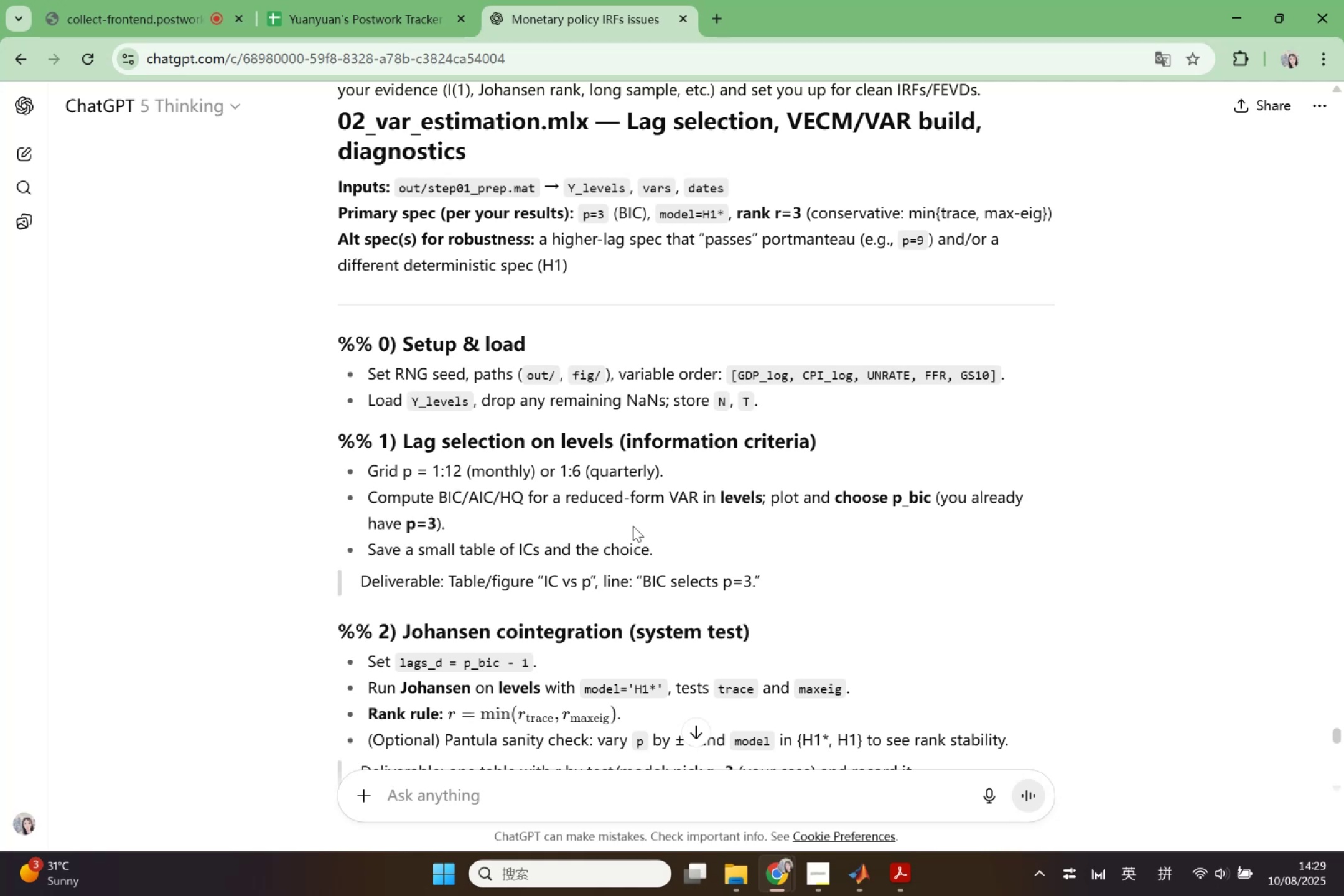 
scroll: coordinate [633, 526], scroll_direction: down, amount: 2.0
 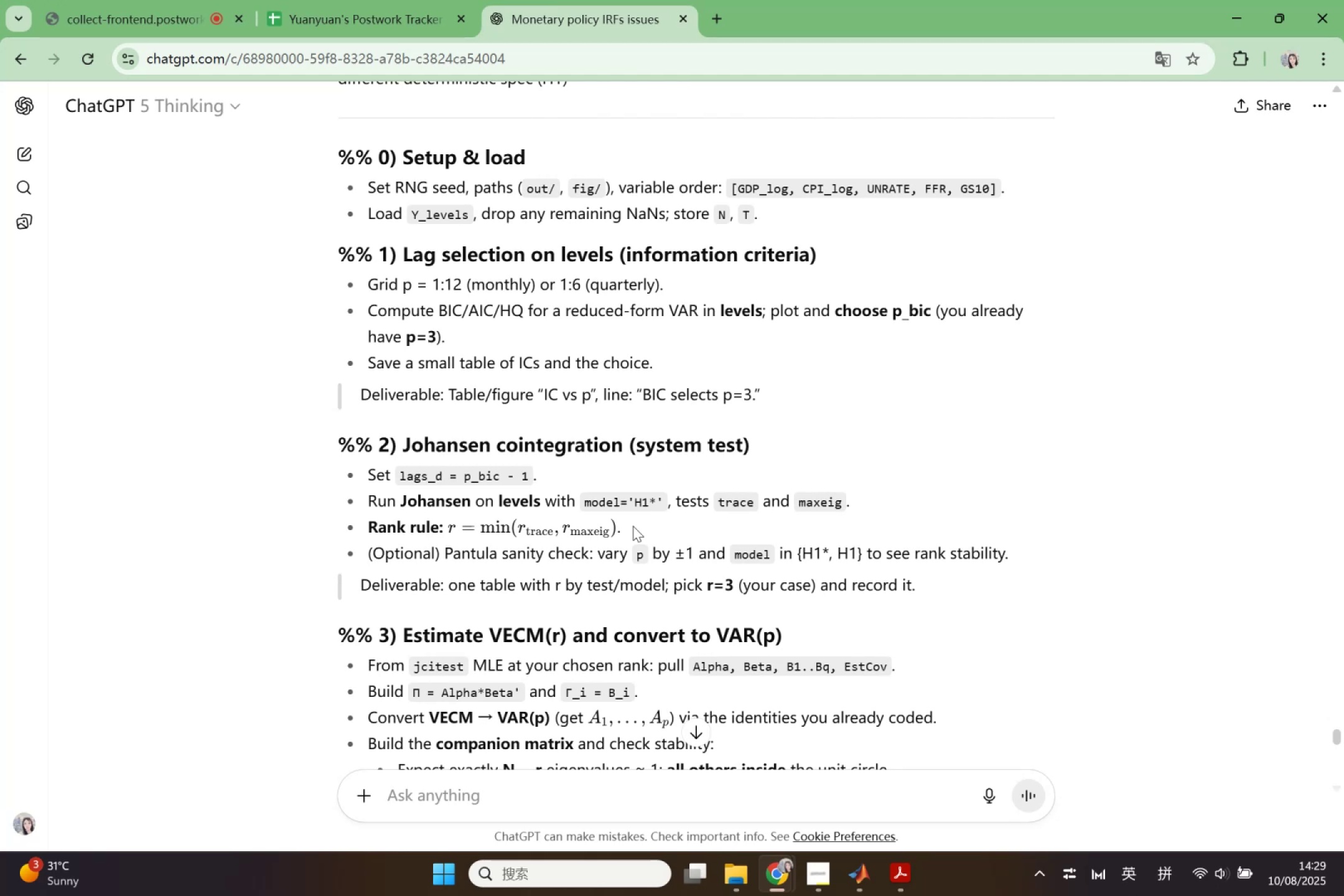 
wait(8.97)
 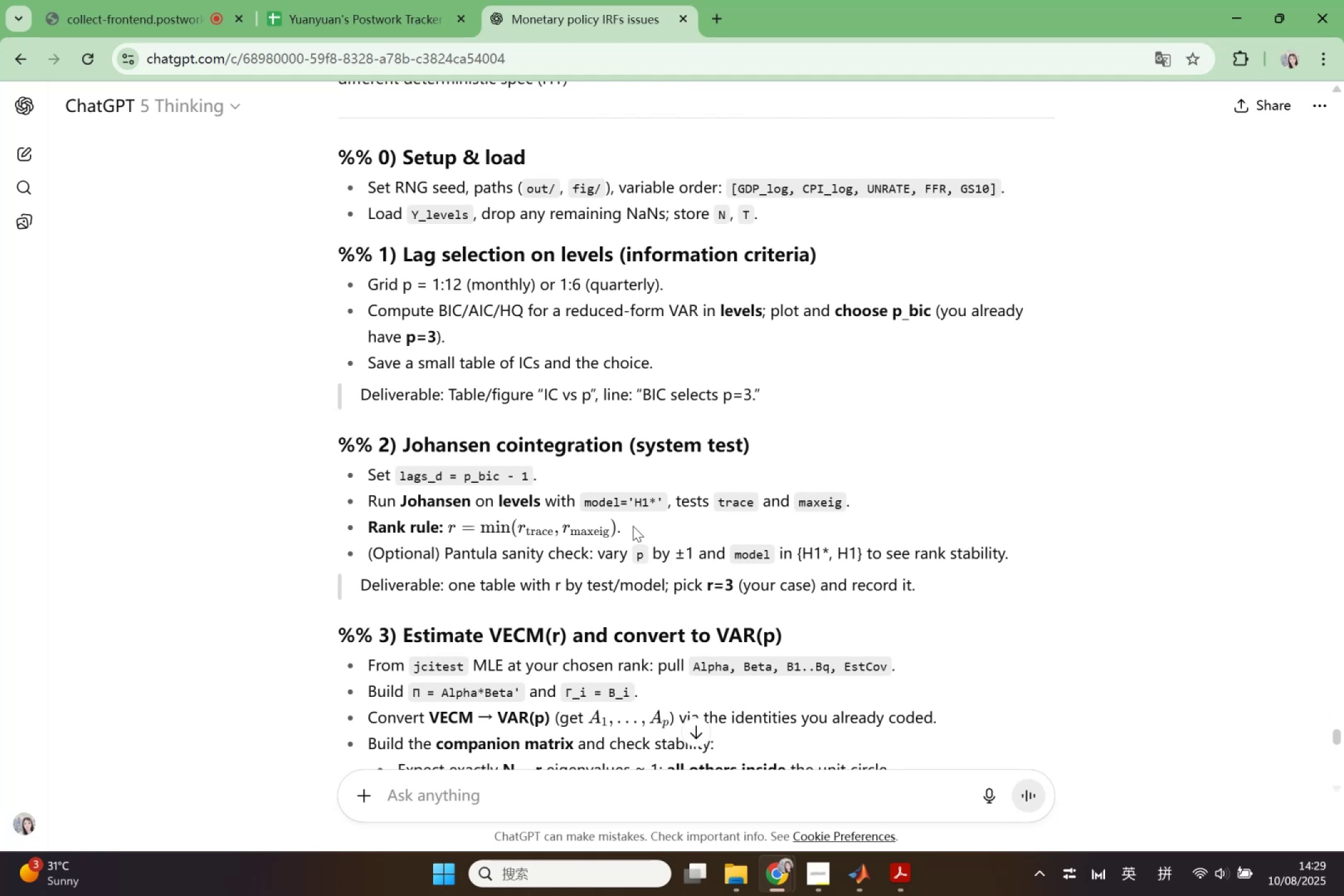 
left_click([861, 875])
 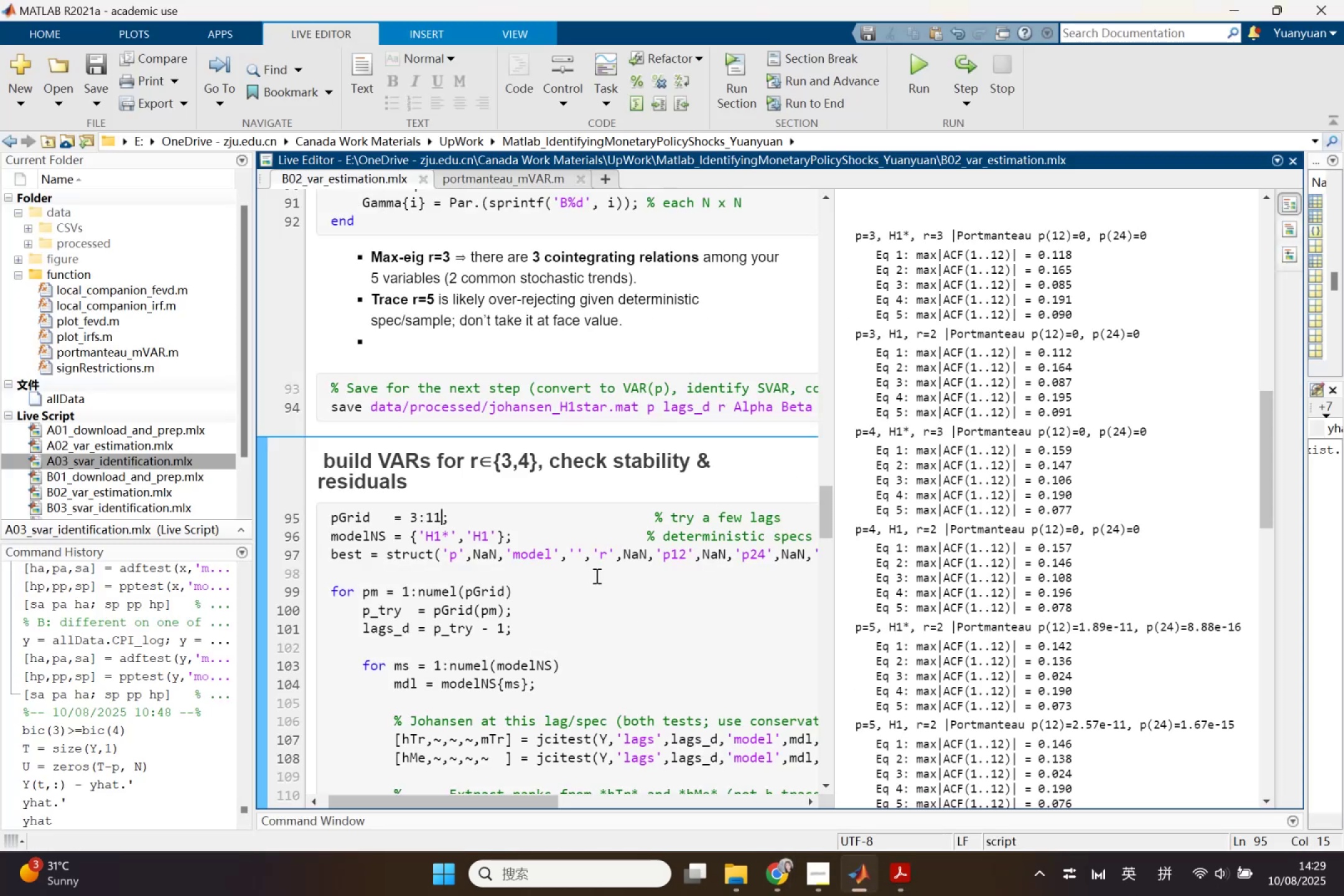 
scroll: coordinate [849, 572], scroll_direction: up, amount: 6.0
 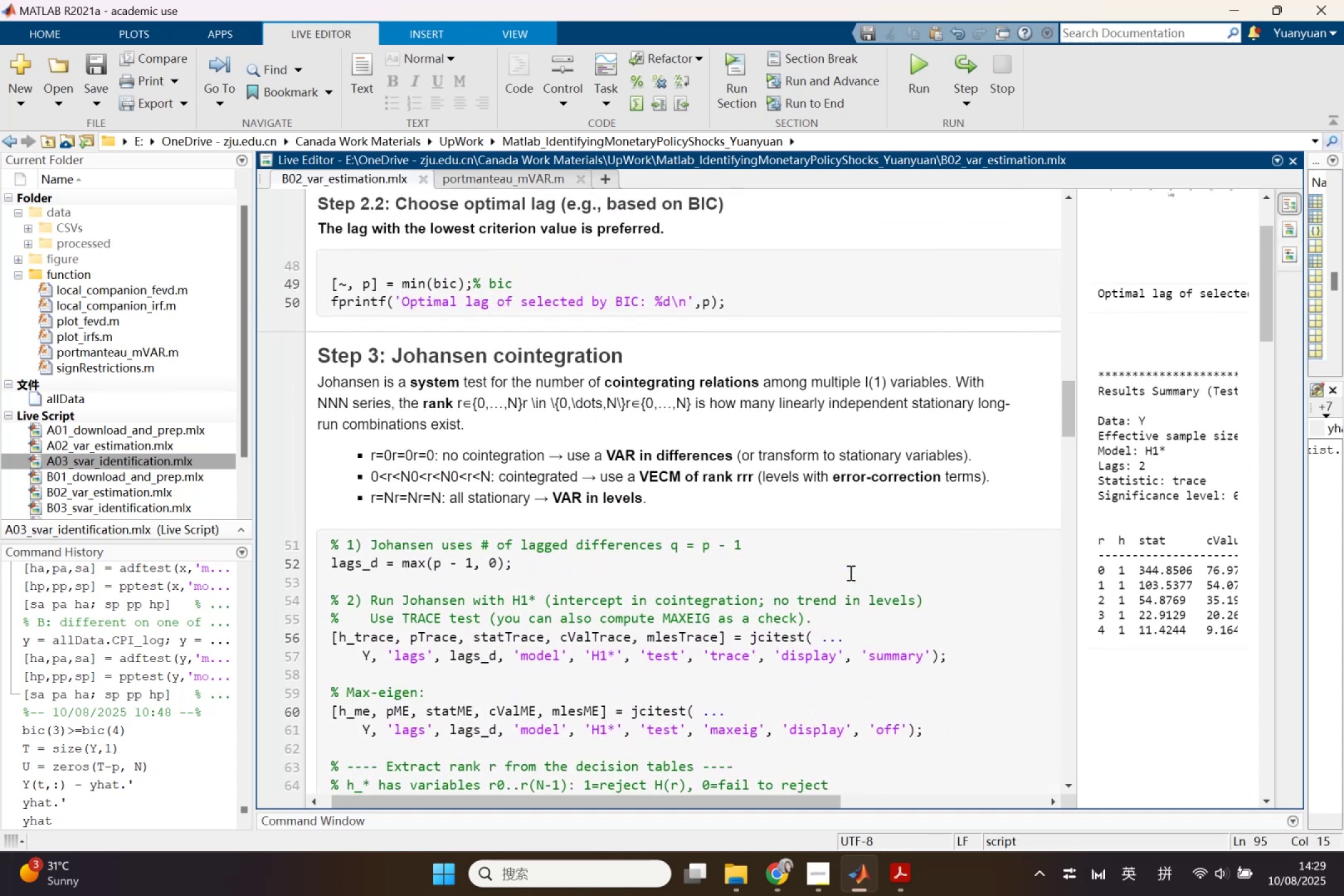 
scroll: coordinate [849, 572], scroll_direction: down, amount: 3.0
 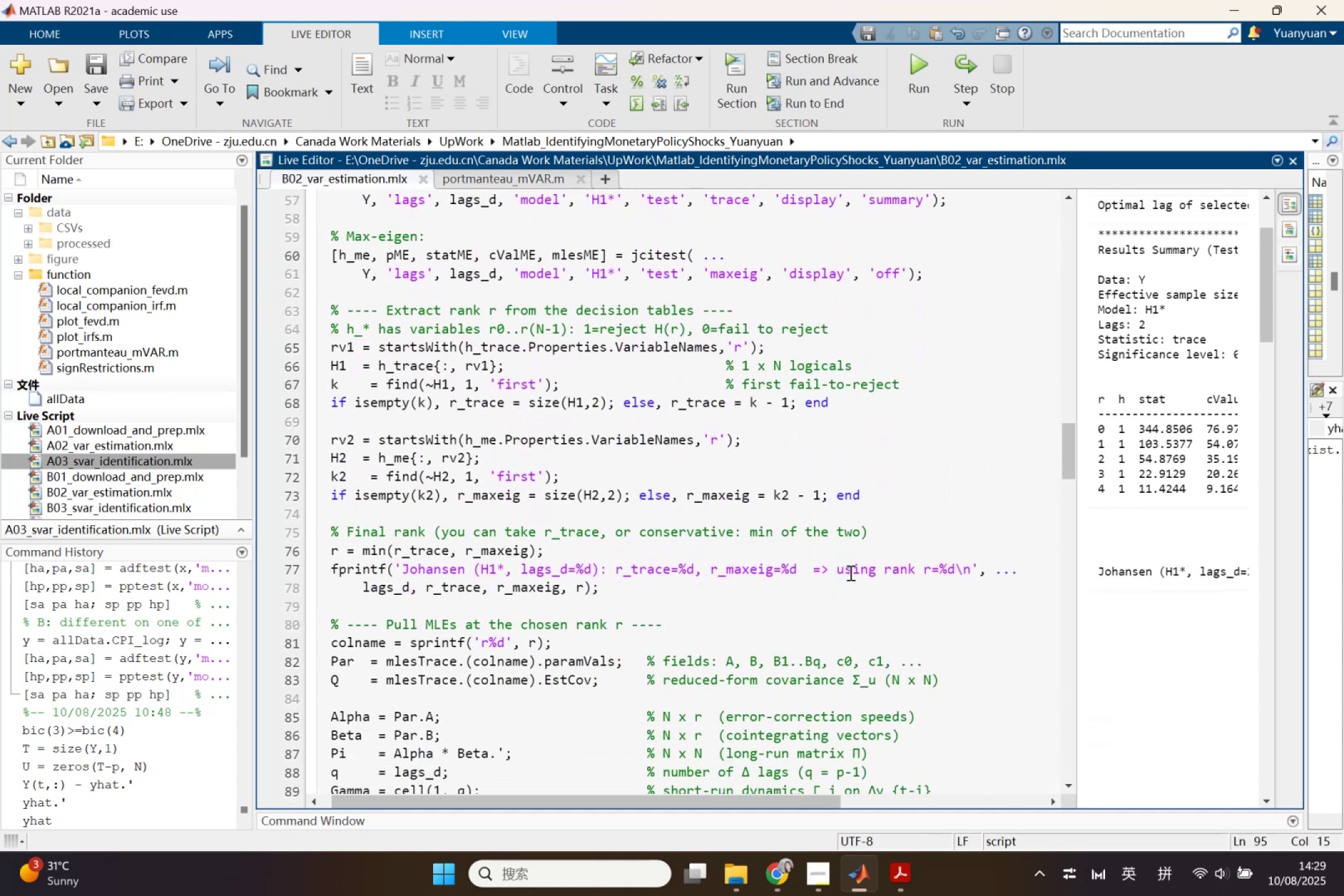 
scroll: coordinate [849, 572], scroll_direction: up, amount: 1.0
 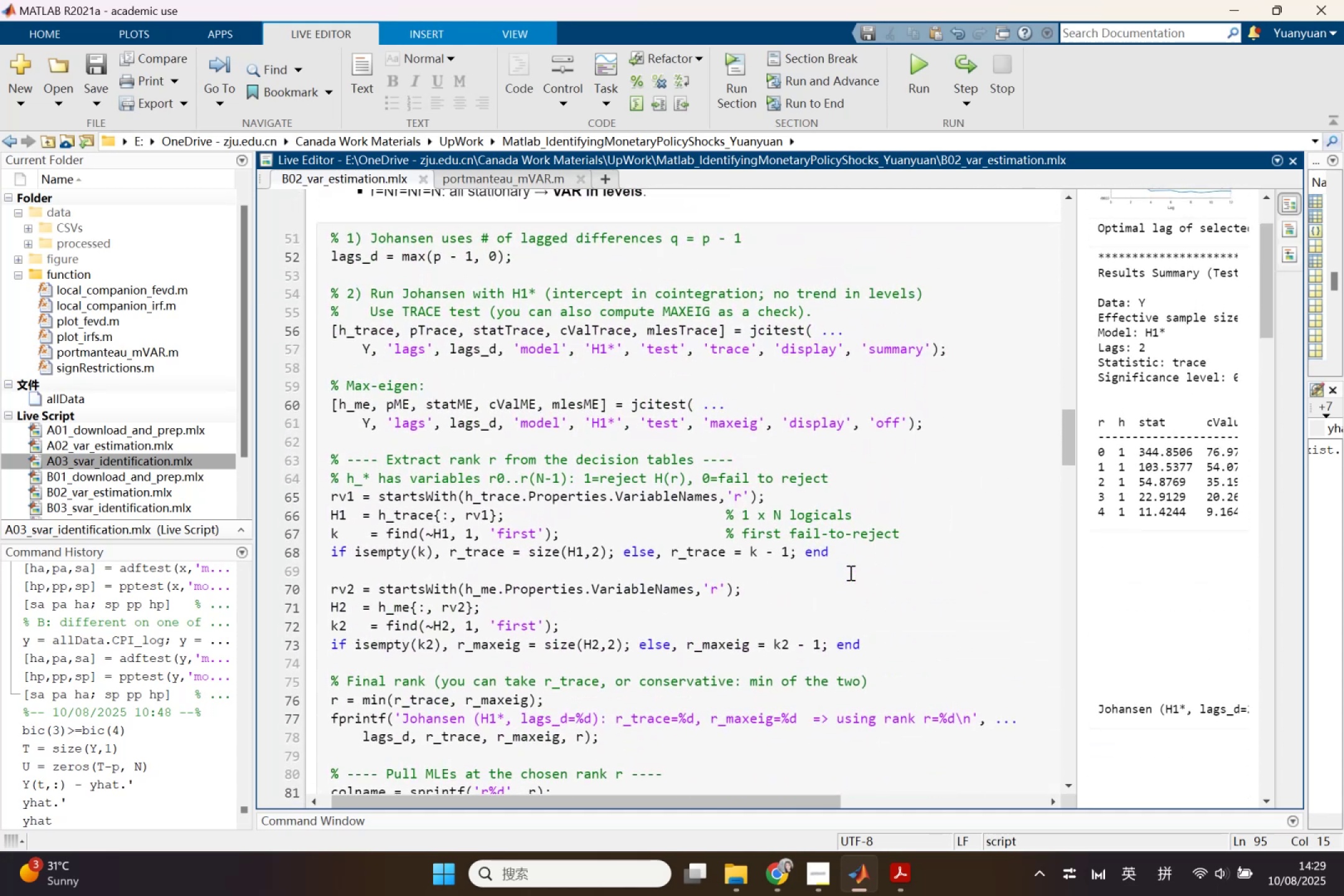 
scroll: coordinate [849, 572], scroll_direction: down, amount: 2.0
 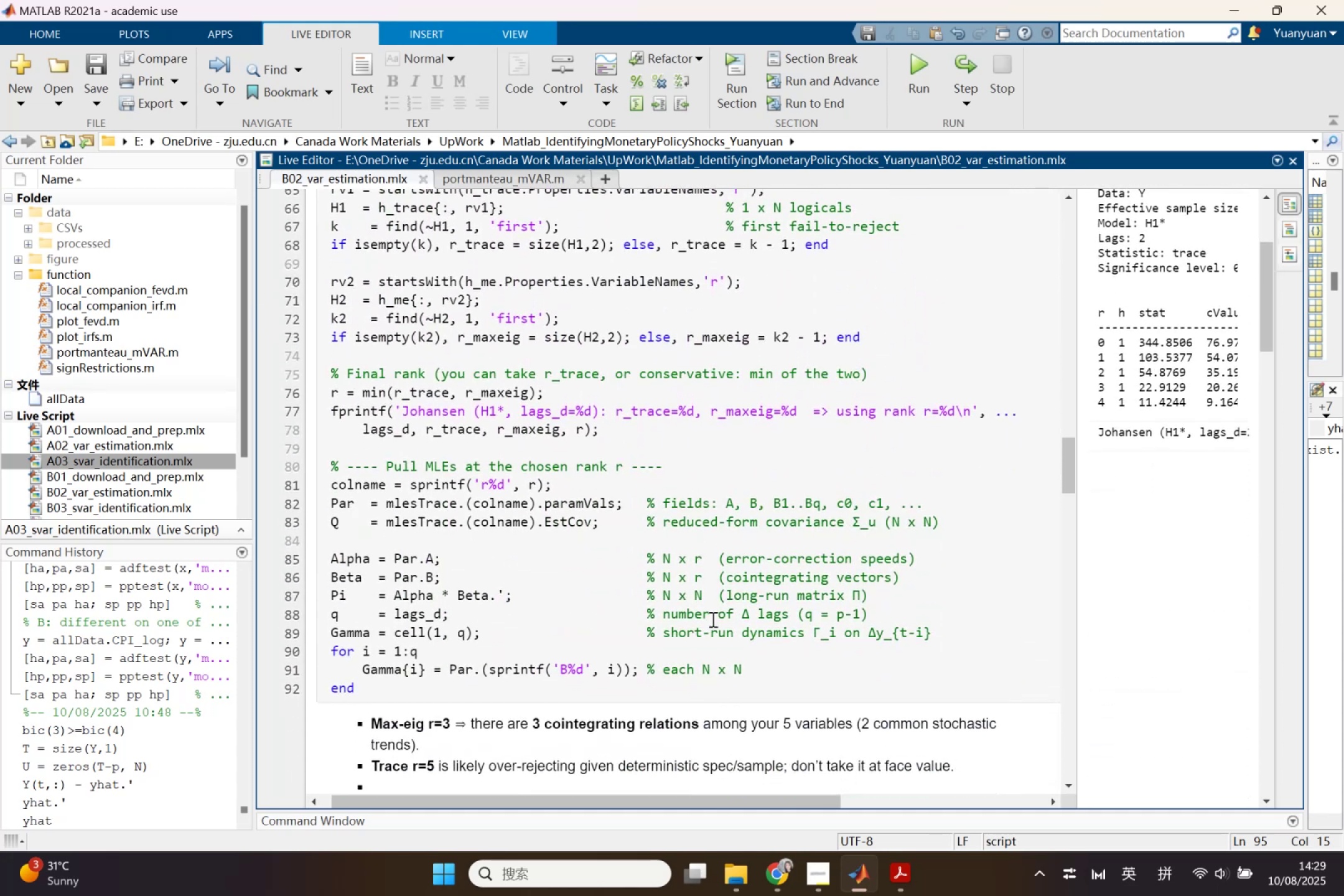 
left_click([578, 658])
 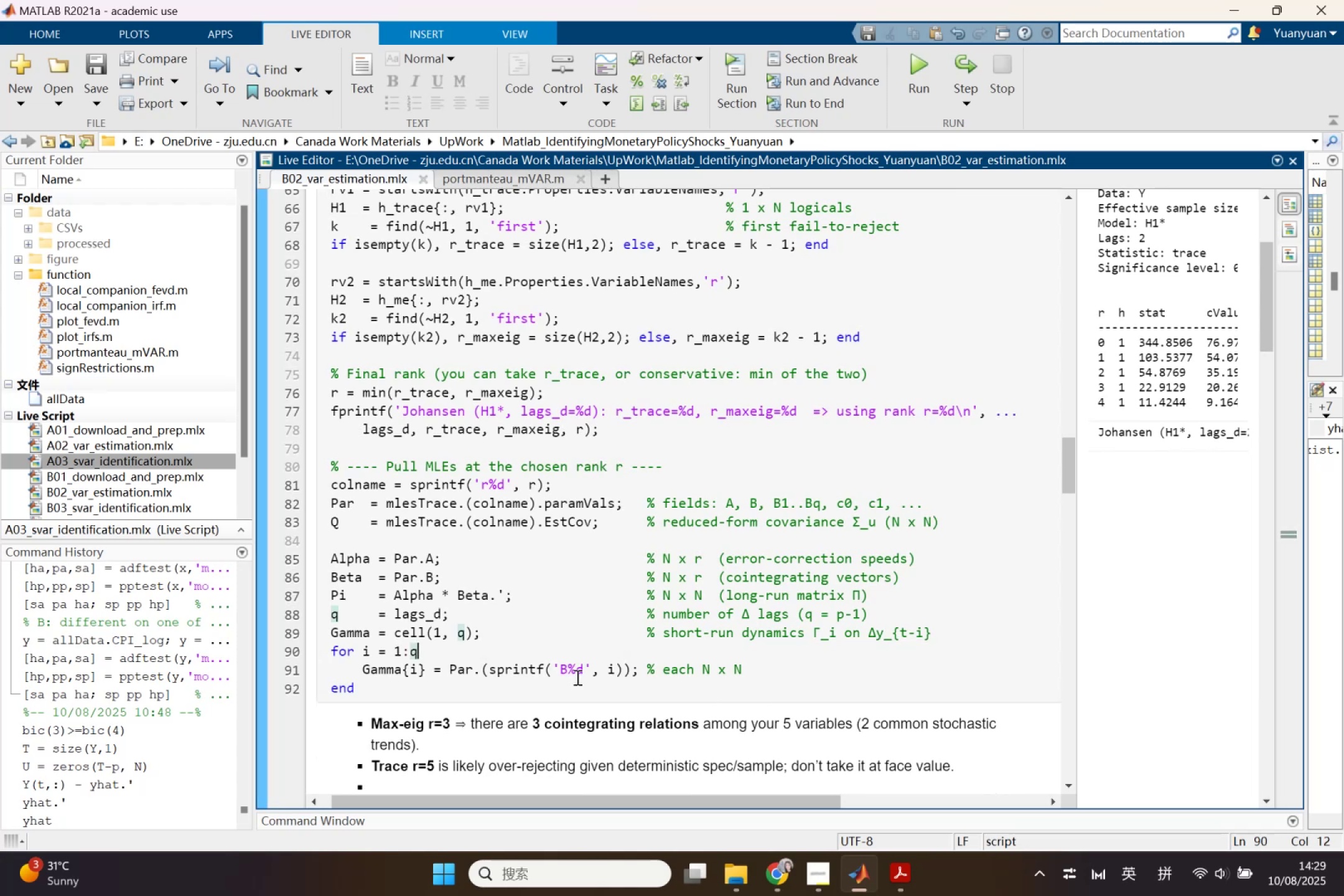 
left_click([576, 681])
 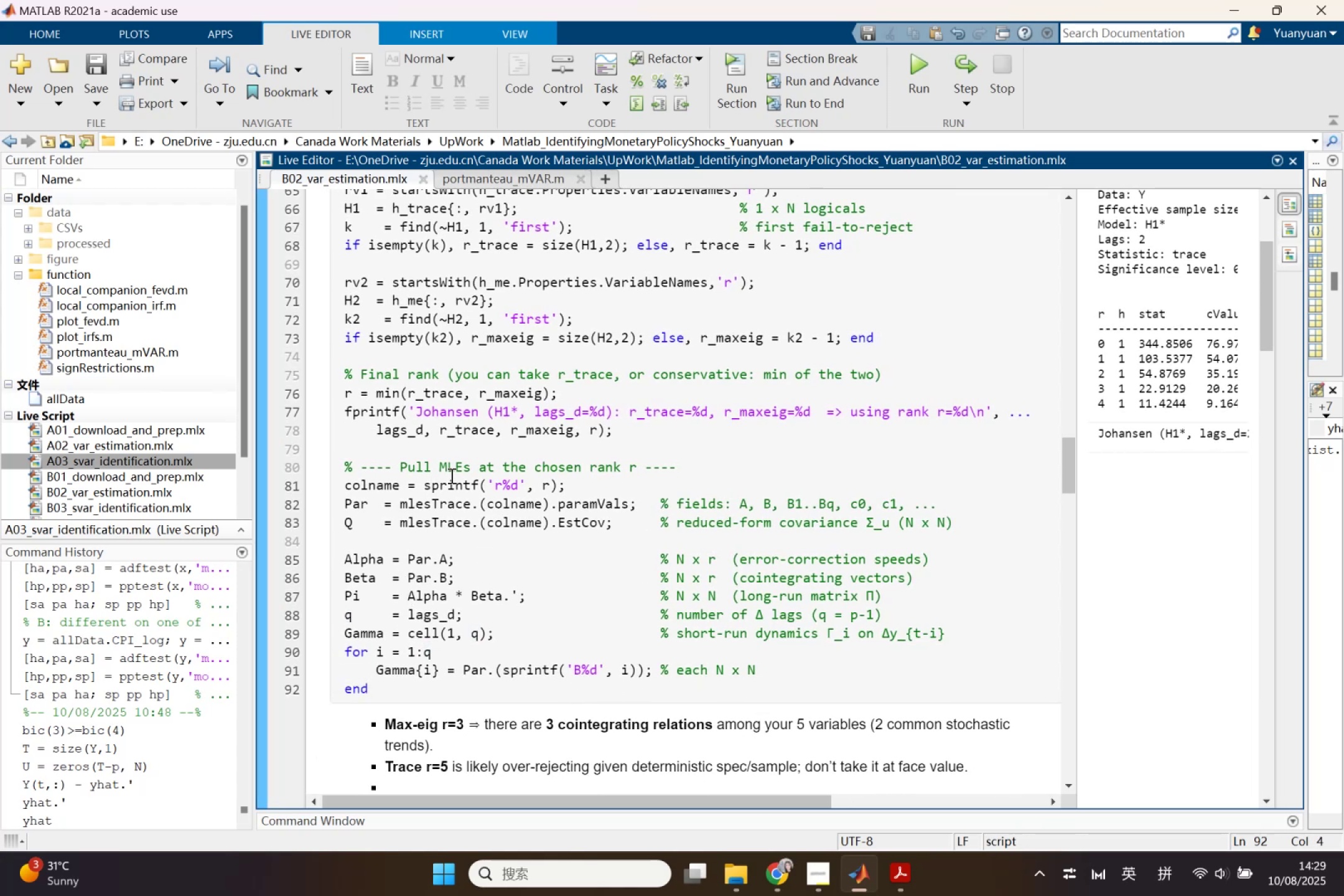 
wait(12.19)
 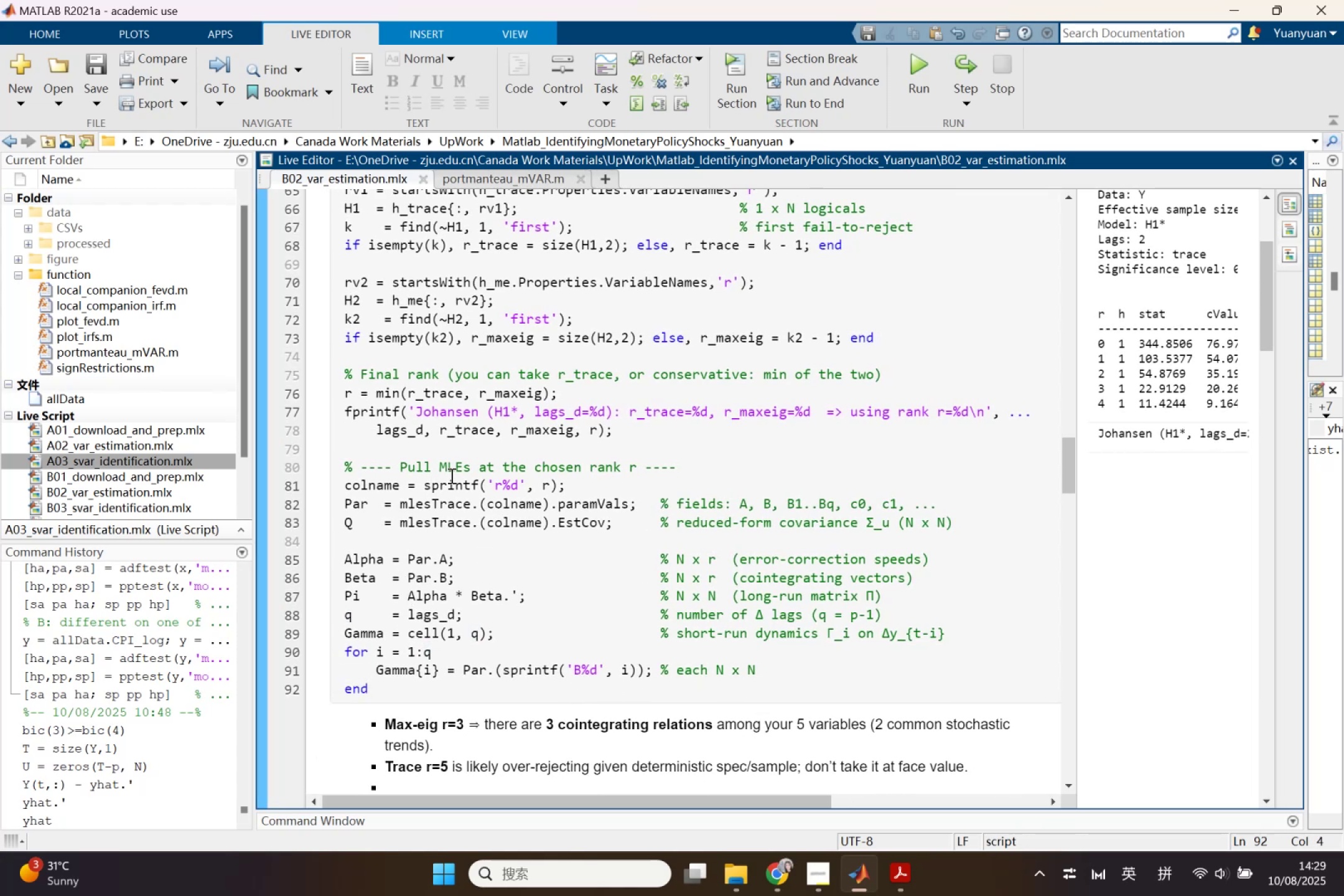 
double_click([685, 796])
 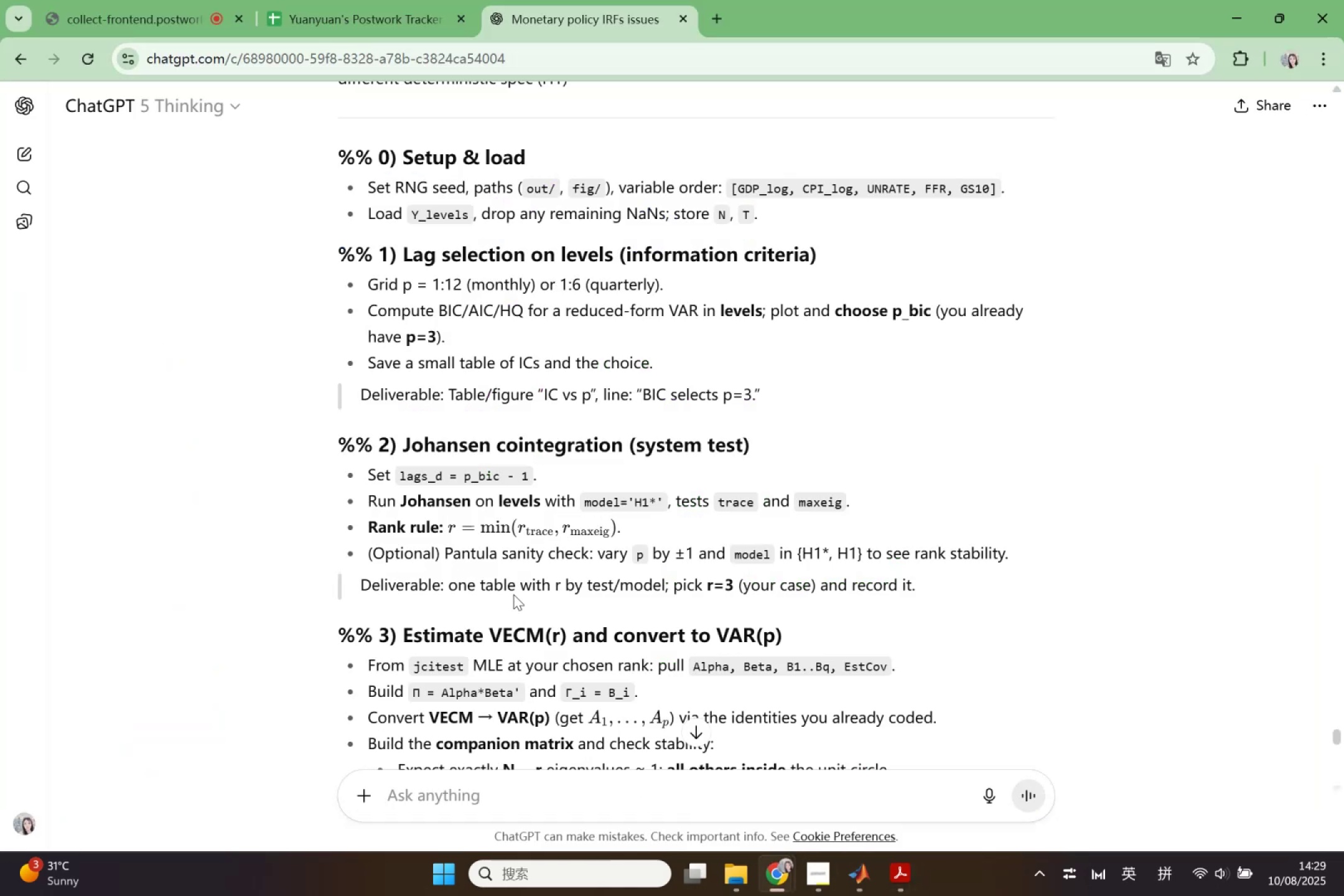 
scroll: coordinate [513, 594], scroll_direction: down, amount: 2.0
 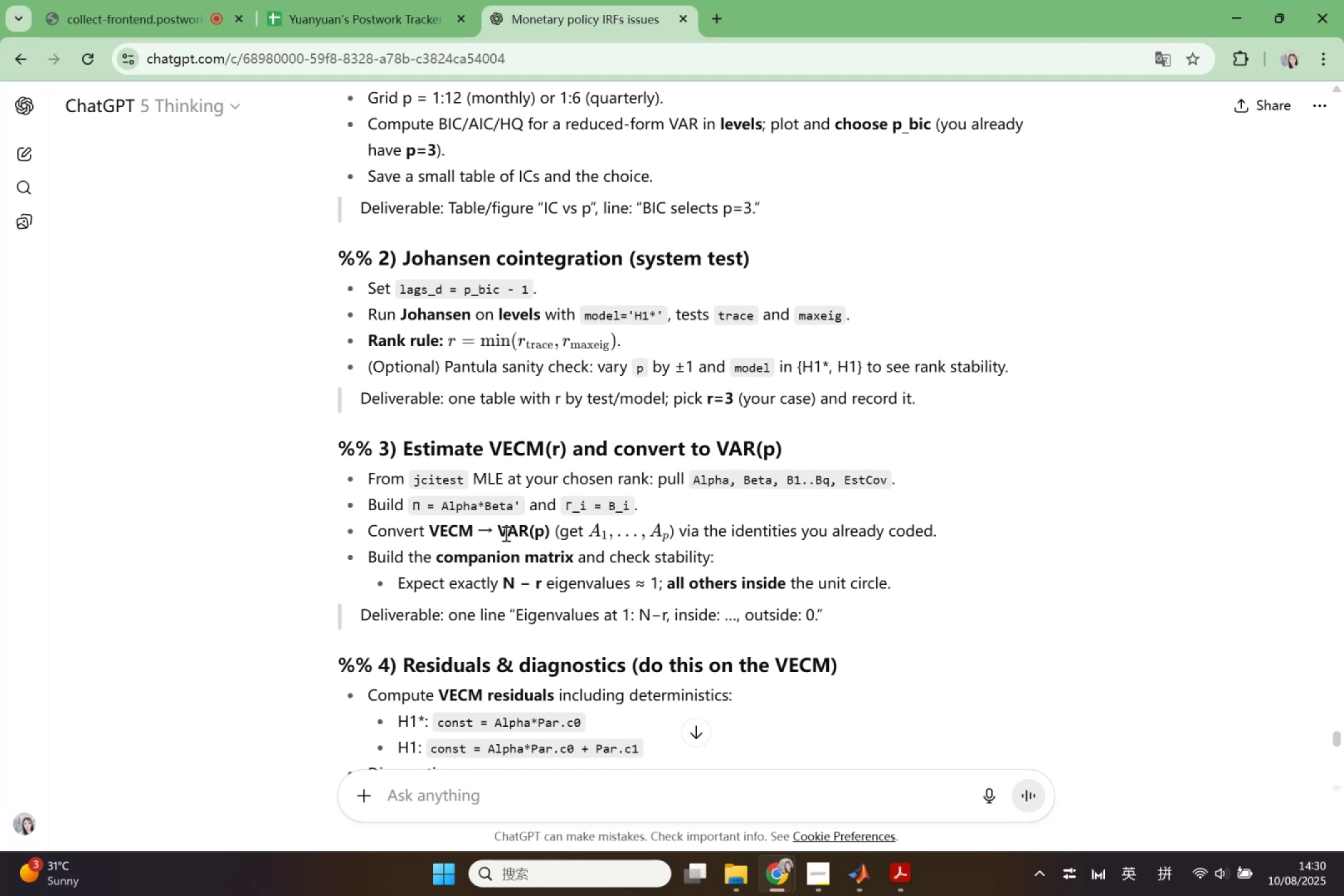 
wait(37.42)
 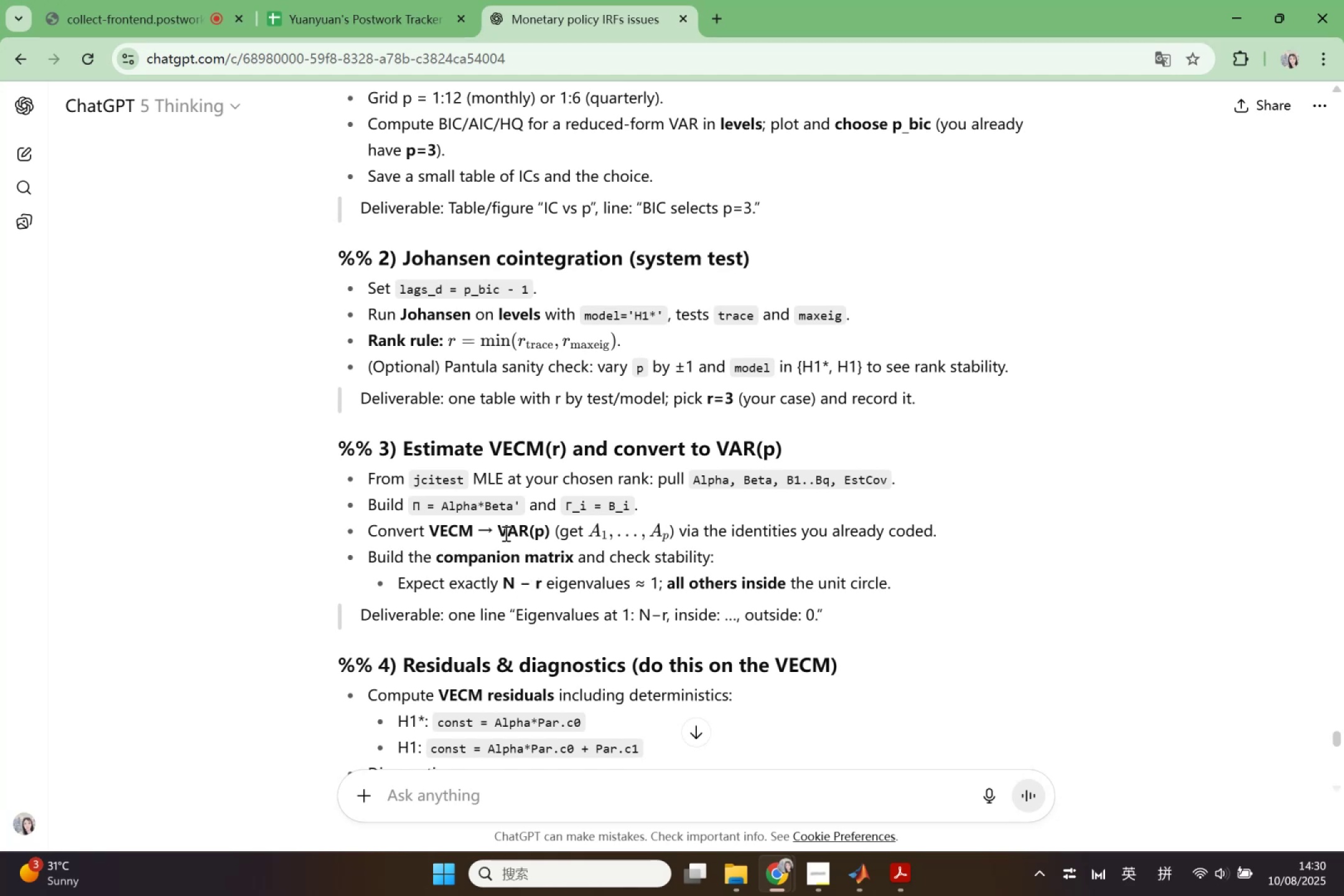 
scroll: coordinate [679, 661], scroll_direction: down, amount: 3.0
 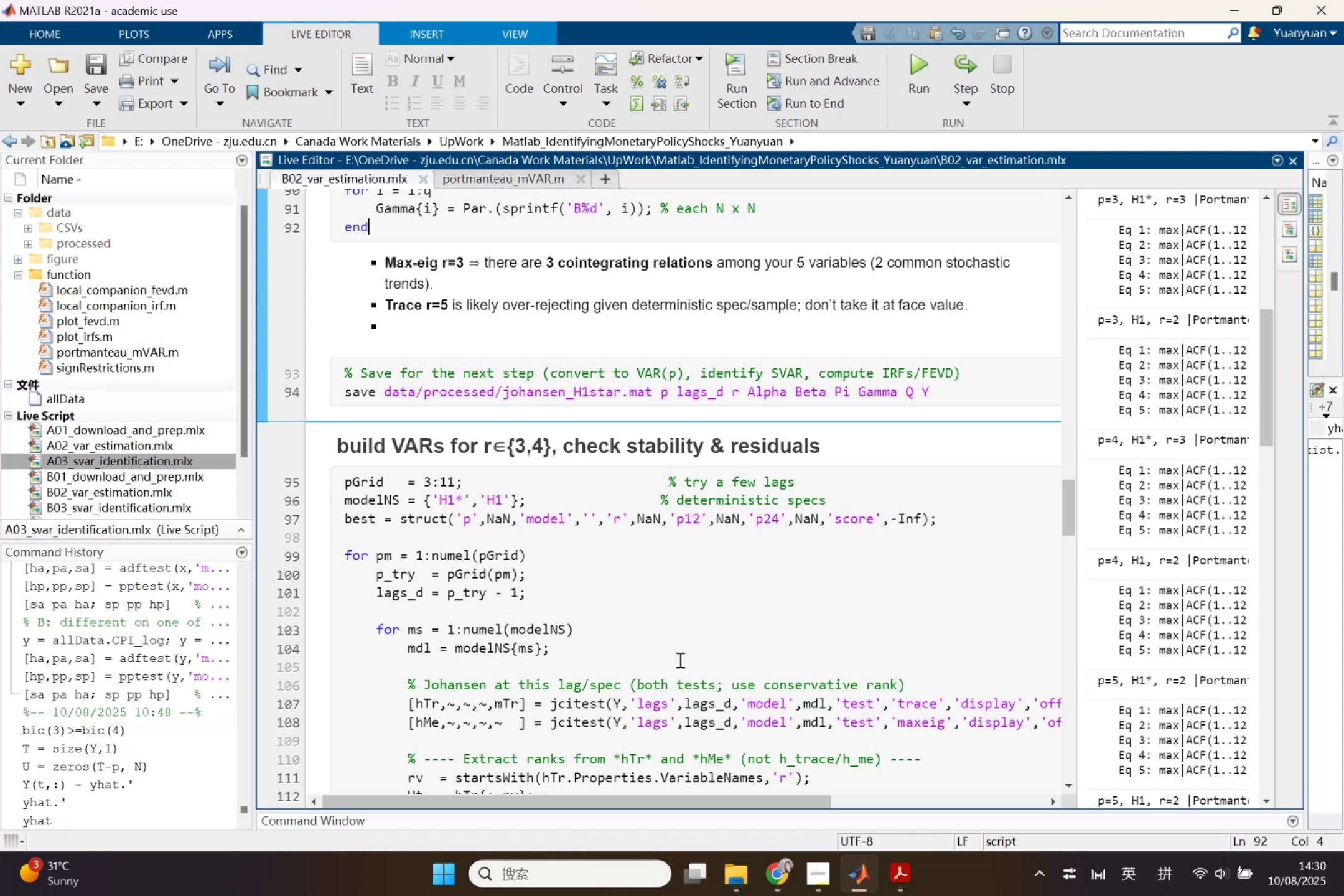 
wait(15.68)
 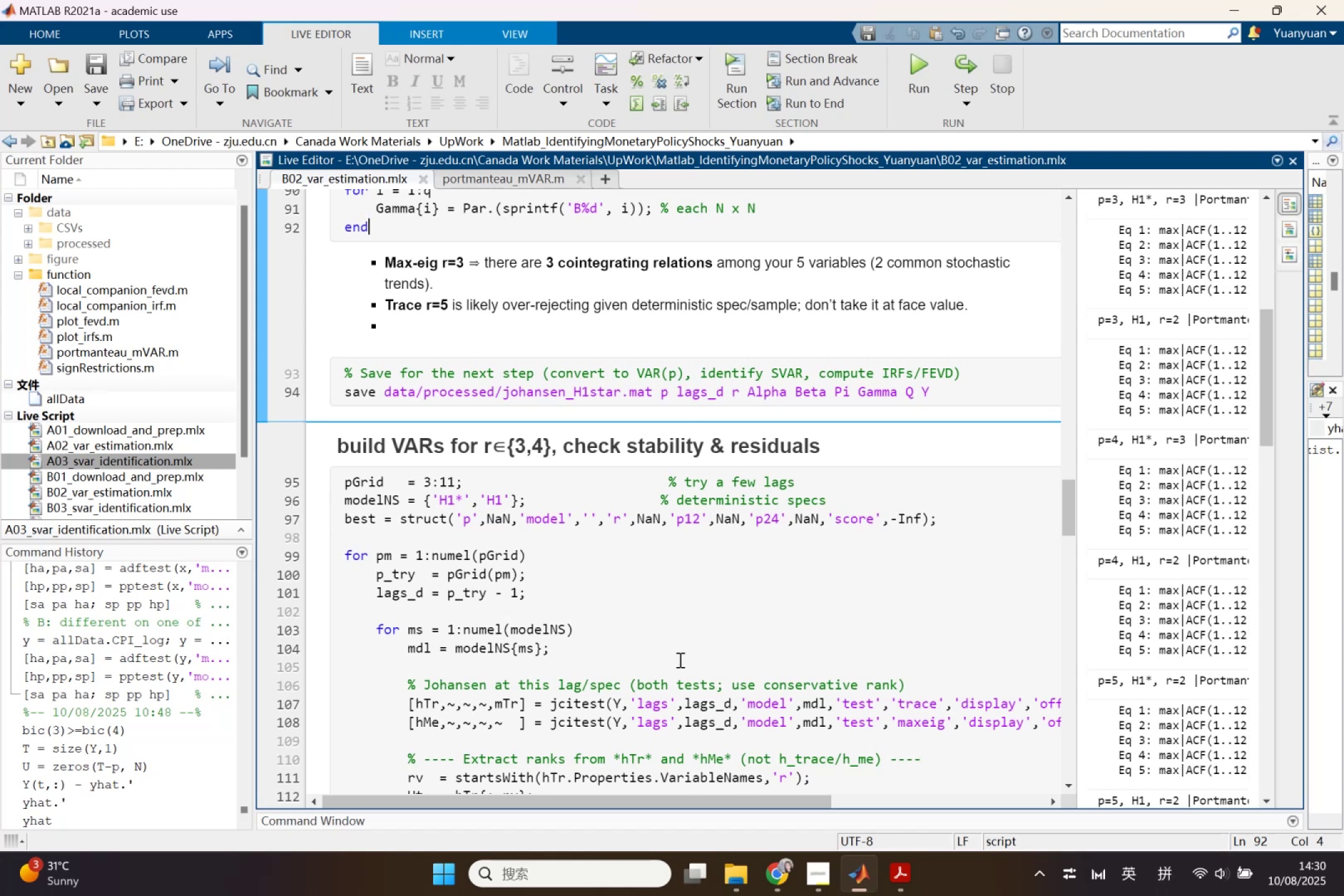 
scroll: coordinate [679, 660], scroll_direction: up, amount: 3.0
 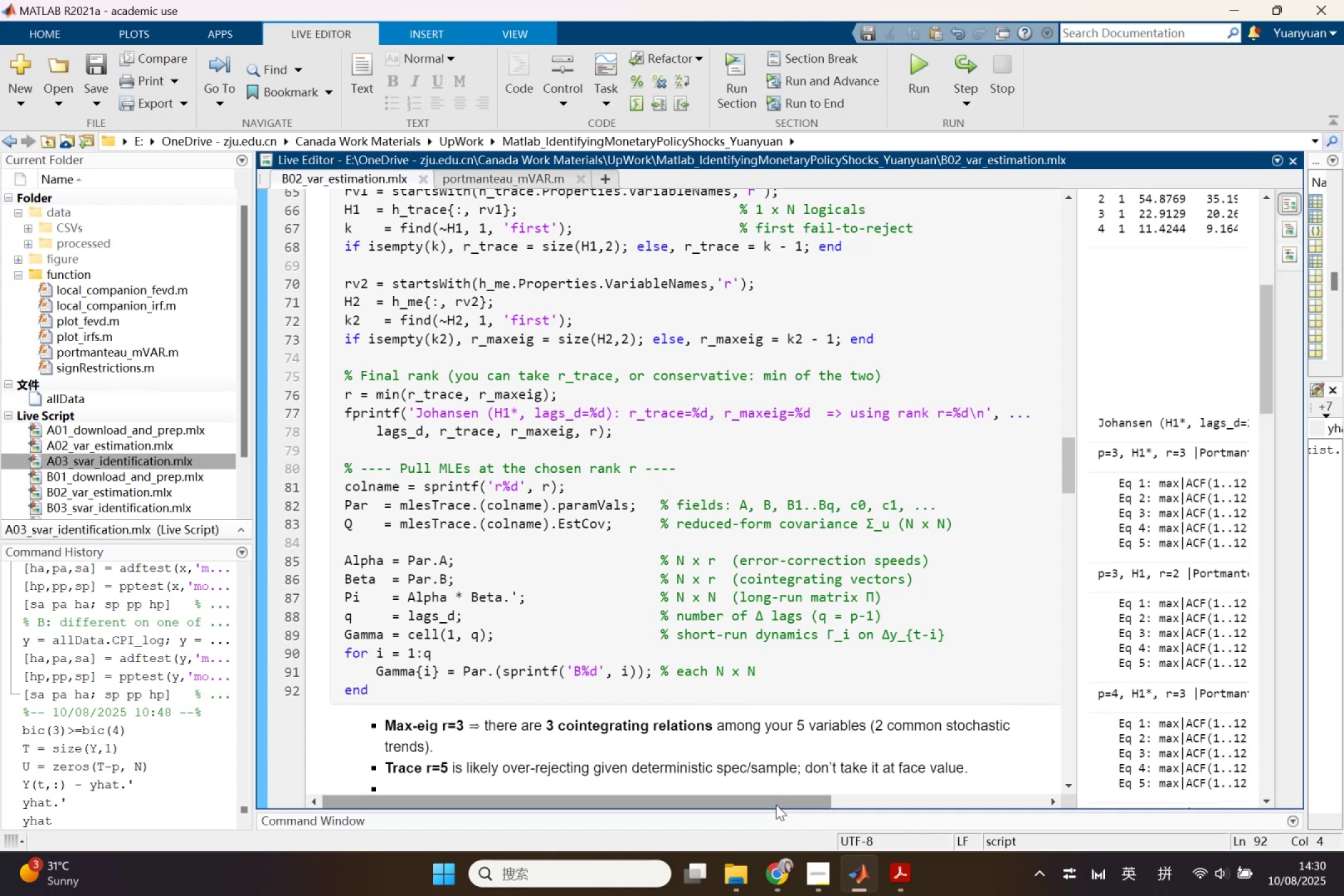 
left_click([781, 880])
 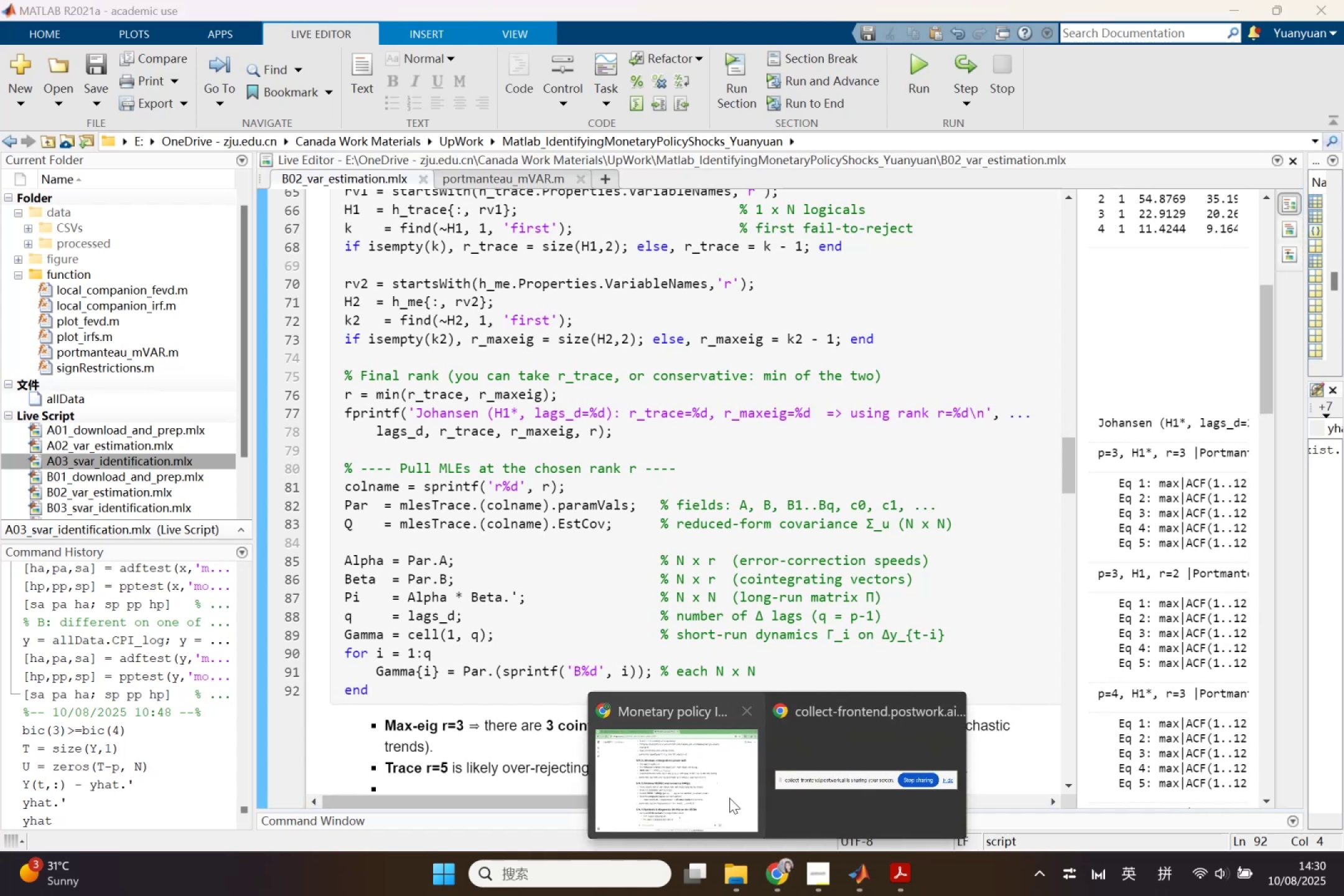 
left_click([723, 789])
 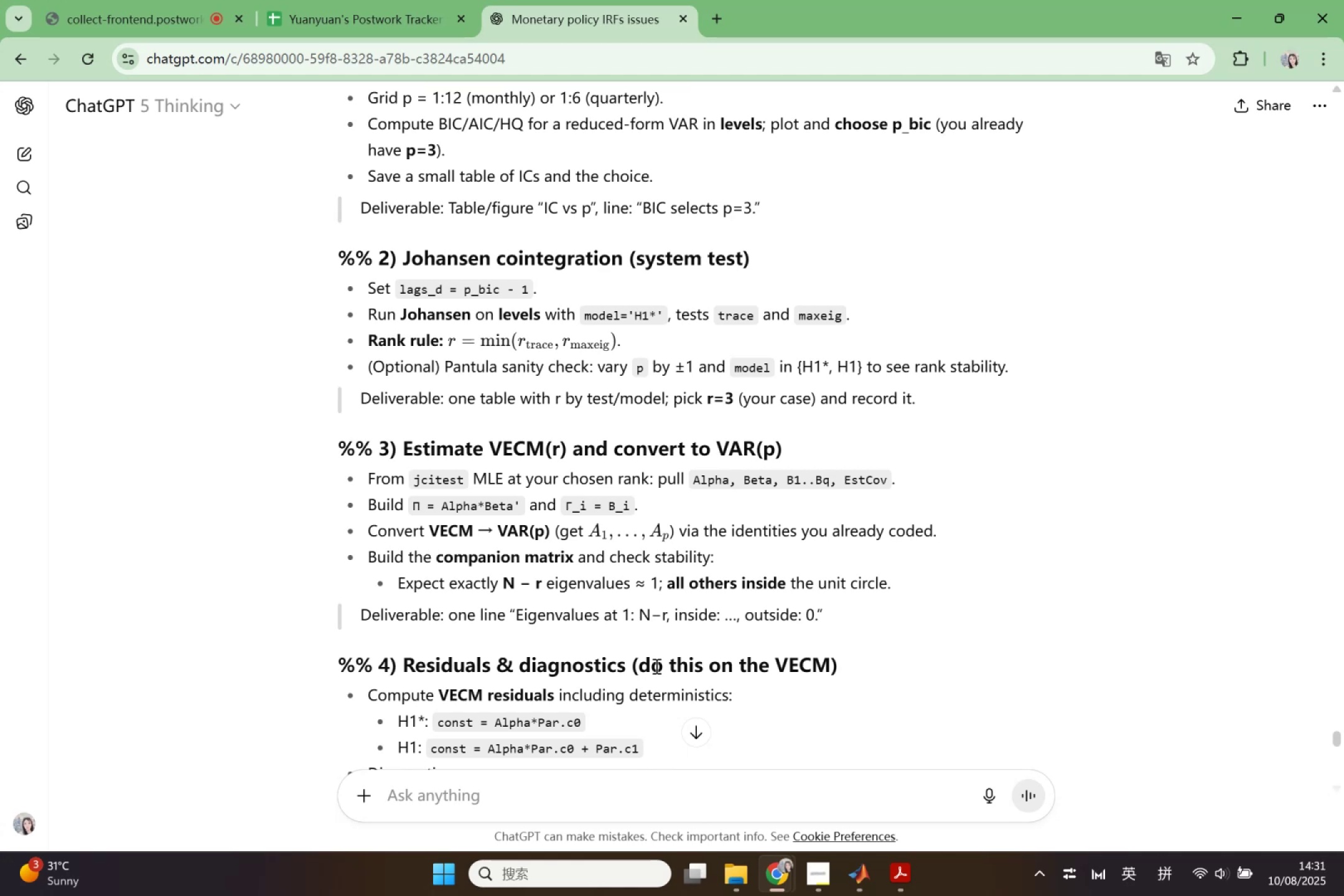 
wait(20.69)
 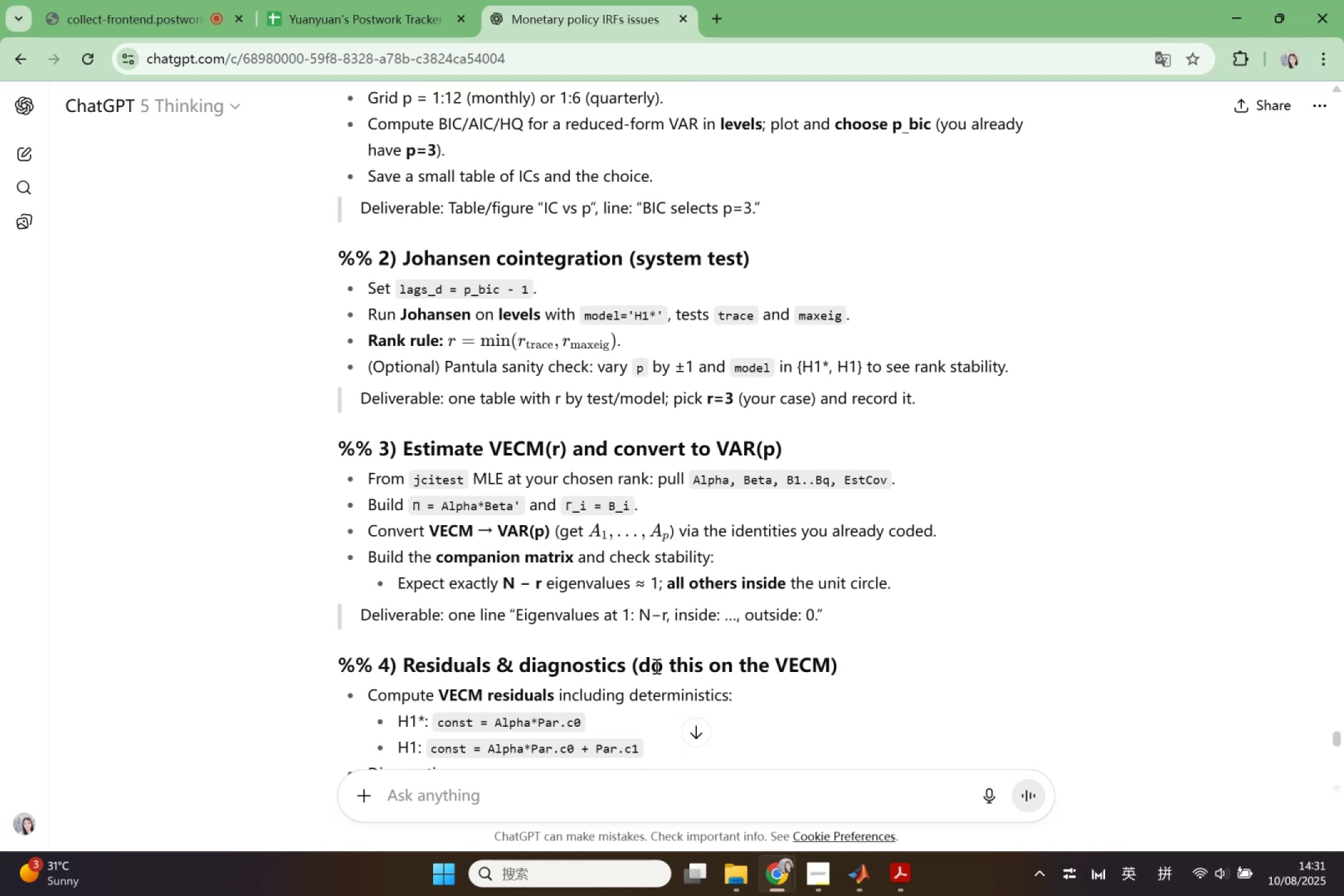 
scroll: coordinate [681, 649], scroll_direction: down, amount: 9.0
 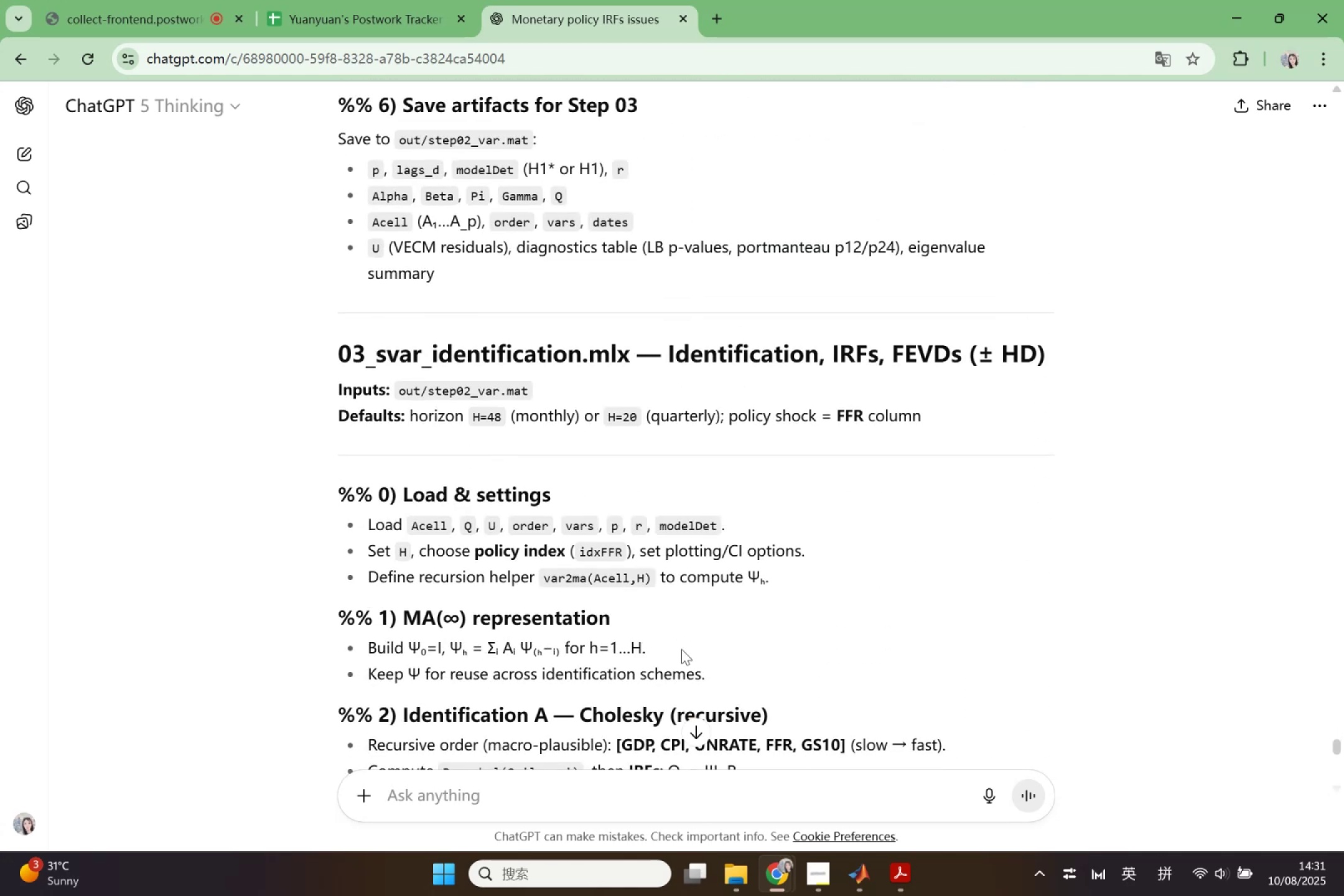 
wait(5.38)
 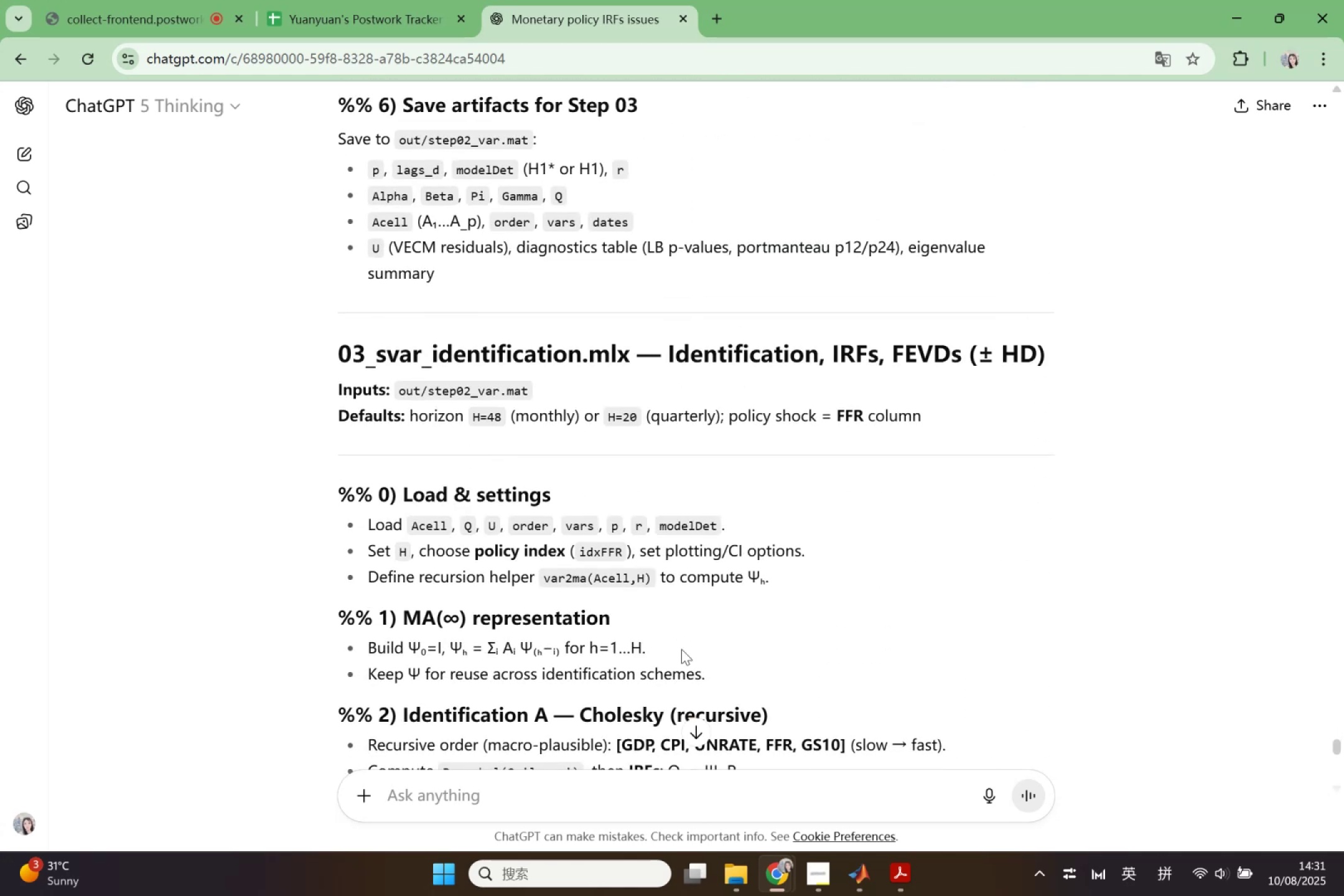 
scroll: coordinate [680, 656], scroll_direction: down, amount: 10.0
 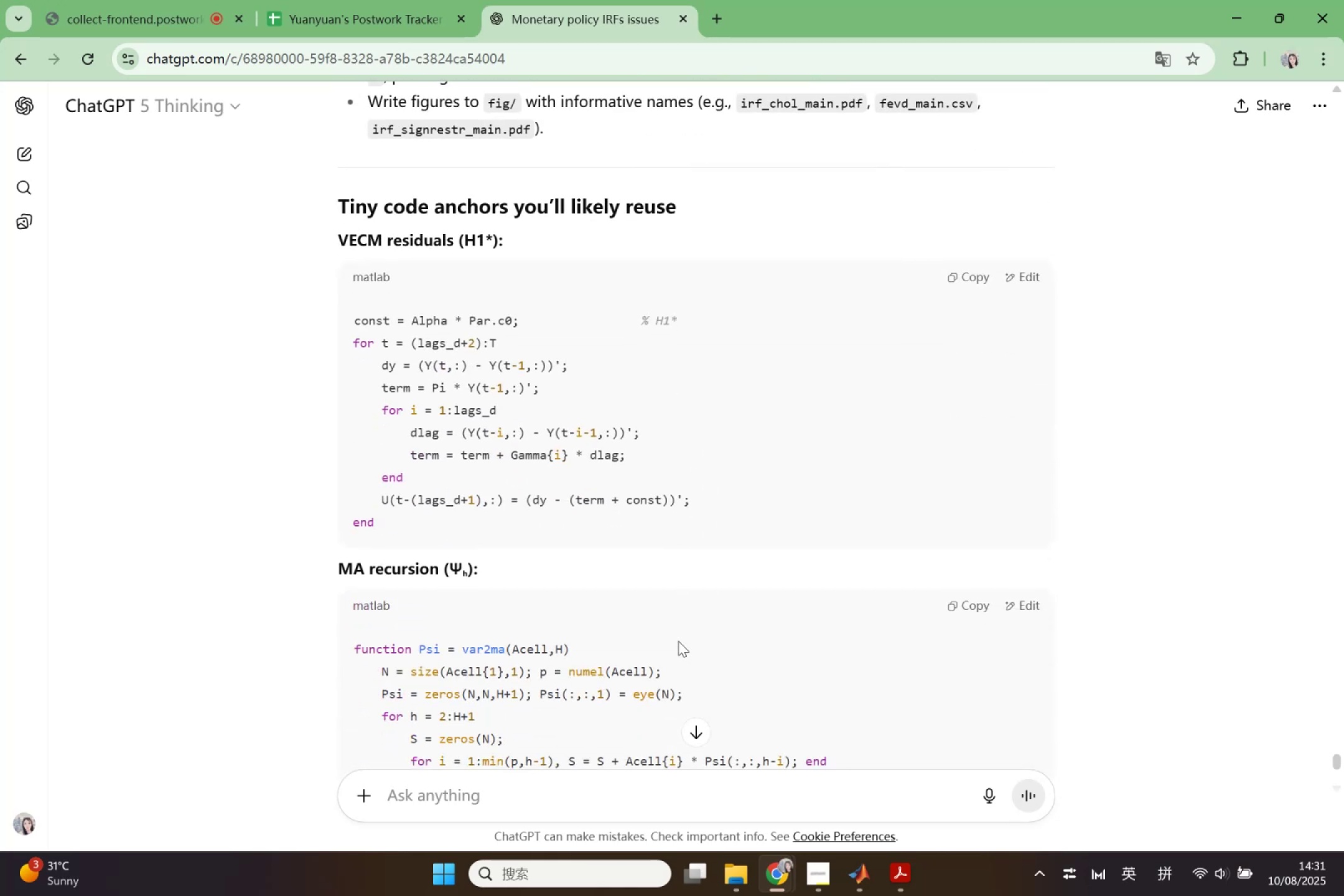 
scroll: coordinate [678, 641], scroll_direction: down, amount: 1.0
 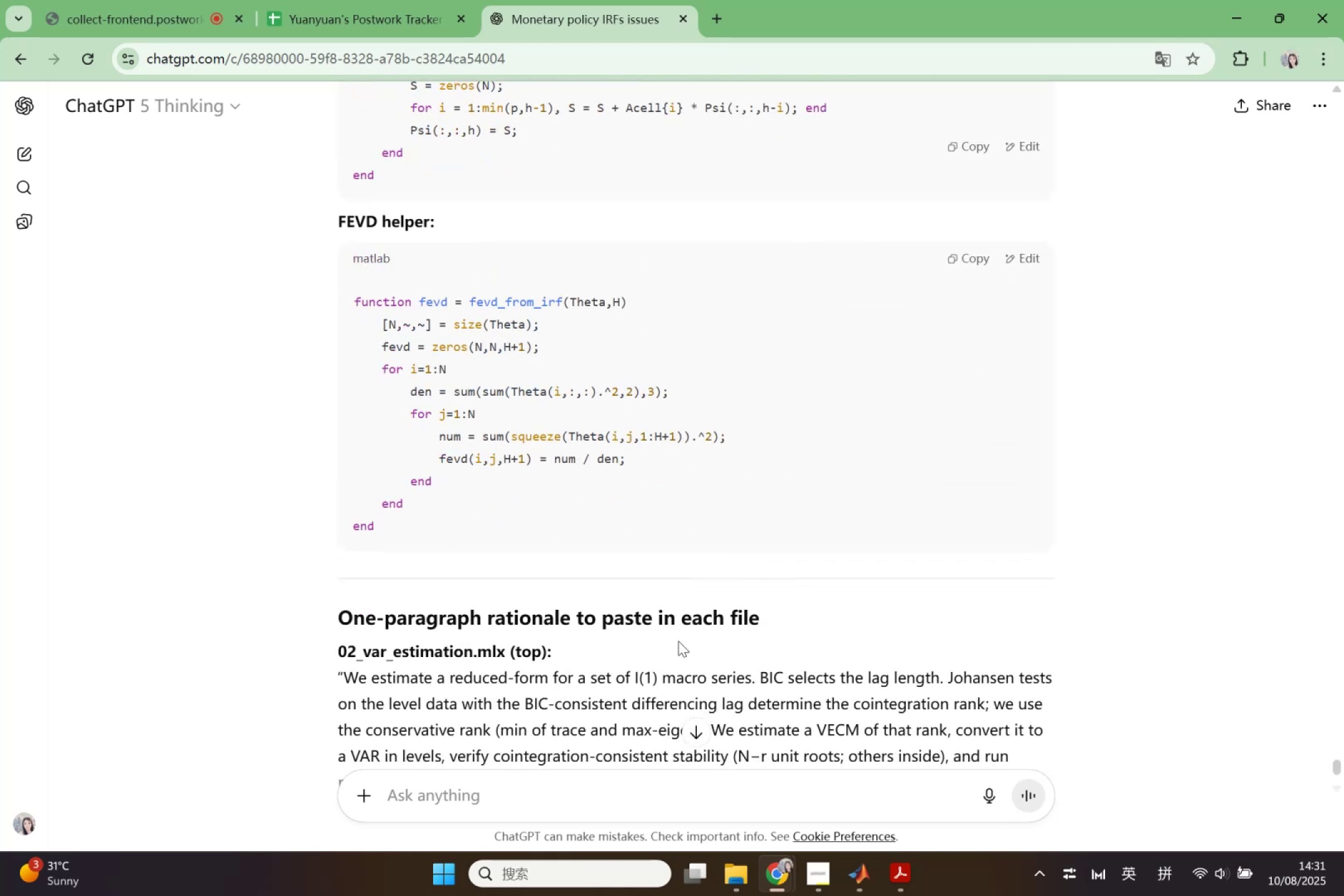 
scroll: coordinate [680, 617], scroll_direction: up, amount: 26.0
 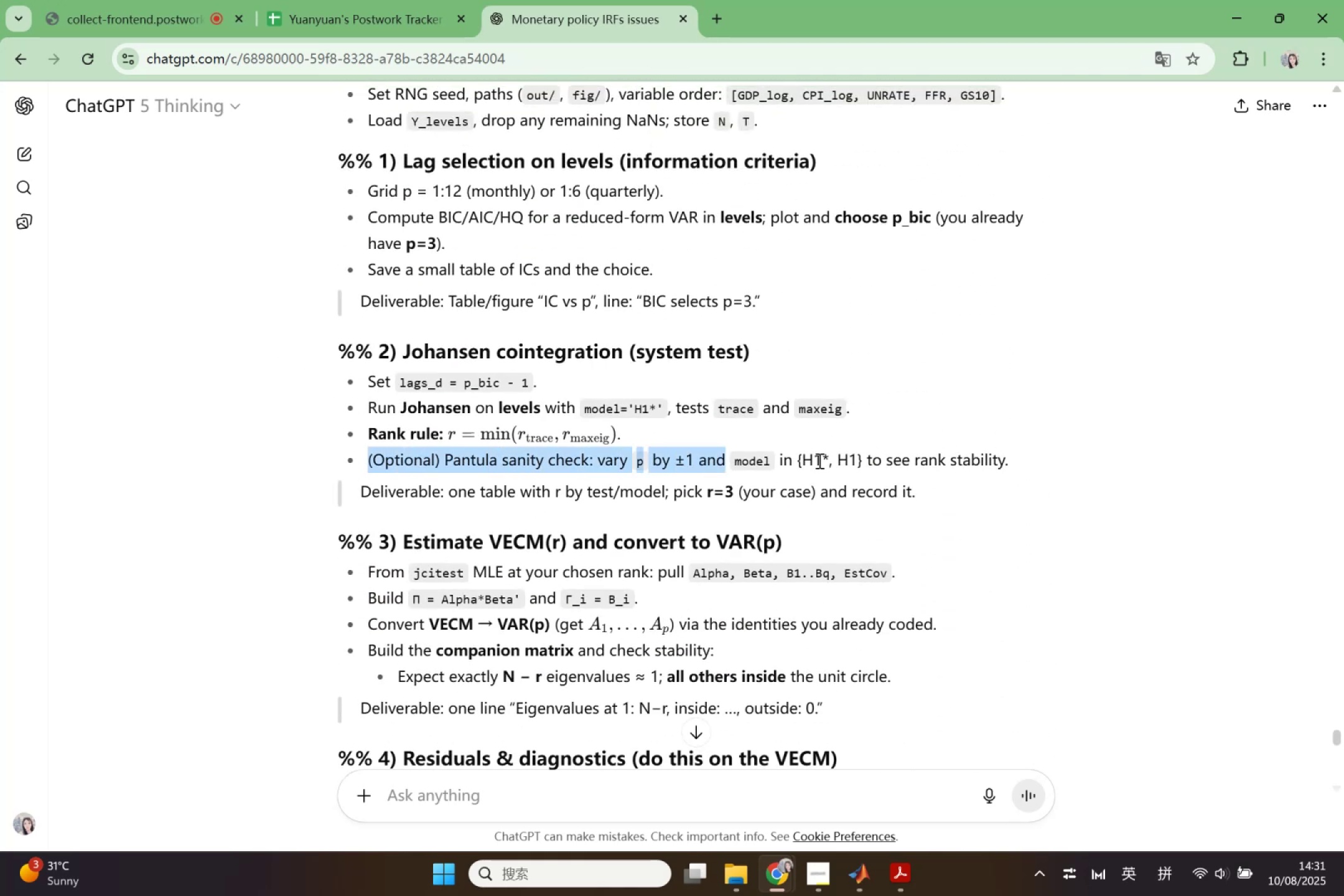 
wait(5.05)
 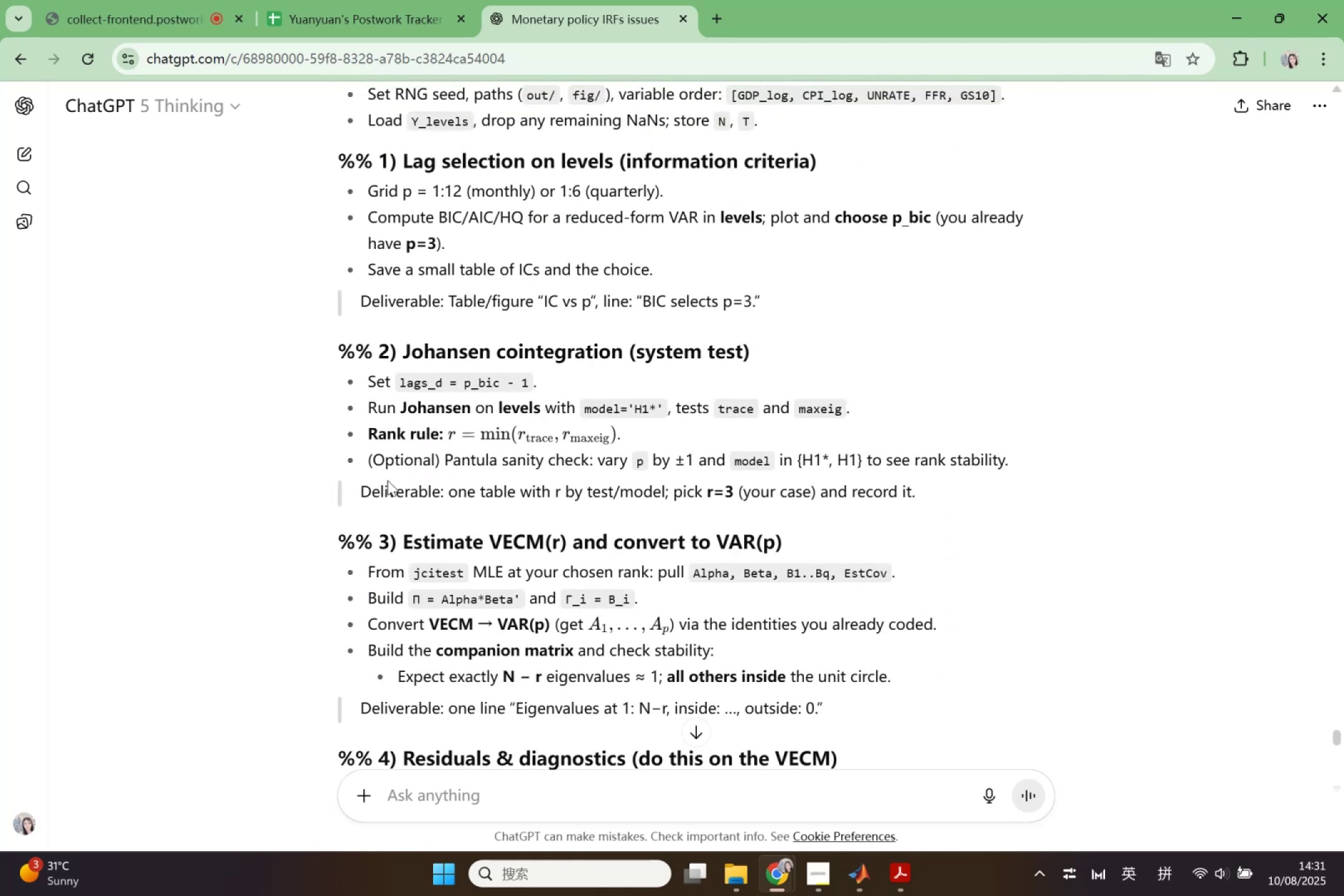 
key(Control+C)
 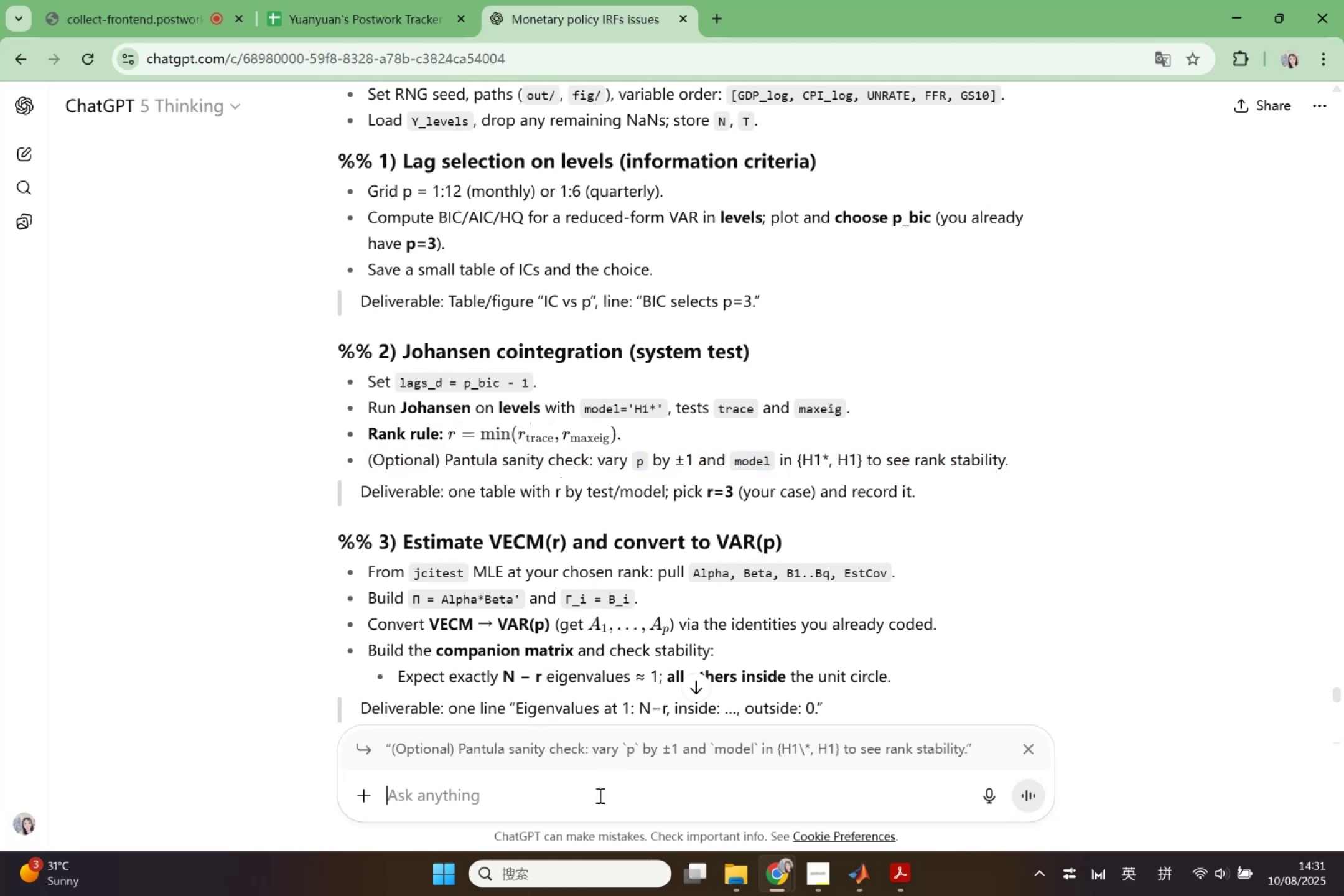 
wait(6.65)
 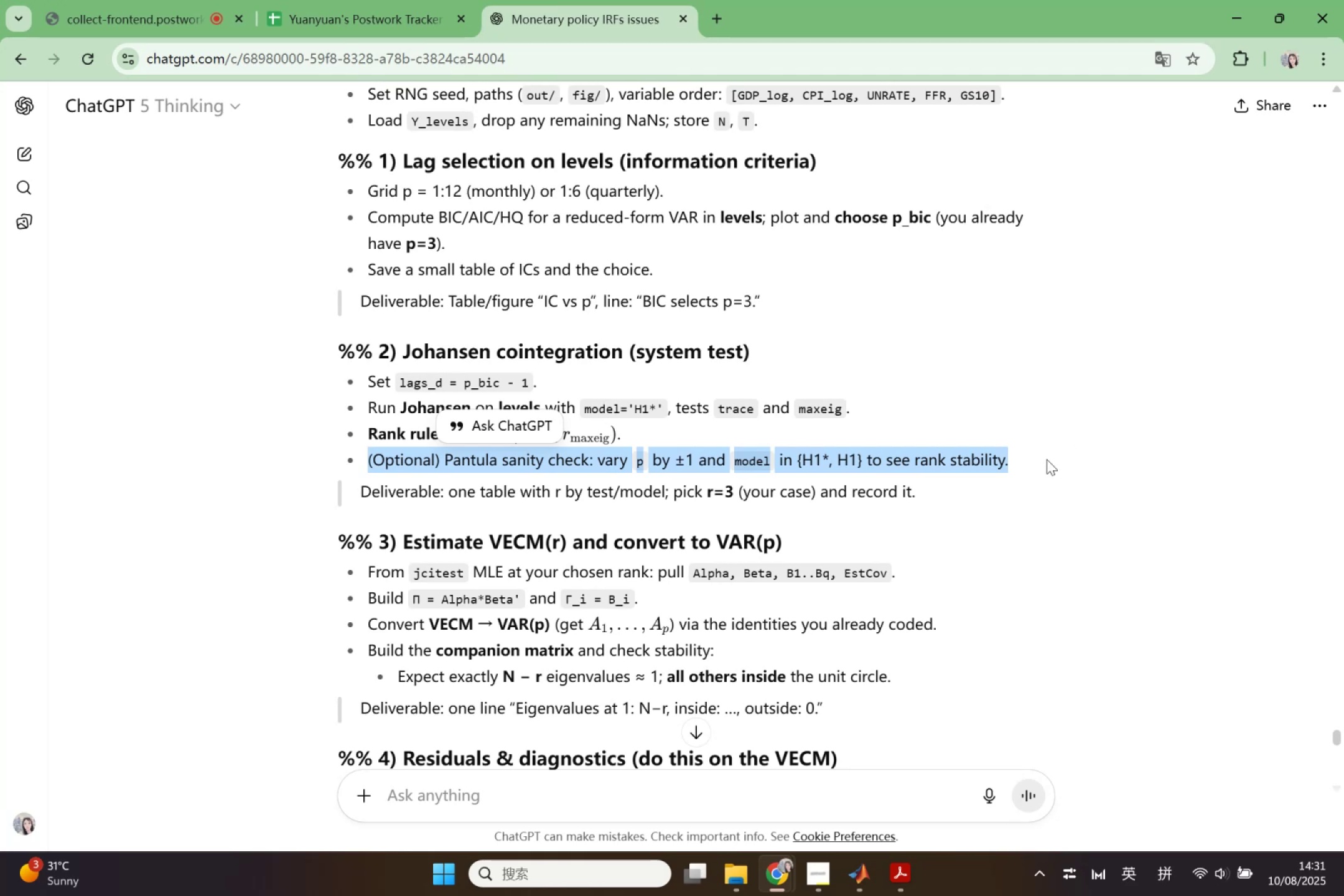 
type(codingt)
key(Backspace)
type( this part)
 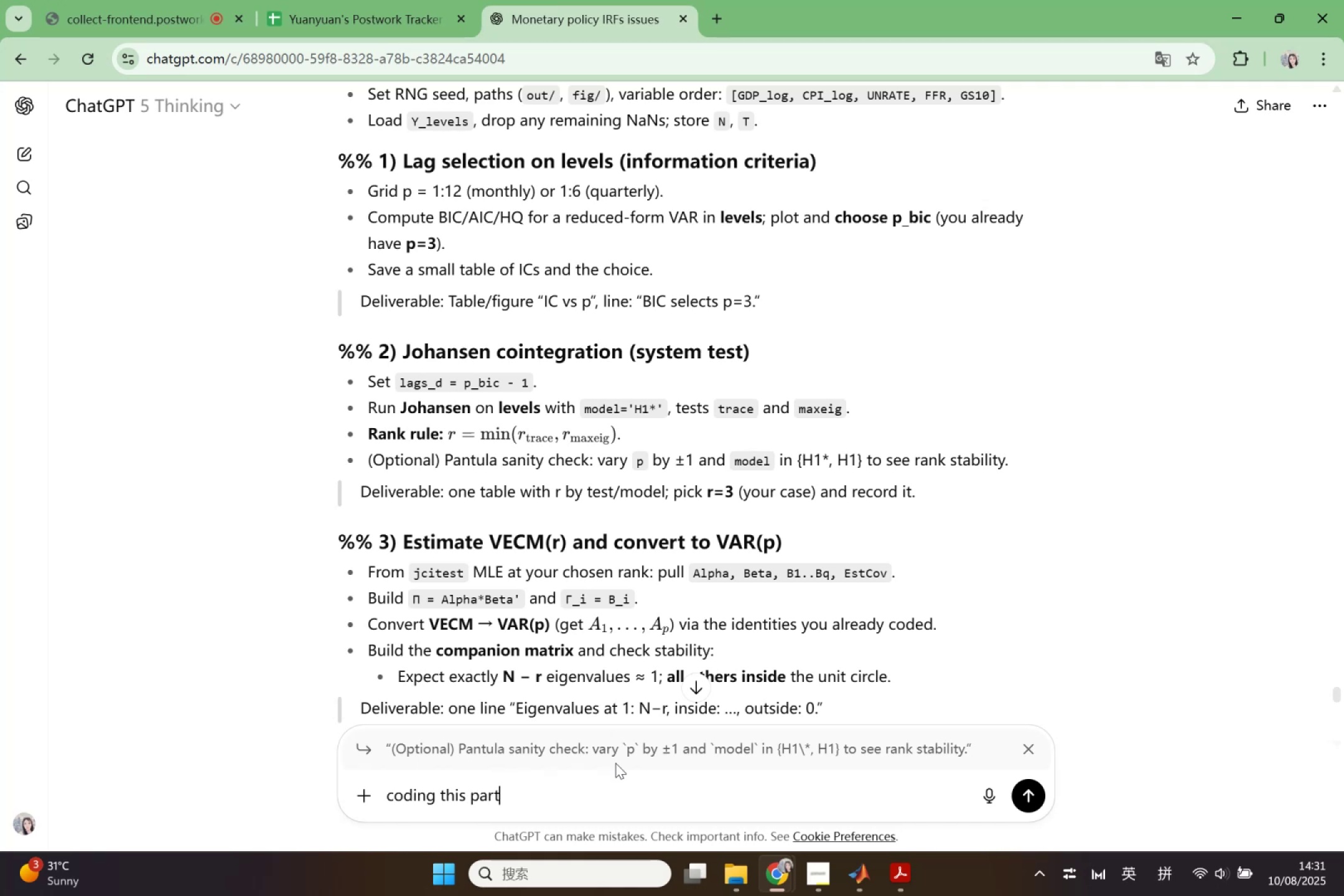 
key(Enter)
 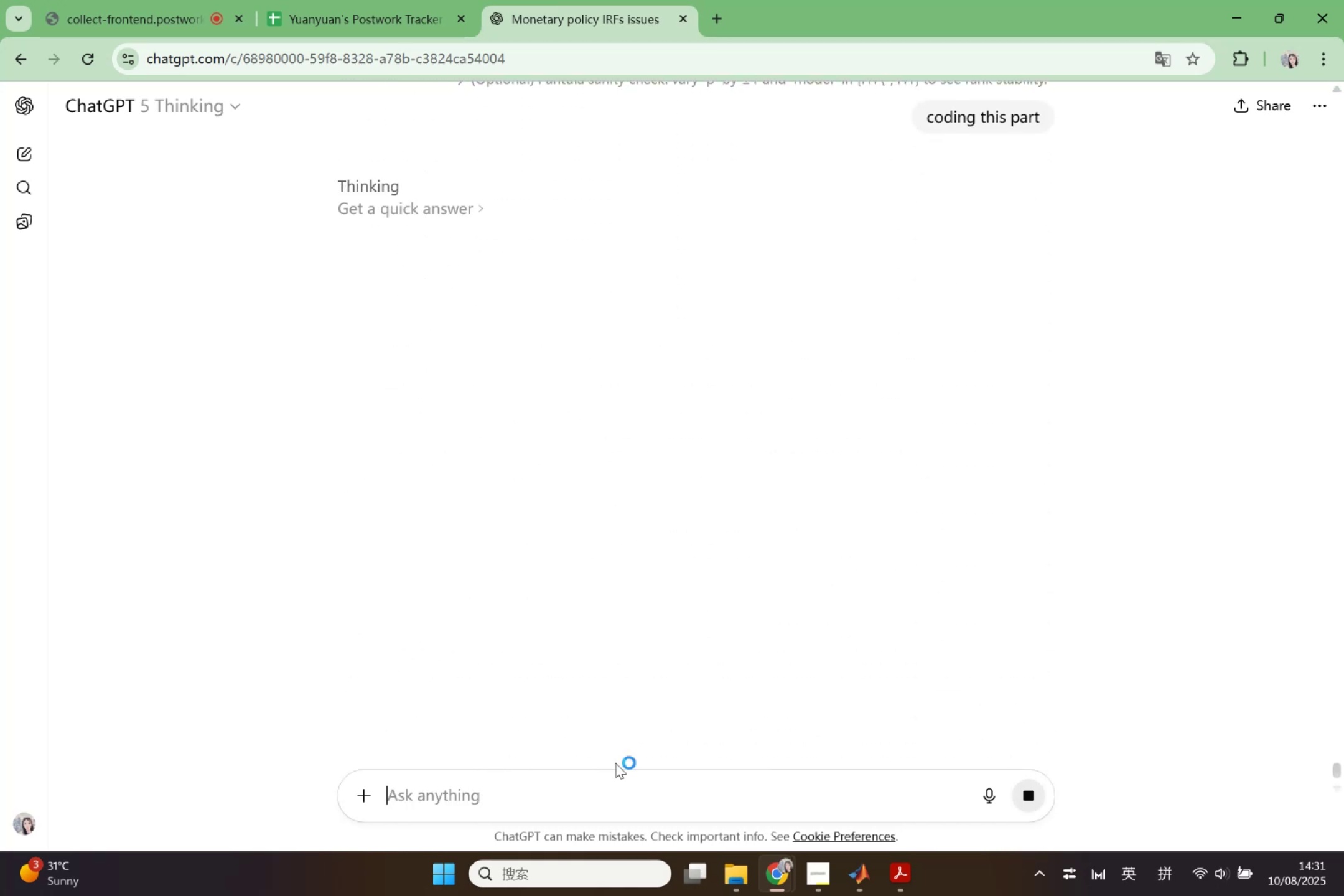 
scroll: coordinate [661, 423], scroll_direction: up, amount: 43.0
 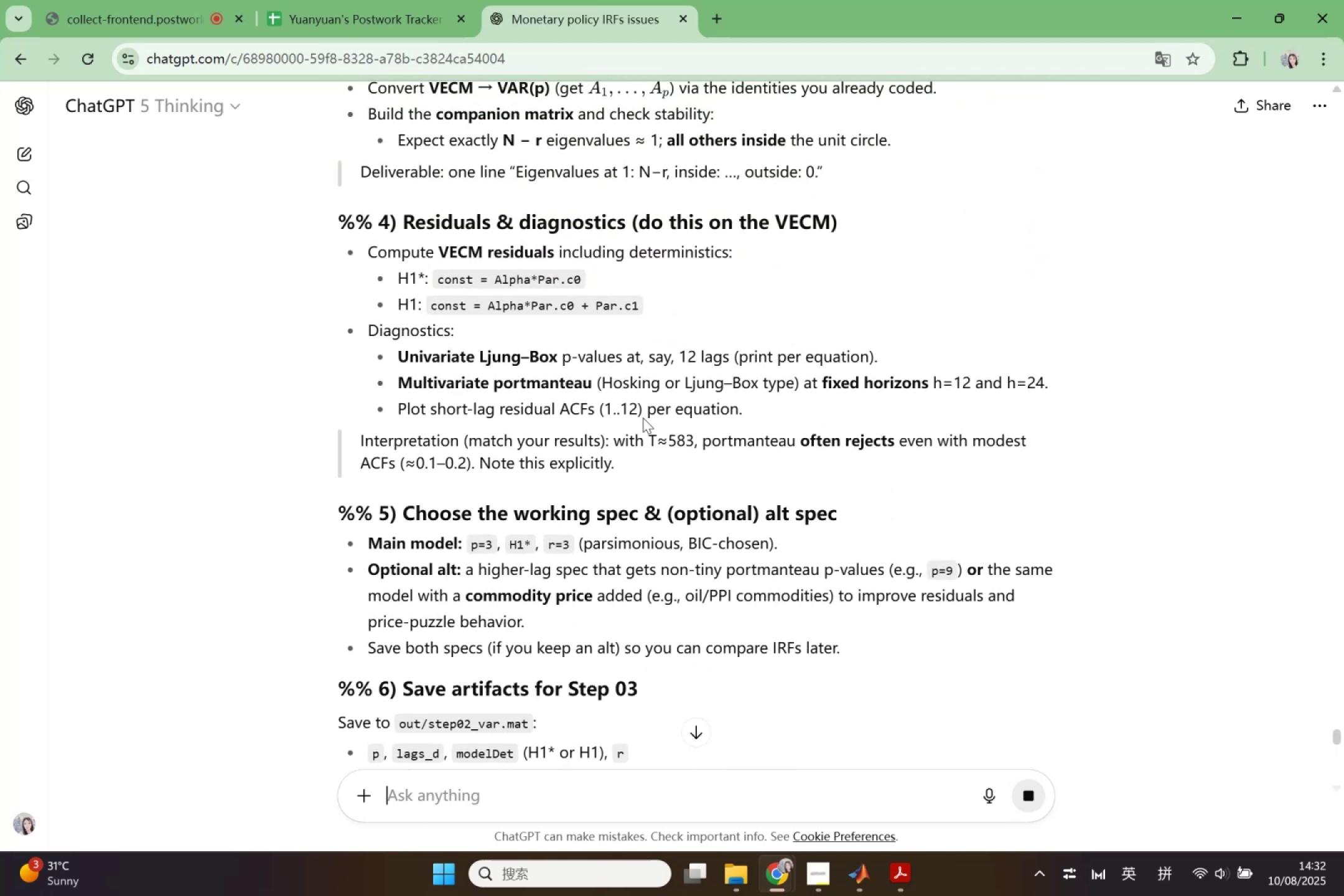 
scroll: coordinate [520, 370], scroll_direction: up, amount: 5.0
 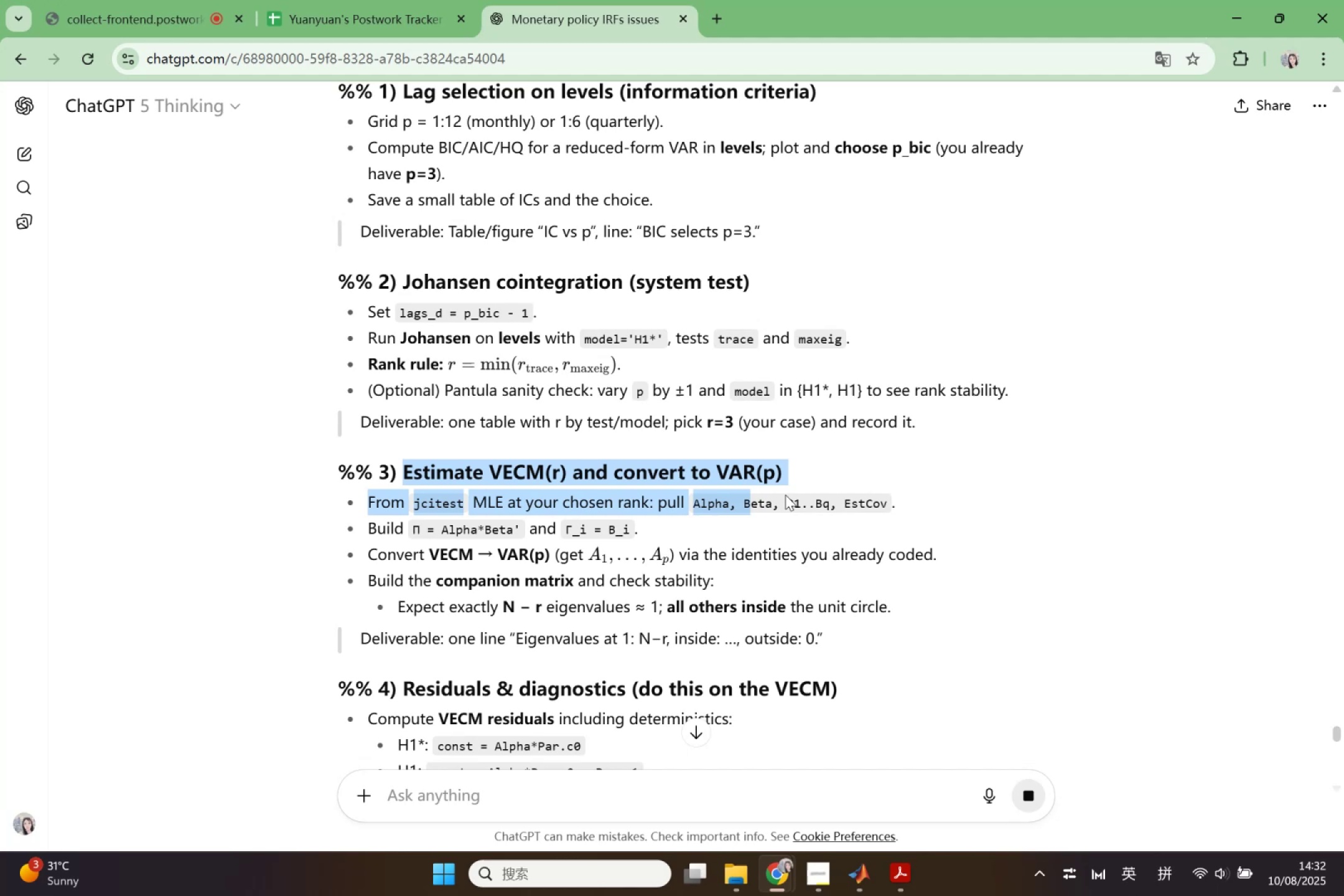 
key(Control+ControlLeft)
 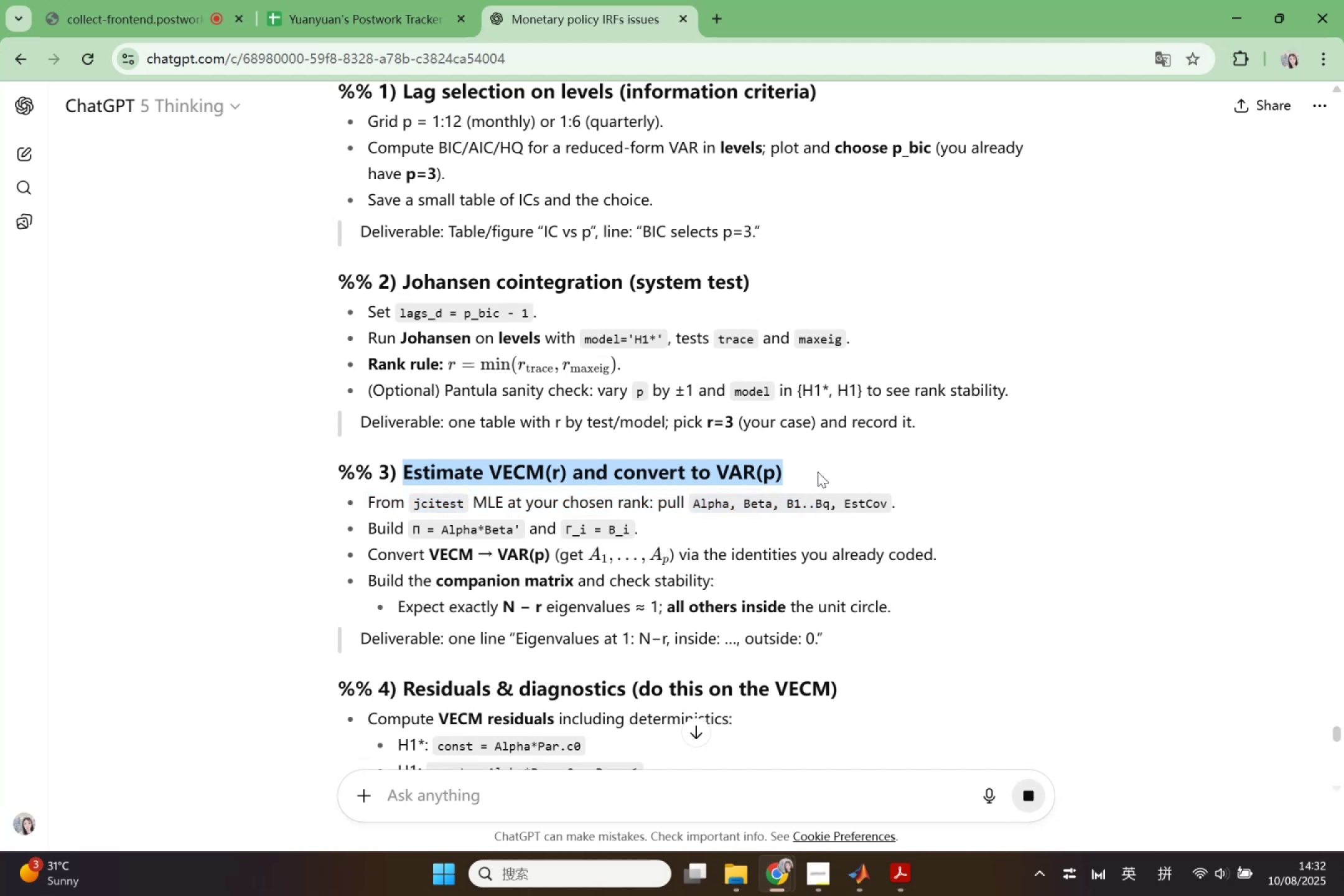 
key(Control+C)
 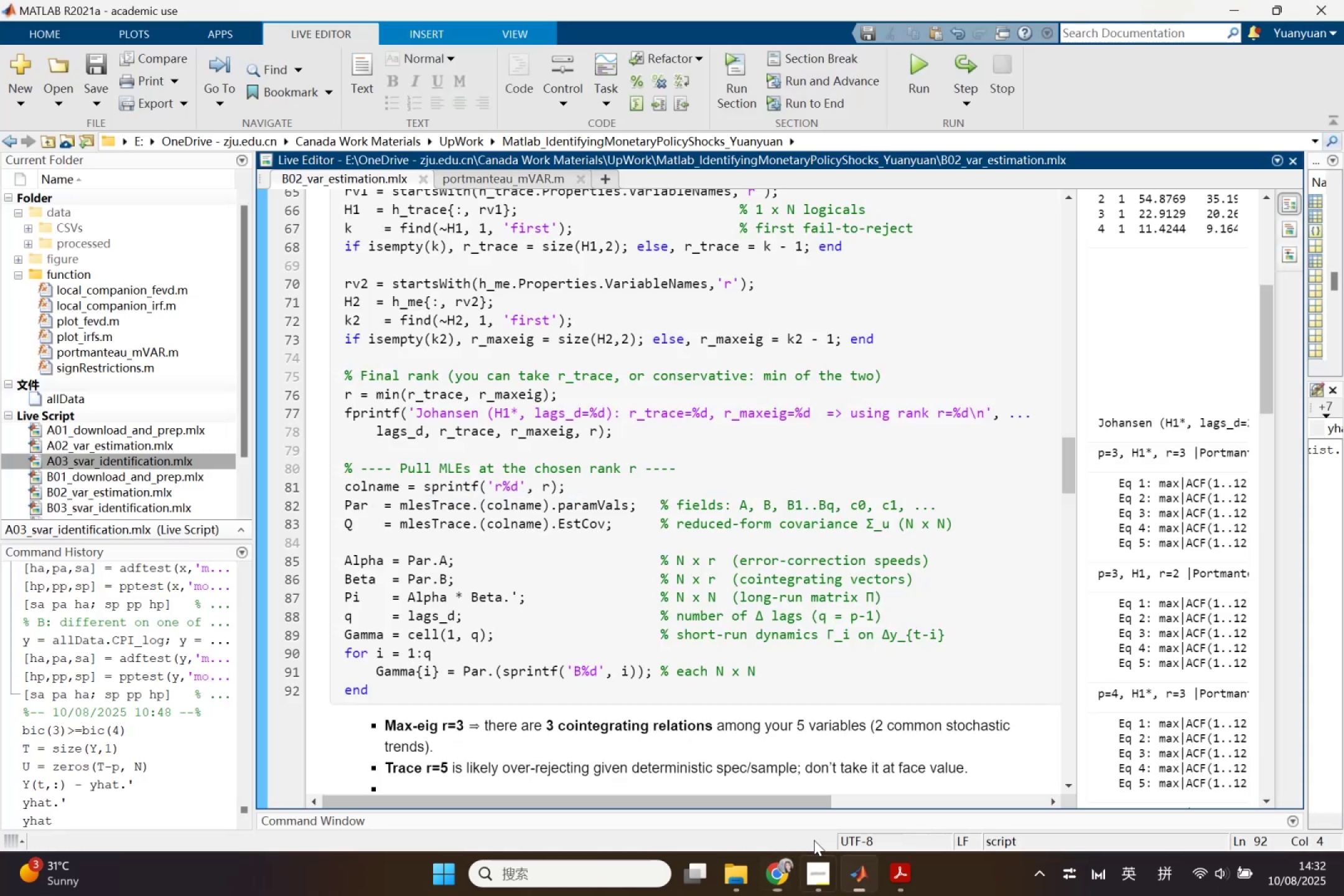 
scroll: coordinate [548, 627], scroll_direction: down, amount: 5.0
 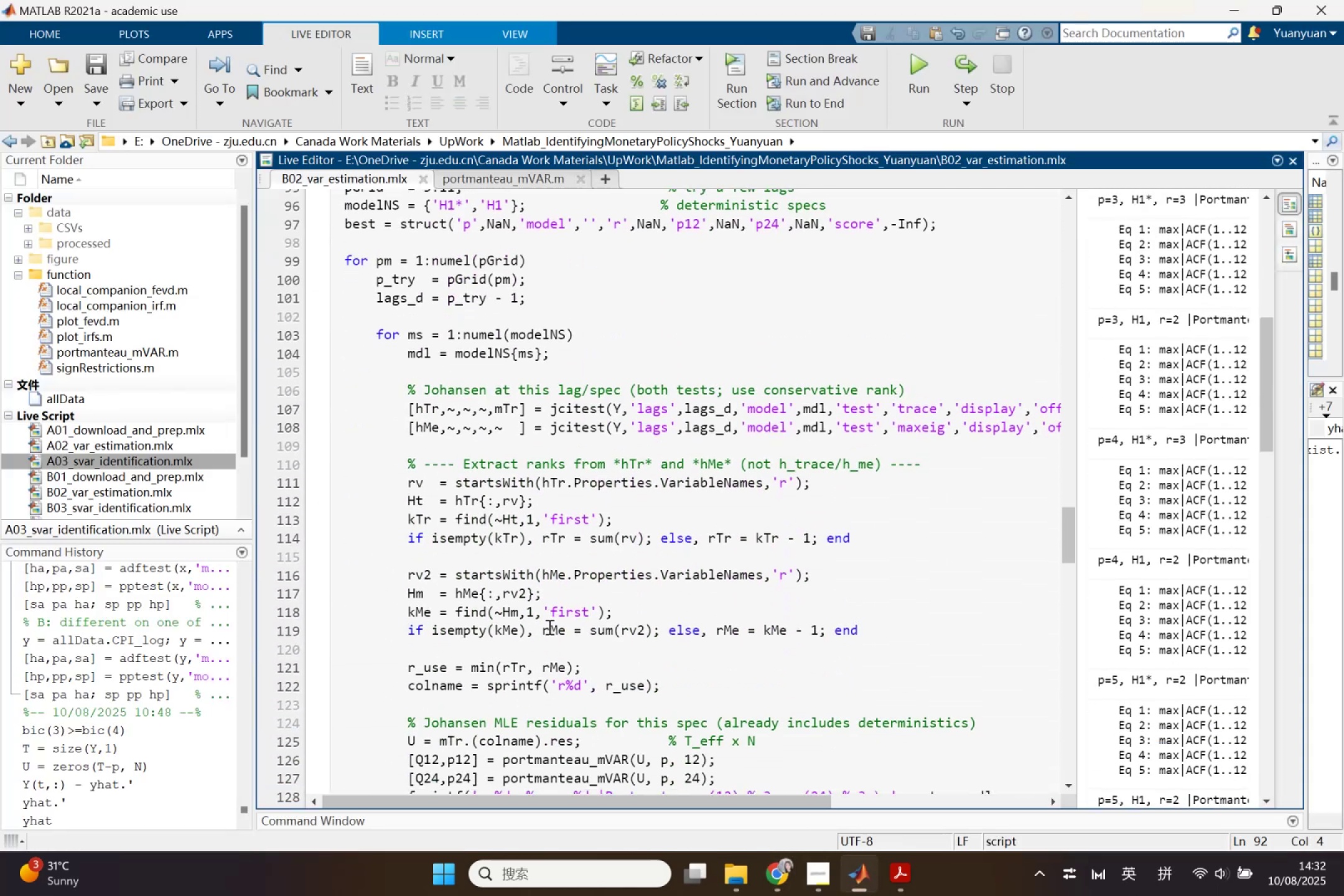 
scroll: coordinate [548, 627], scroll_direction: up, amount: 1.0
 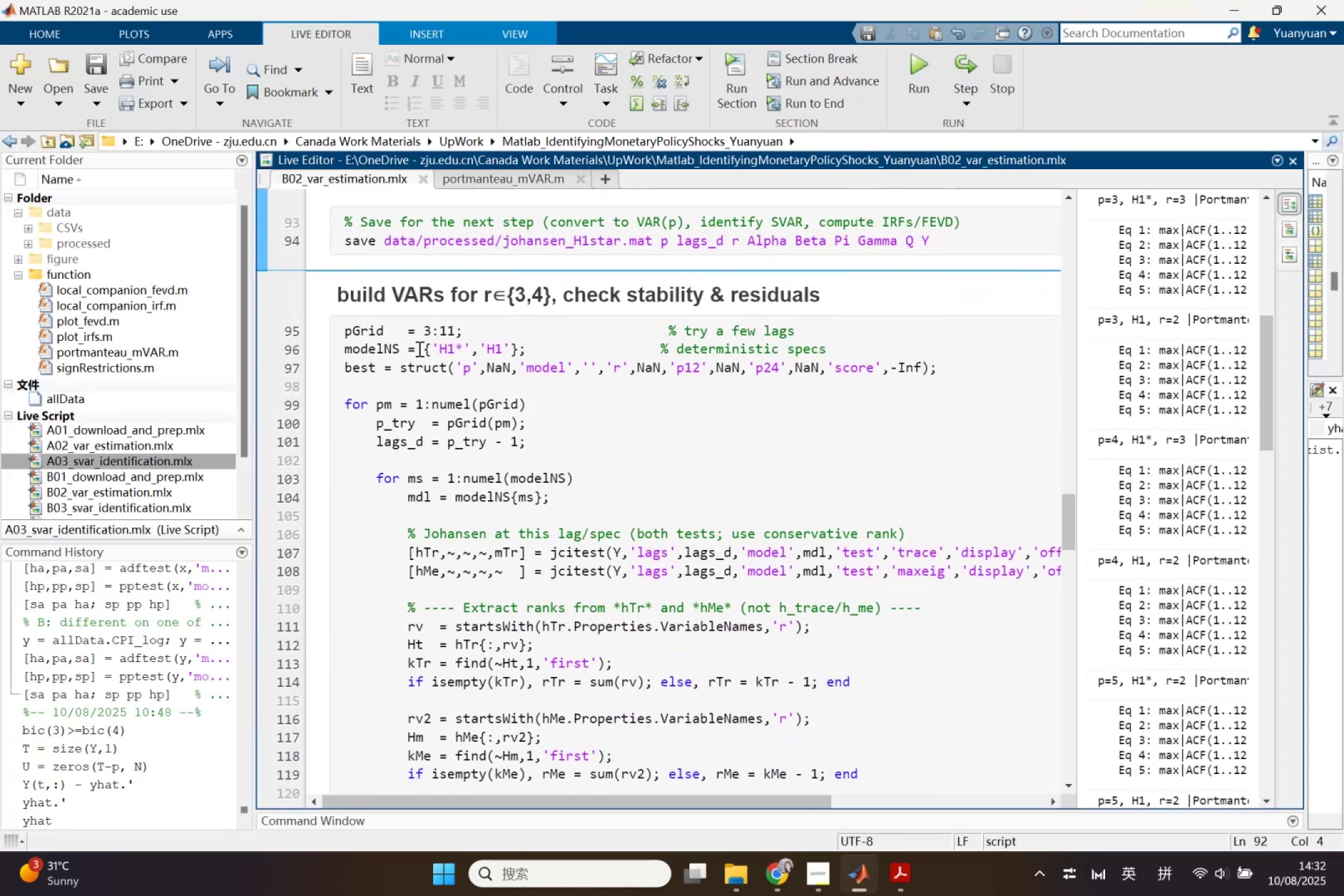 
double_click([373, 300])
 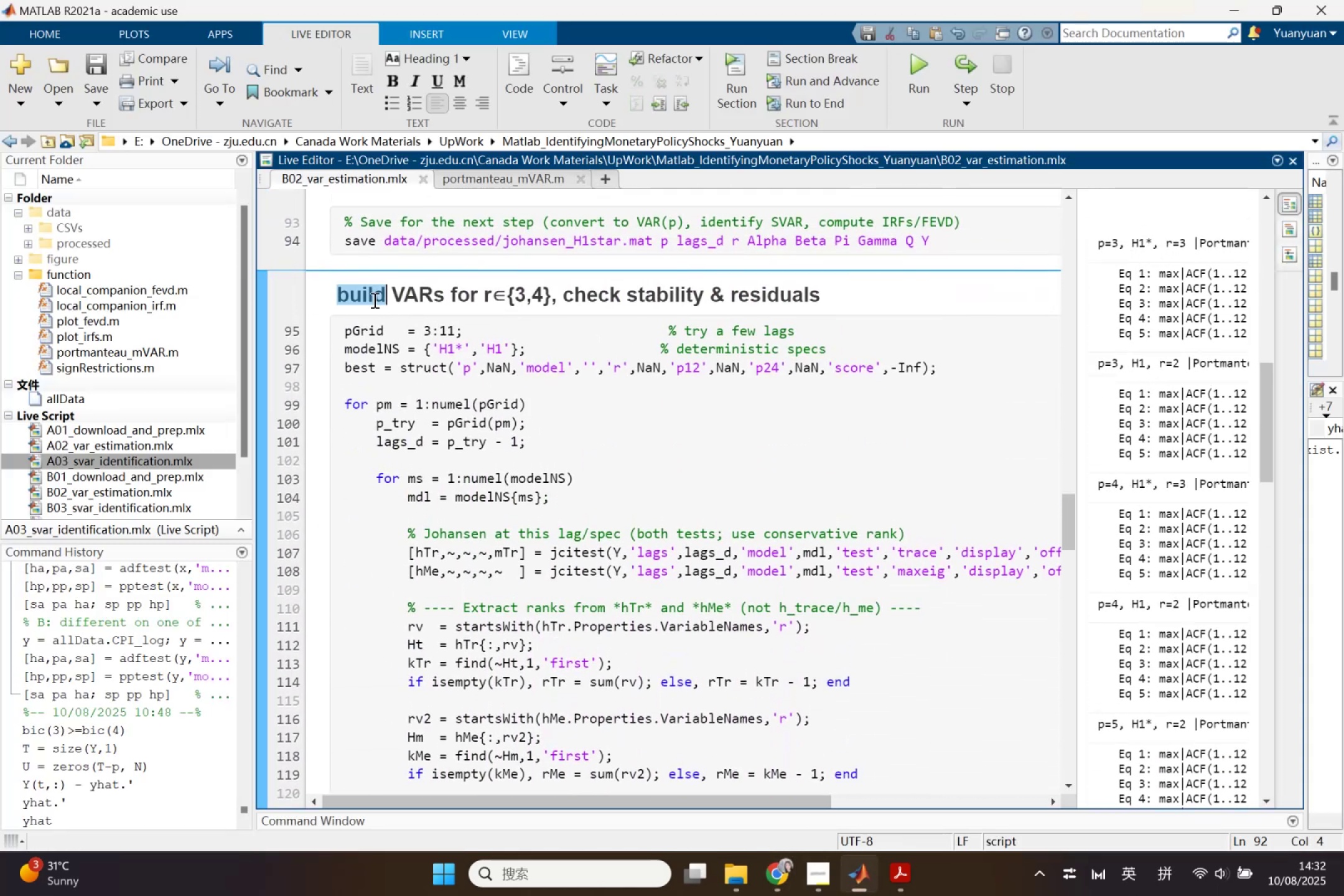 
triple_click([373, 300])
 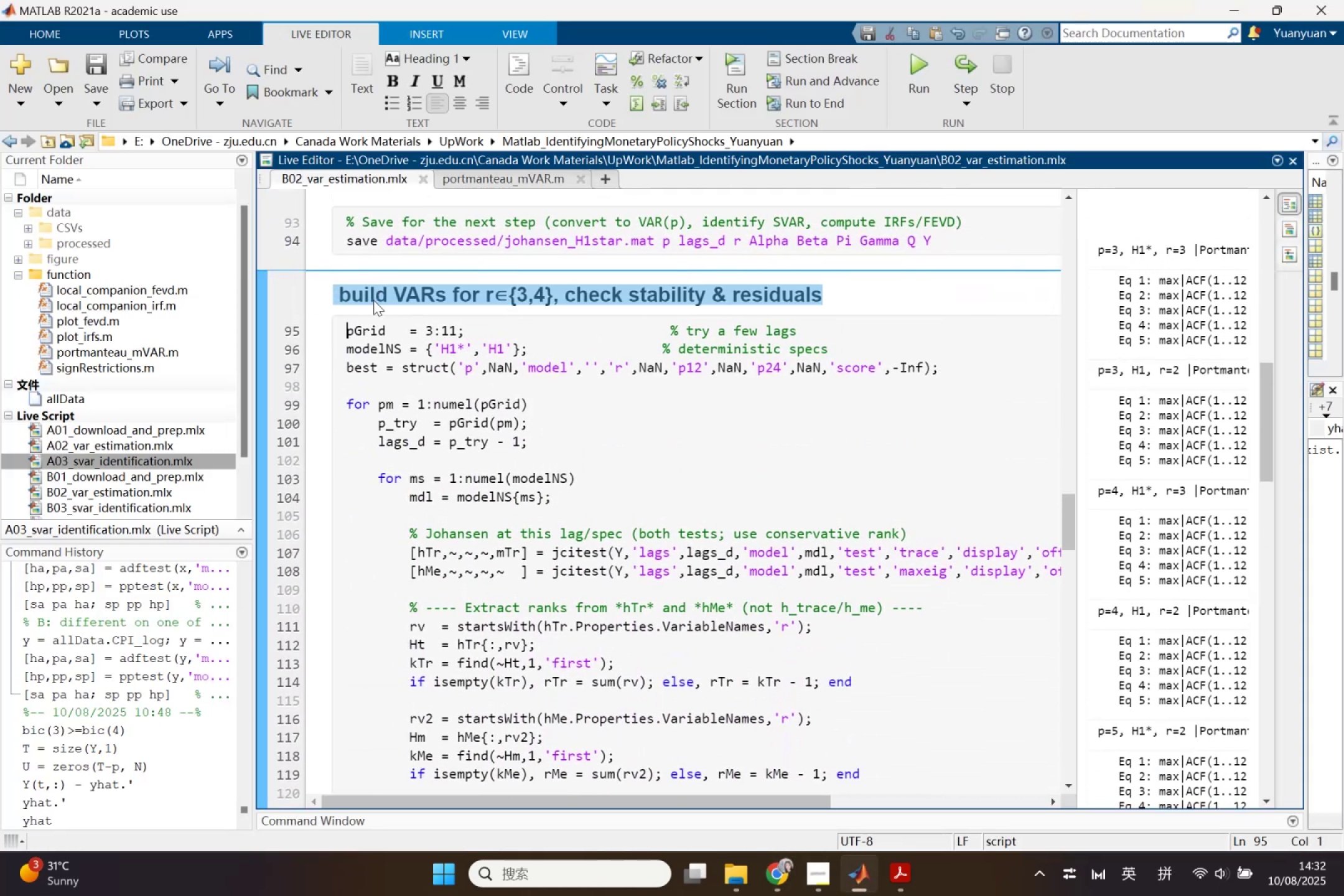 
key(Control+ControlLeft)
 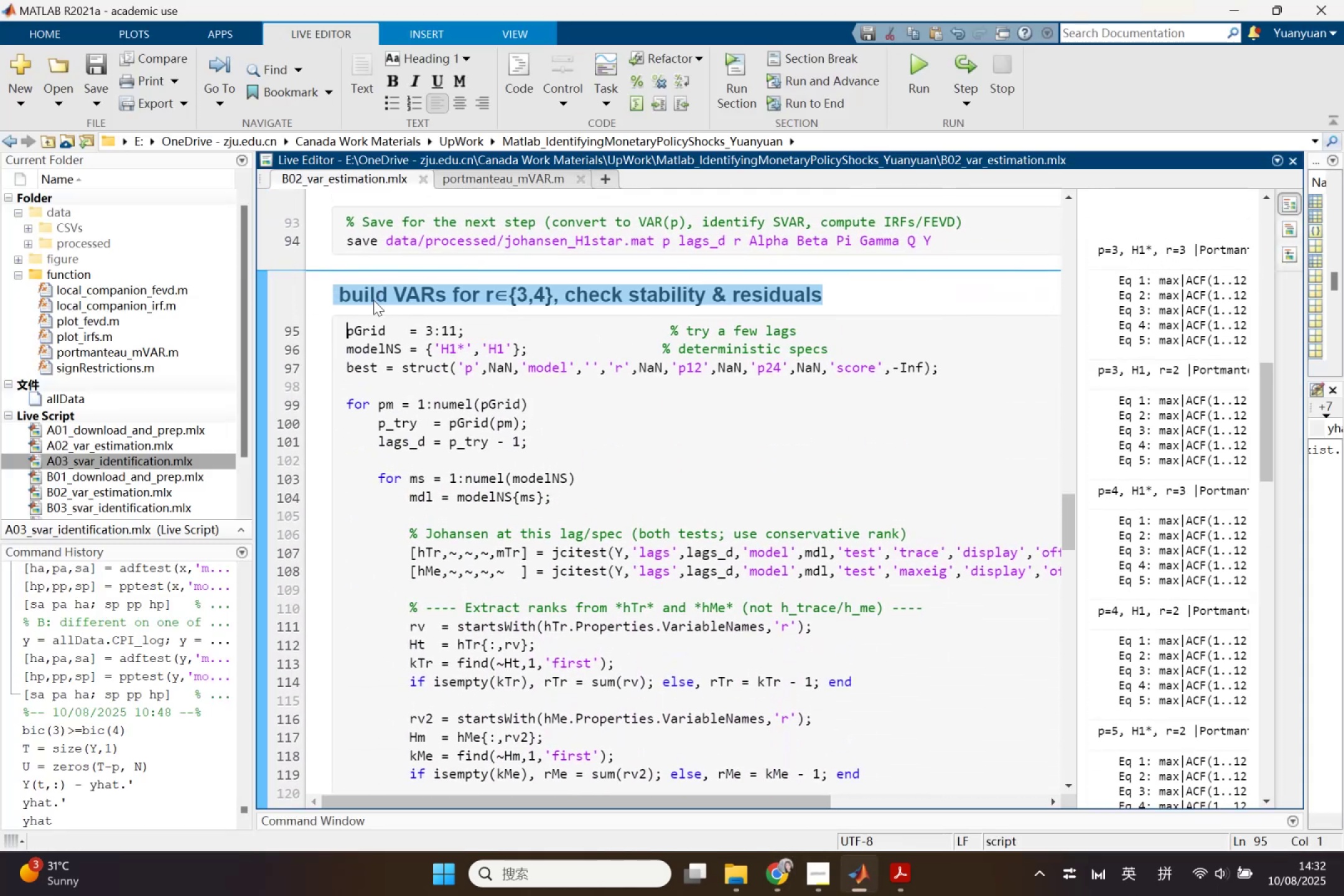 
key(Control+V)
 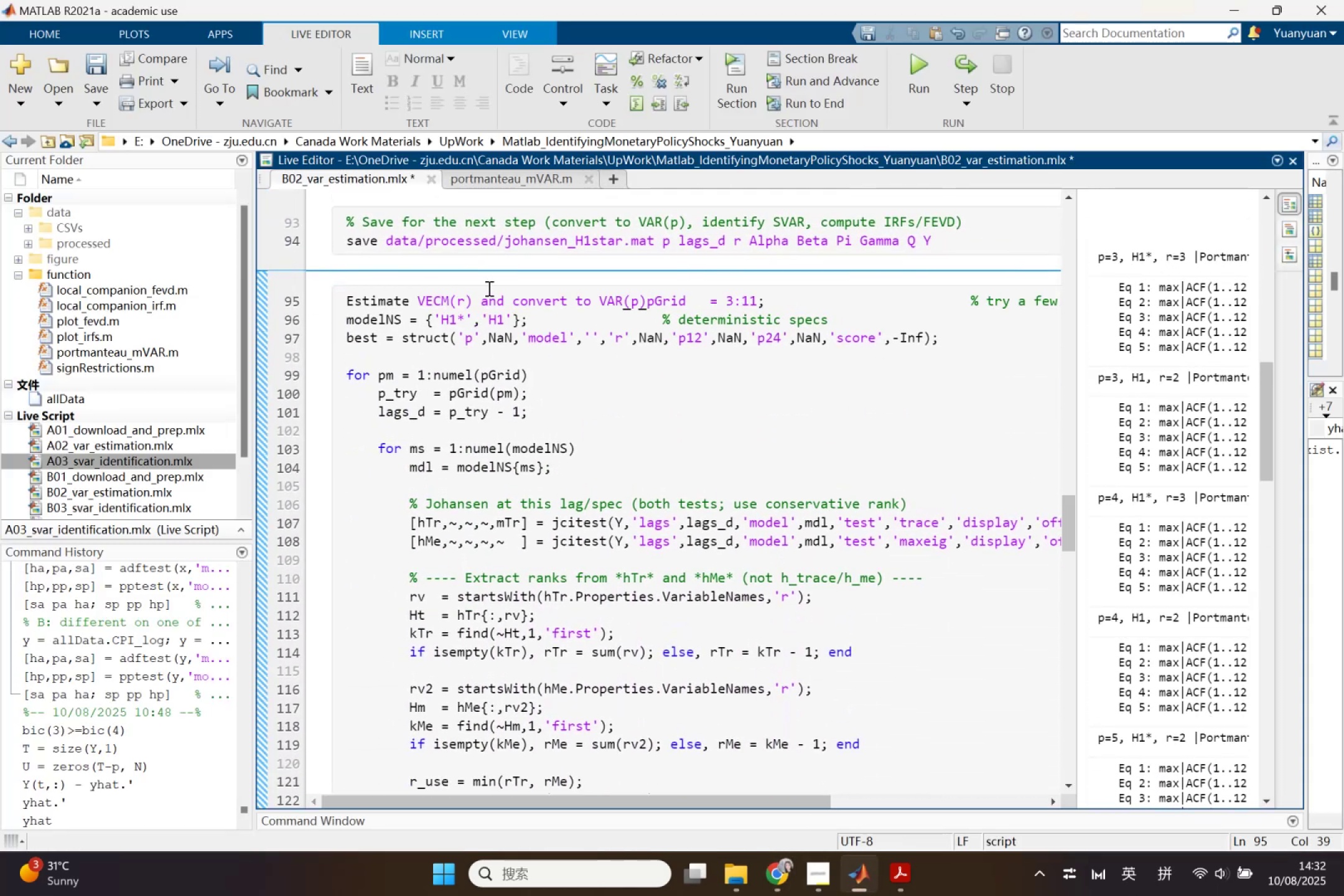 
key(Control+Z)
 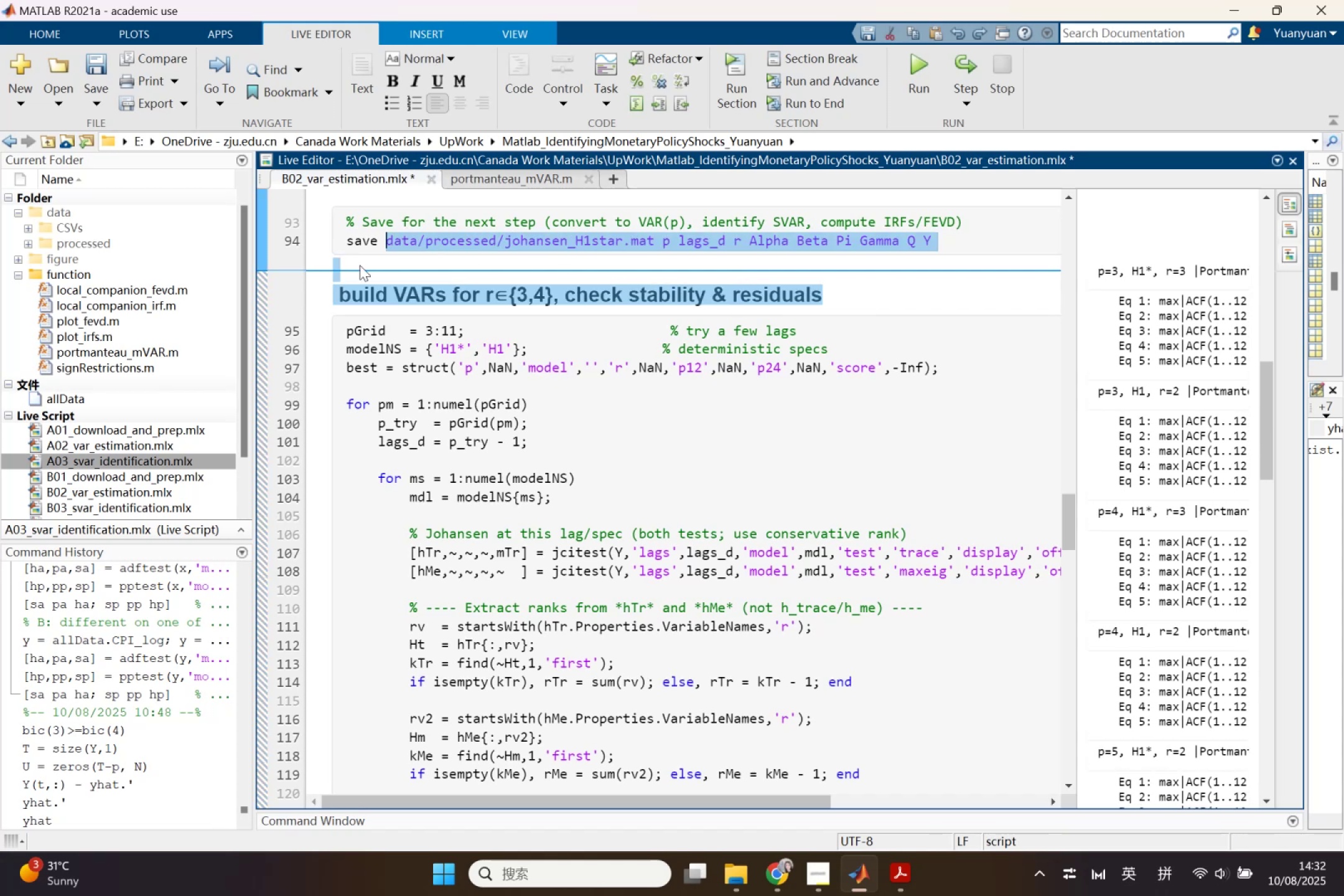 
key(Control+ControlLeft)
 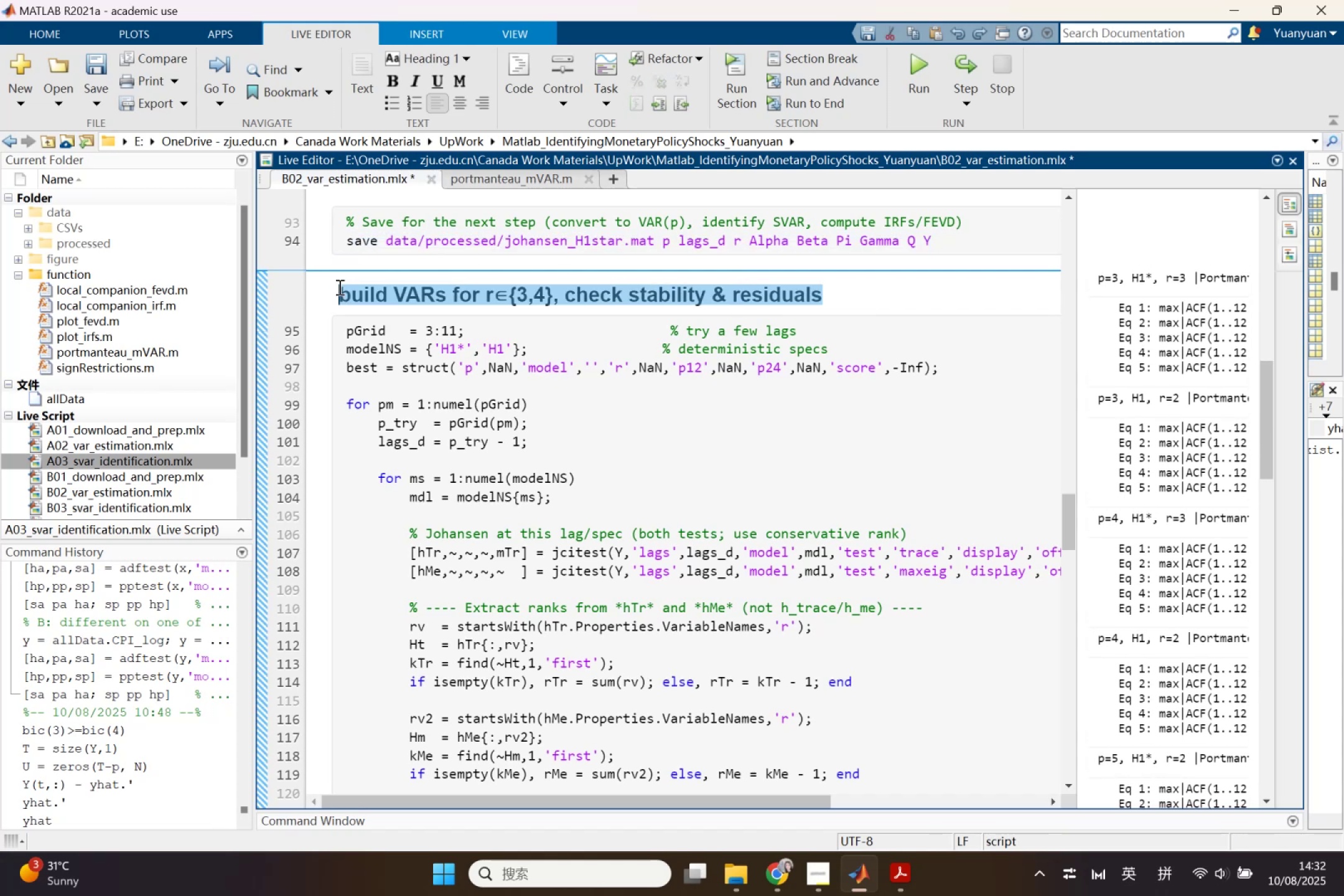 
key(Control+V)
 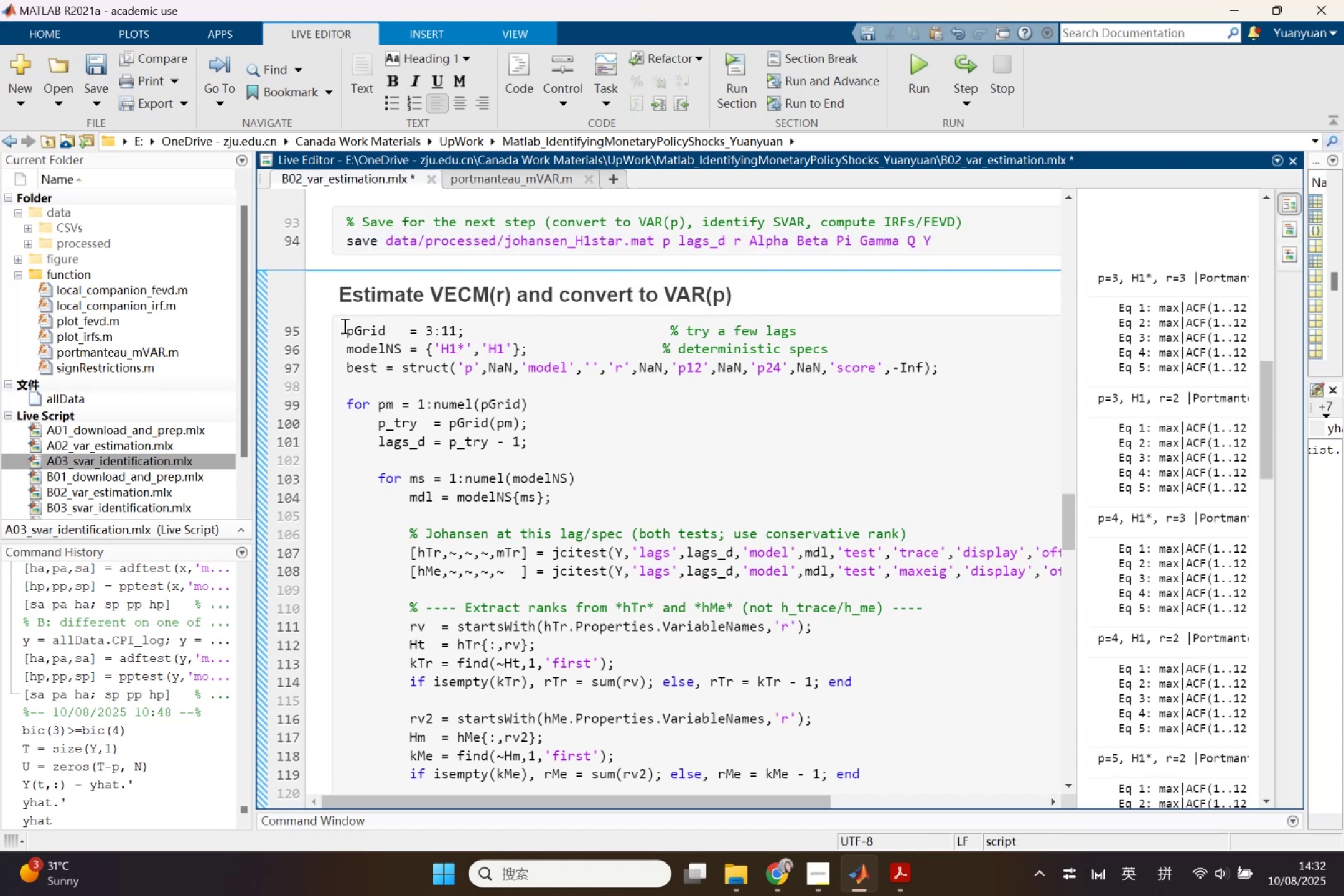 
scroll: coordinate [838, 577], scroll_direction: down, amount: 2.0
 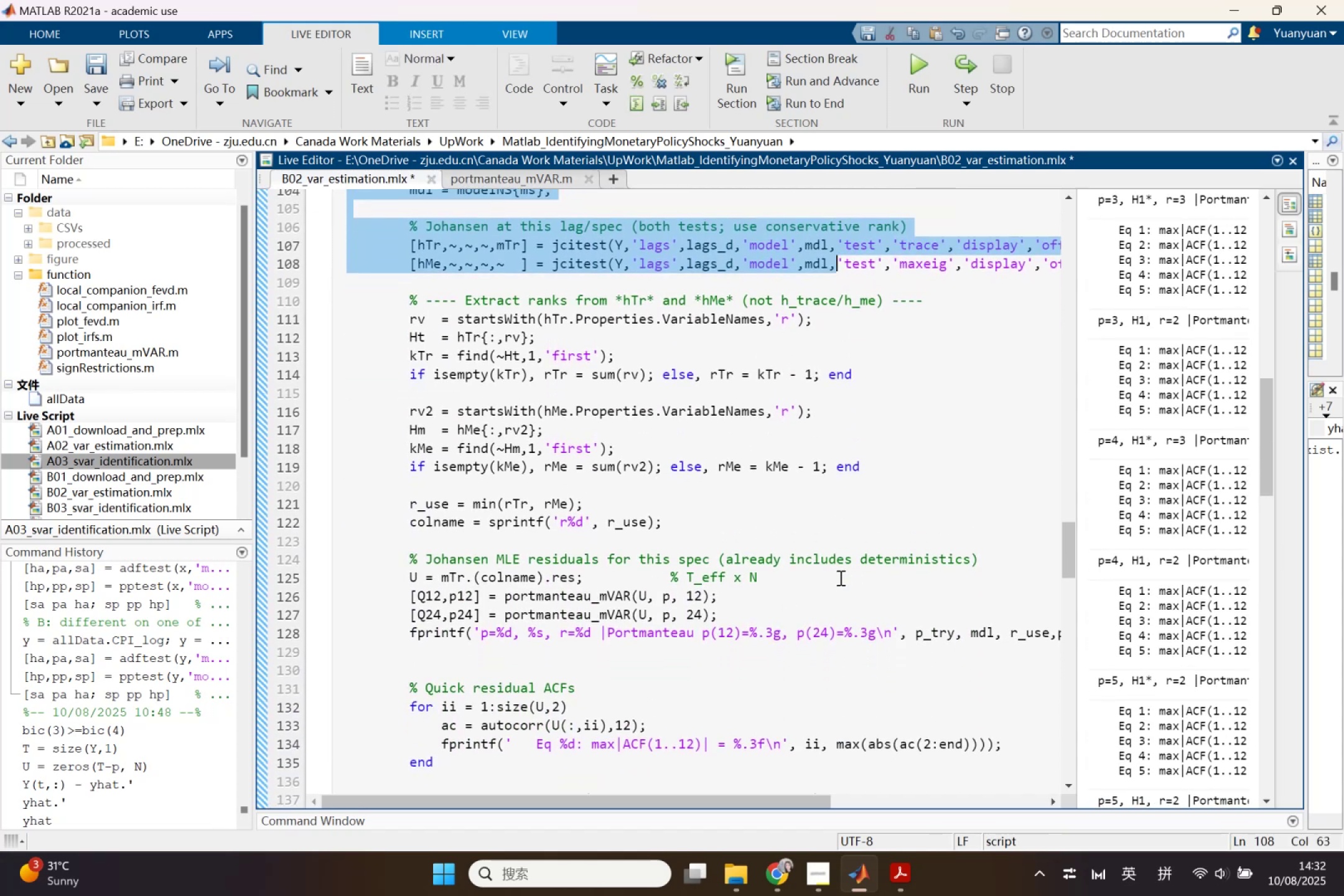 
left_click([843, 570])
 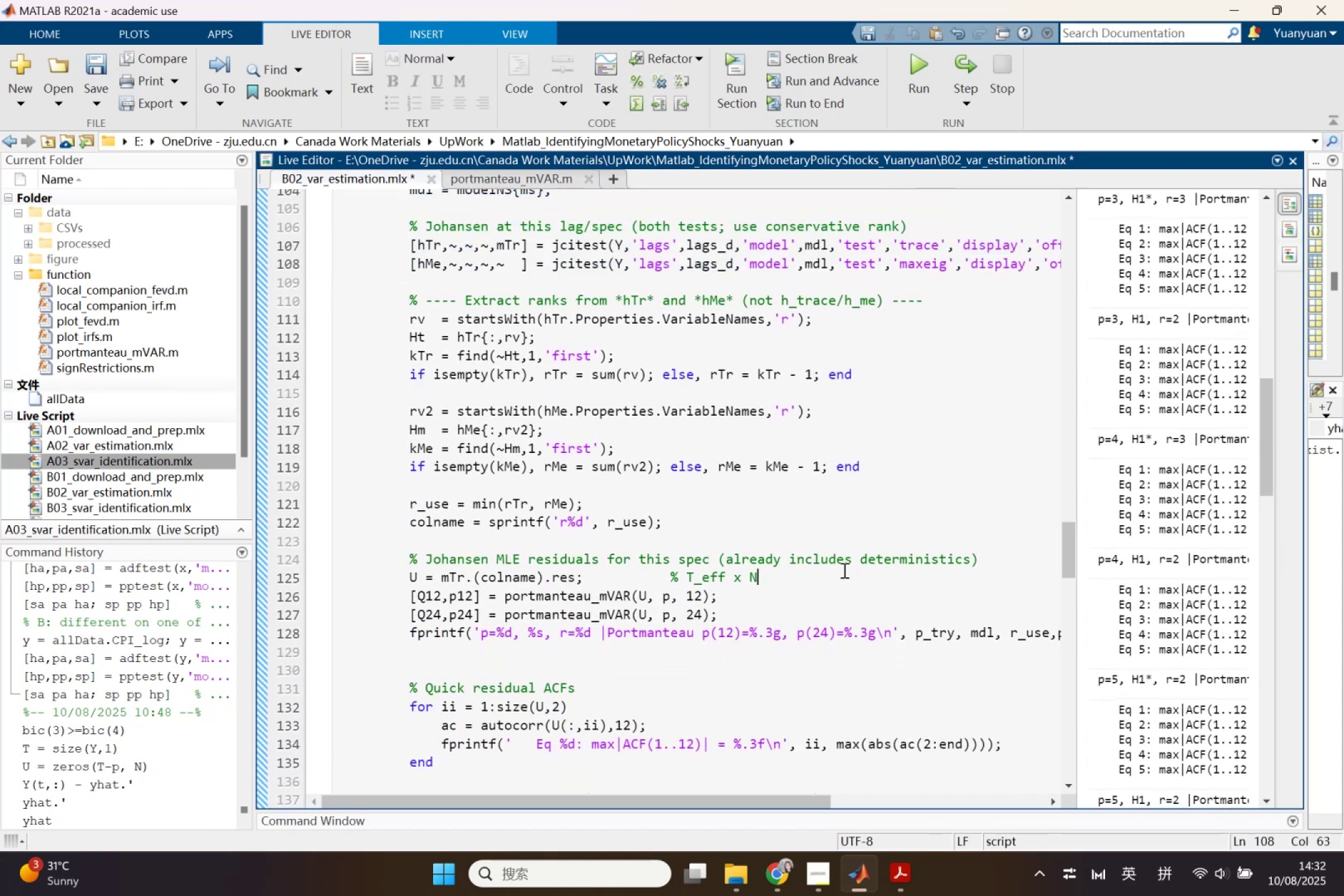 
scroll: coordinate [840, 570], scroll_direction: up, amount: 4.0
 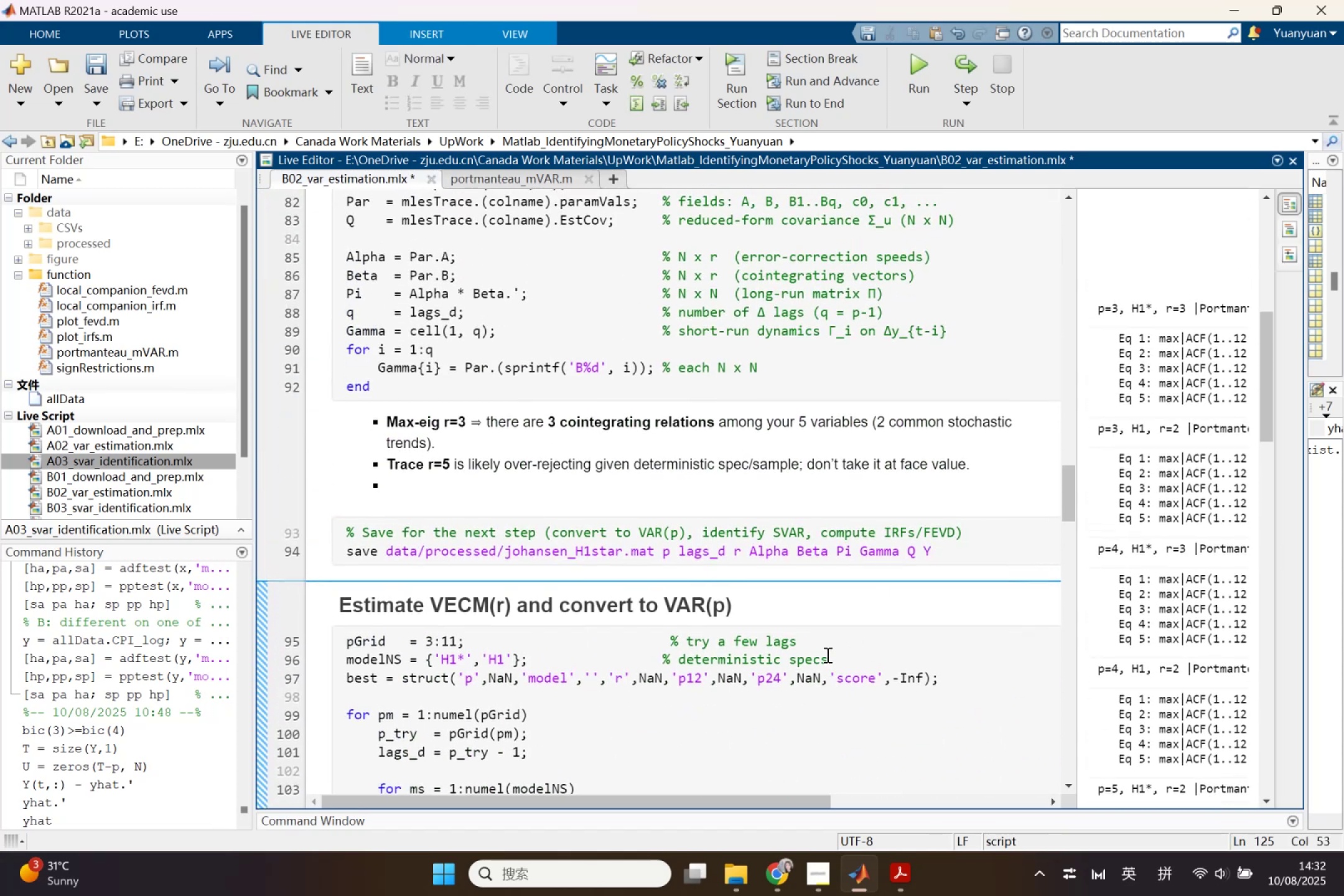 
left_click([798, 602])
 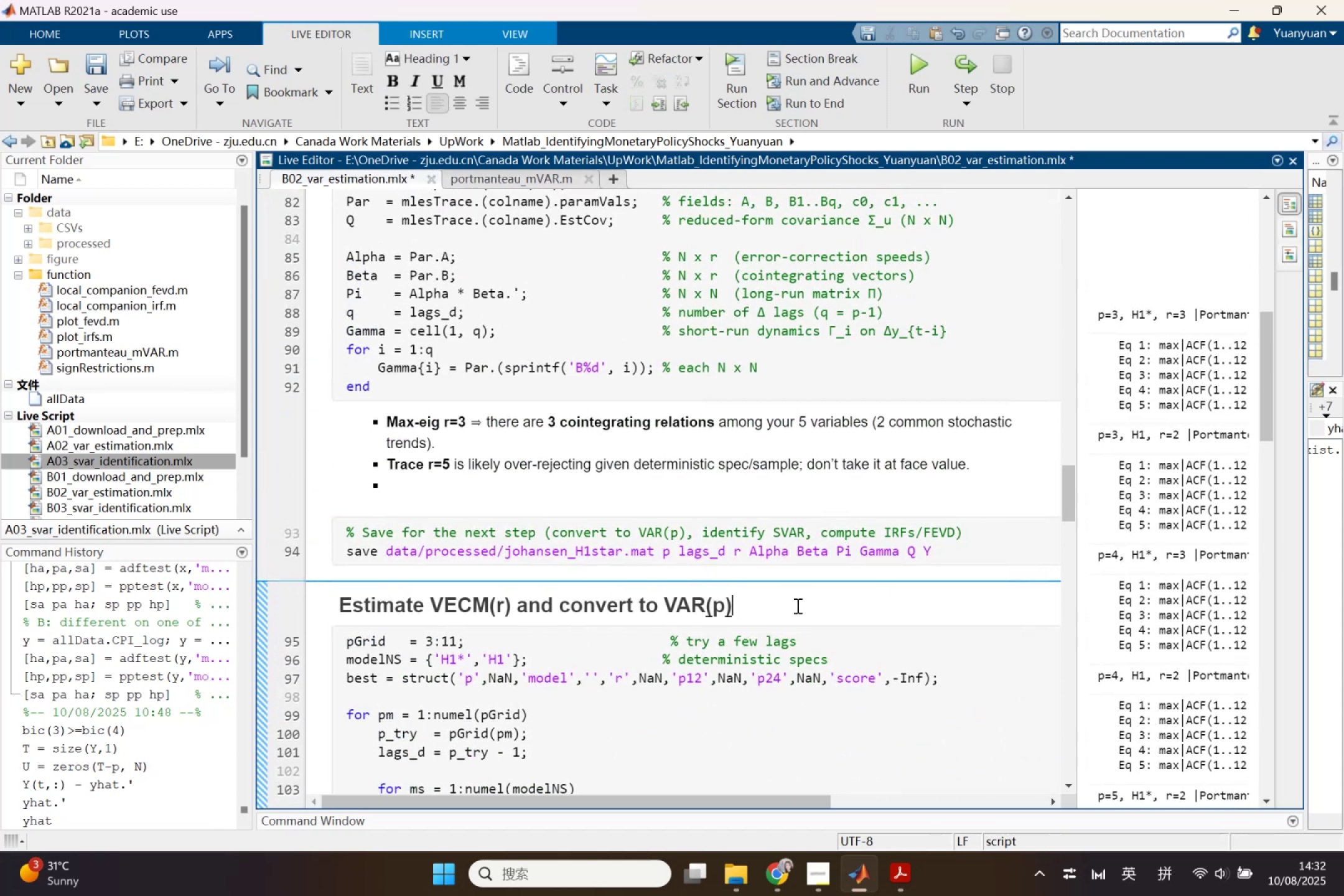 
key(Enter)
 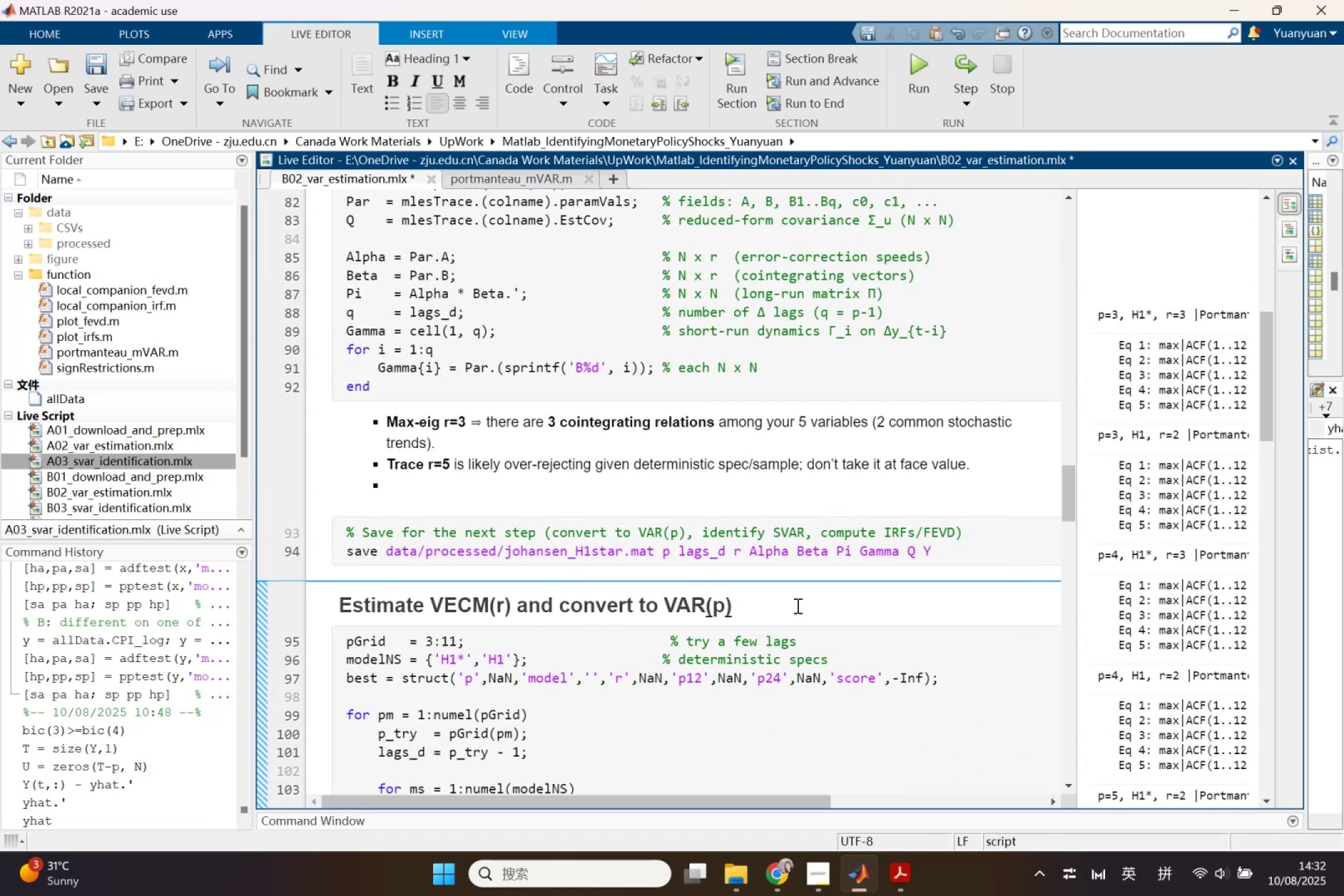 
key(Enter)
 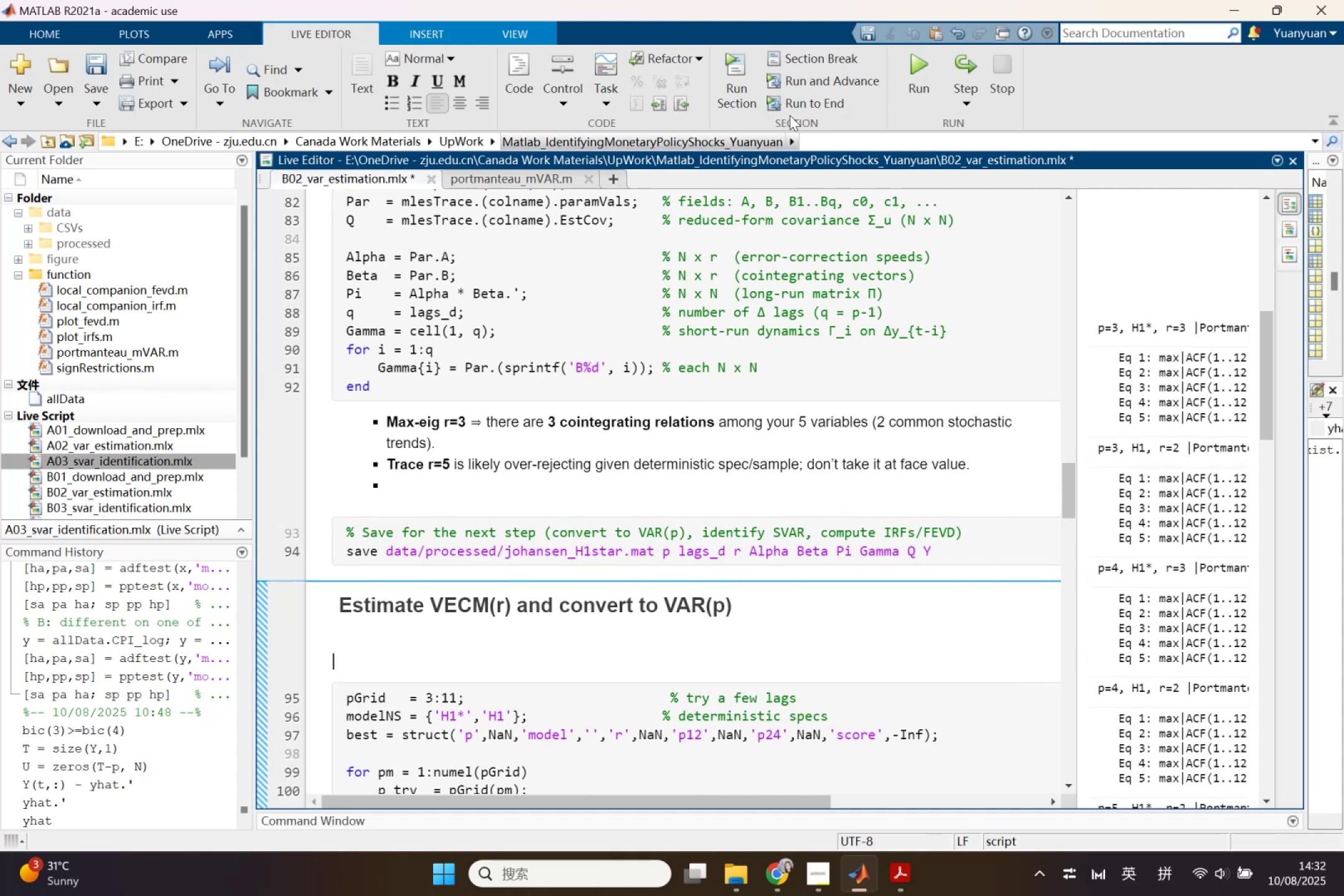 
left_click([796, 55])
 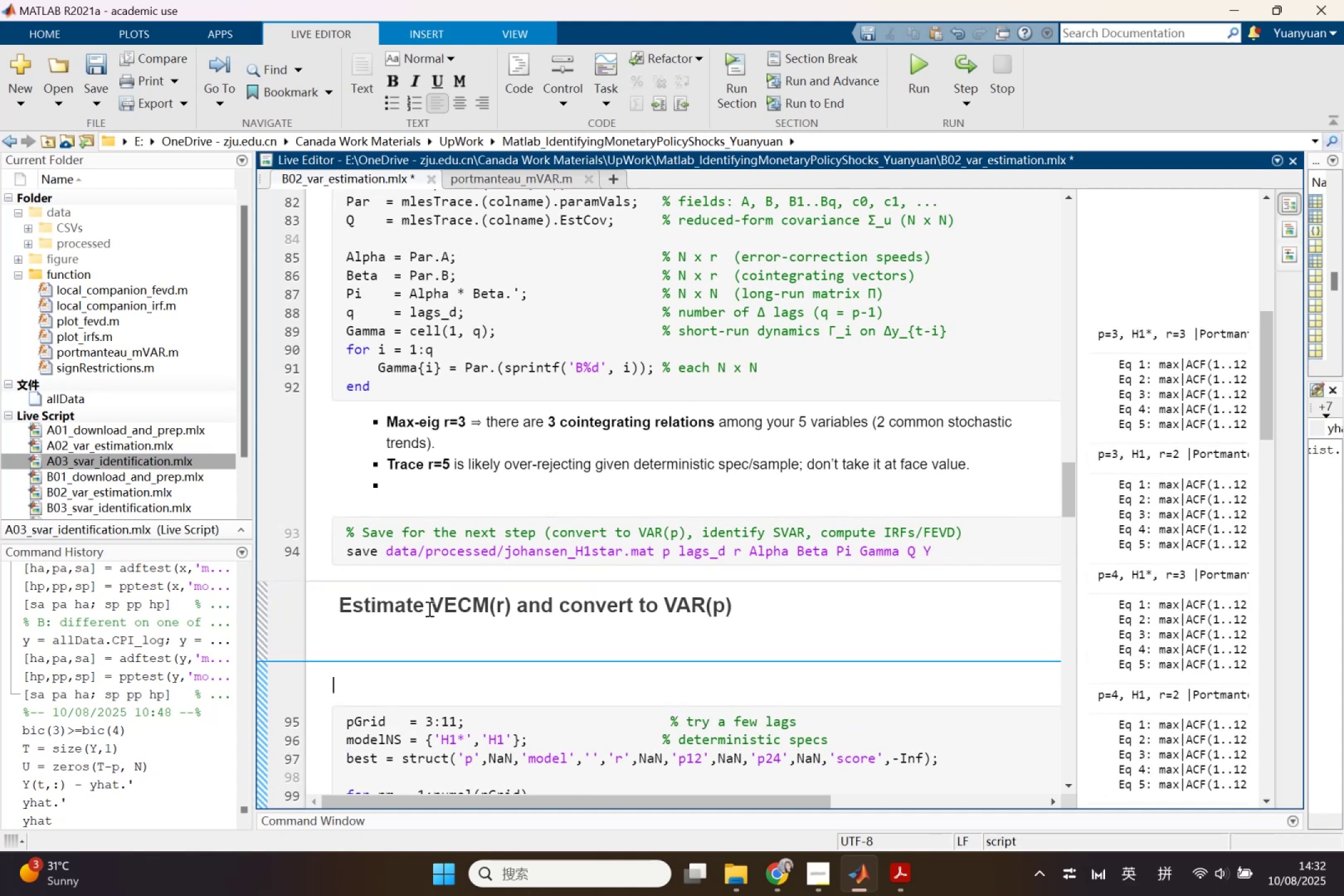 
left_click([418, 625])
 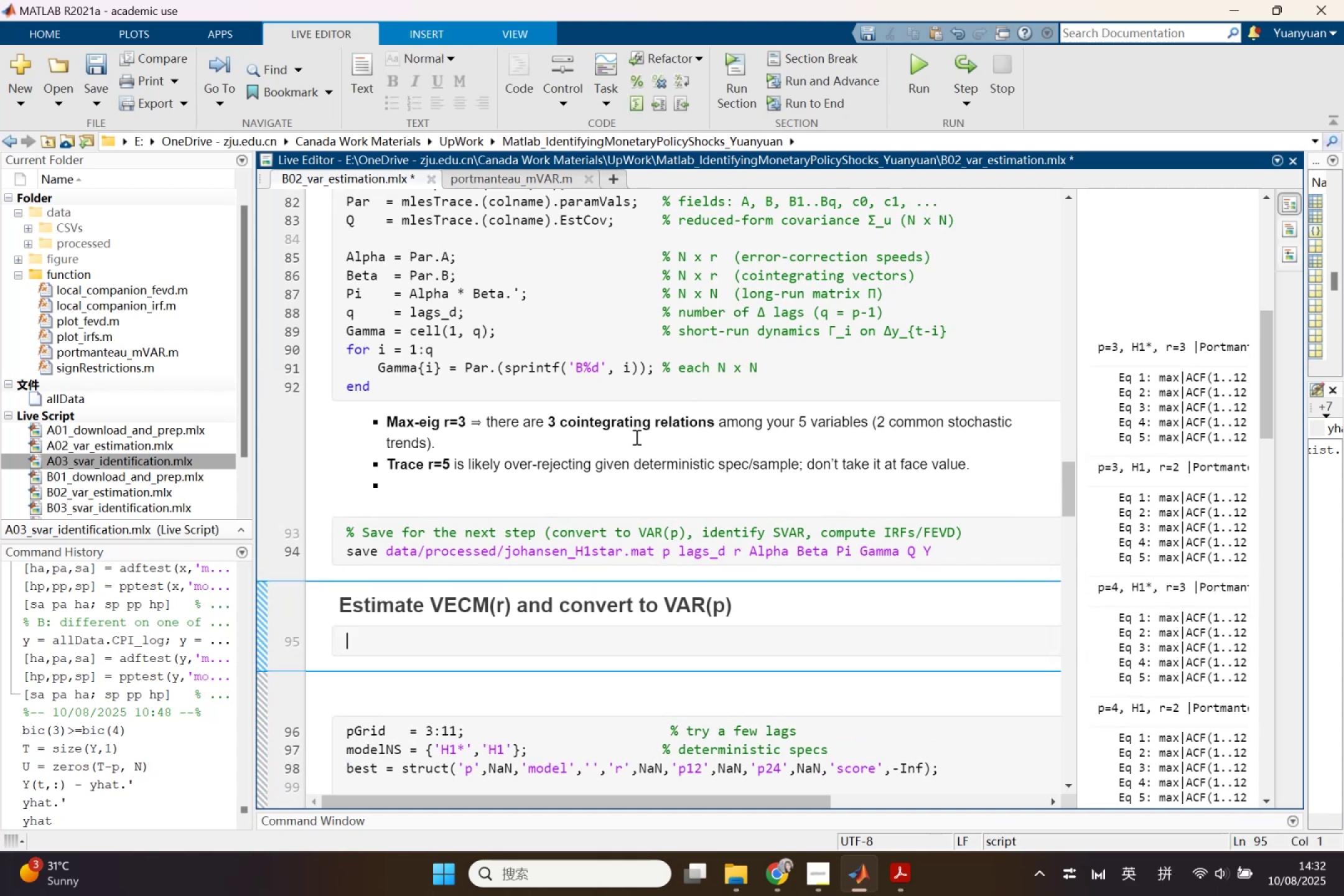 
scroll: coordinate [730, 470], scroll_direction: up, amount: 1.0
 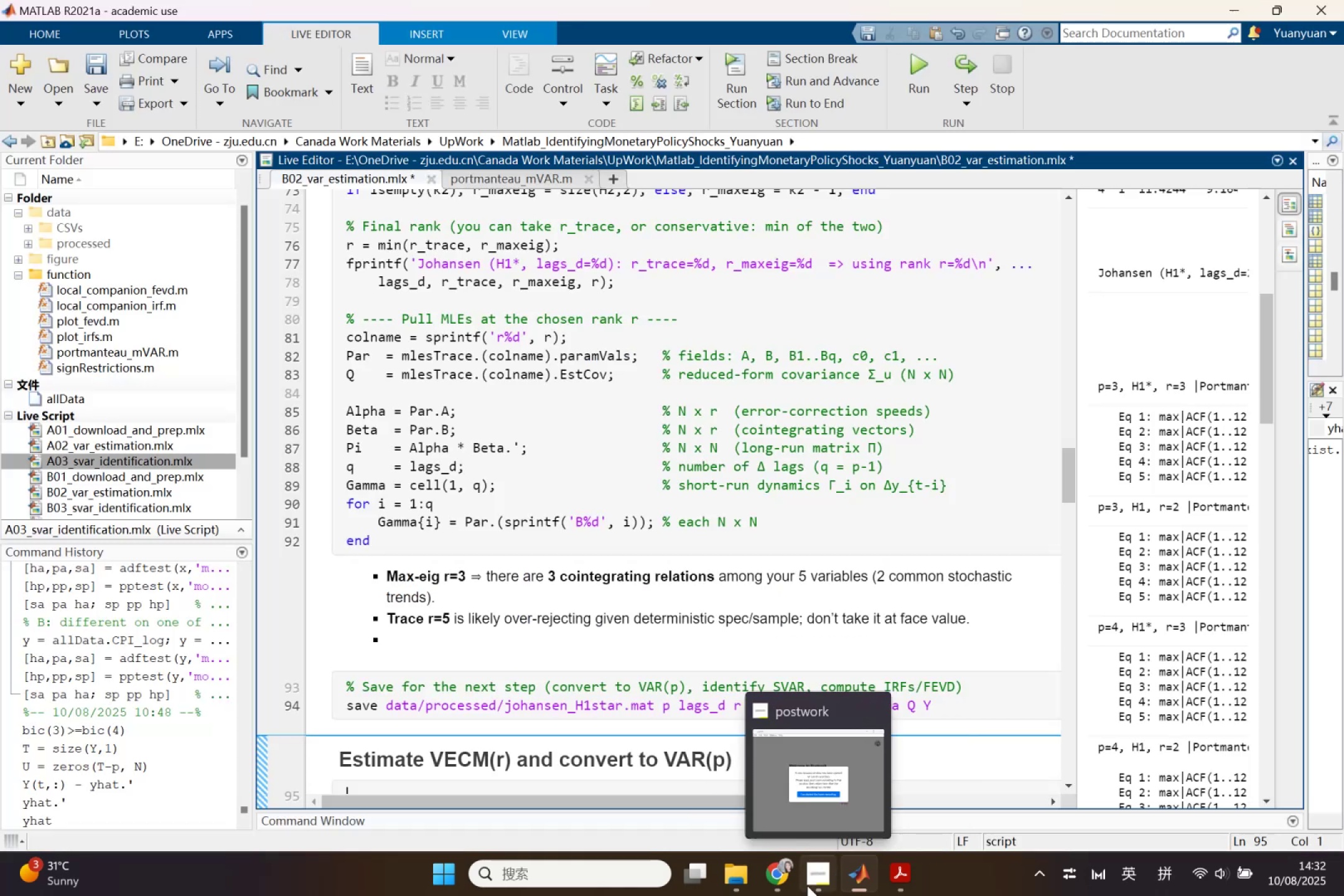 
wait(5.29)
 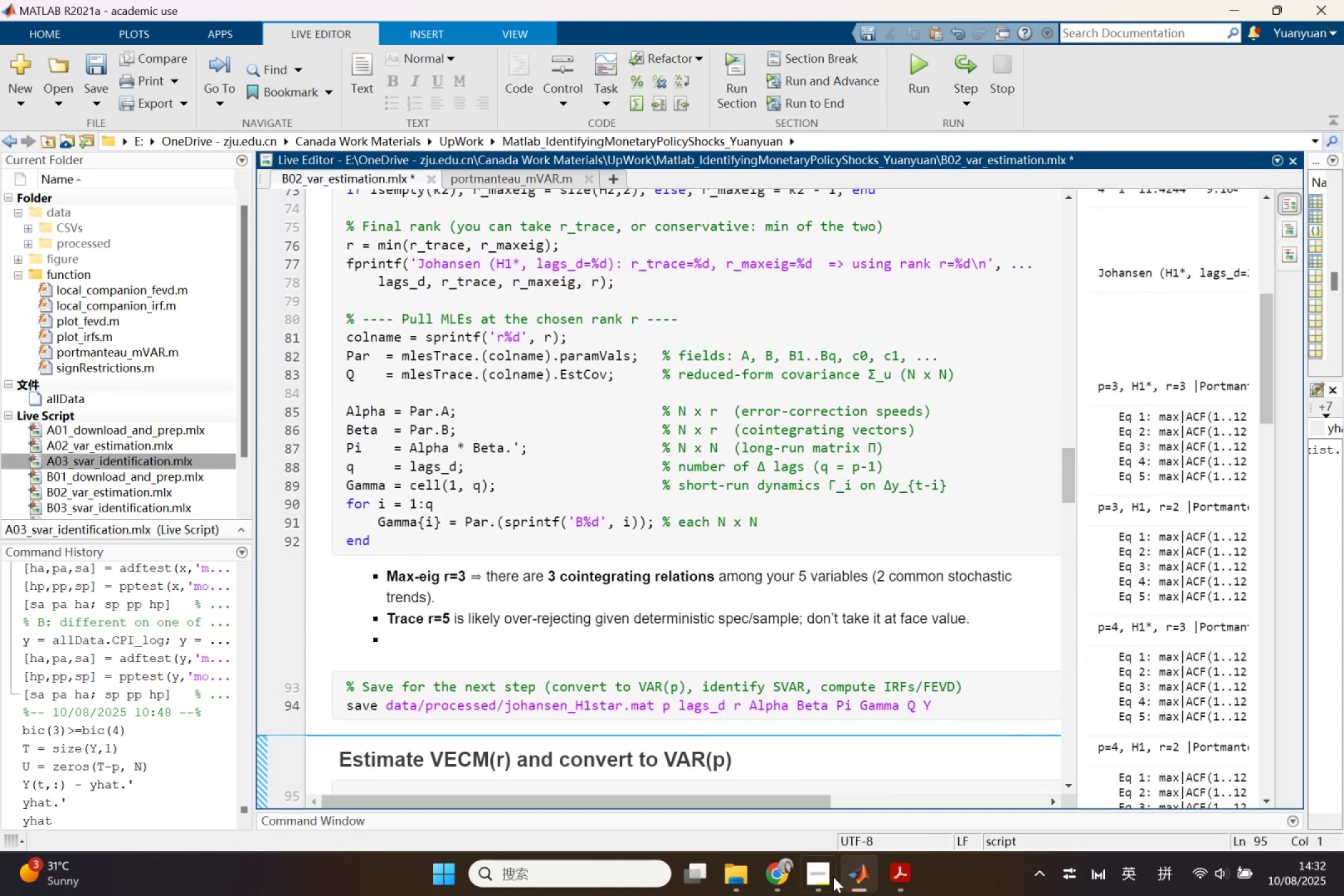 
left_click([683, 782])
 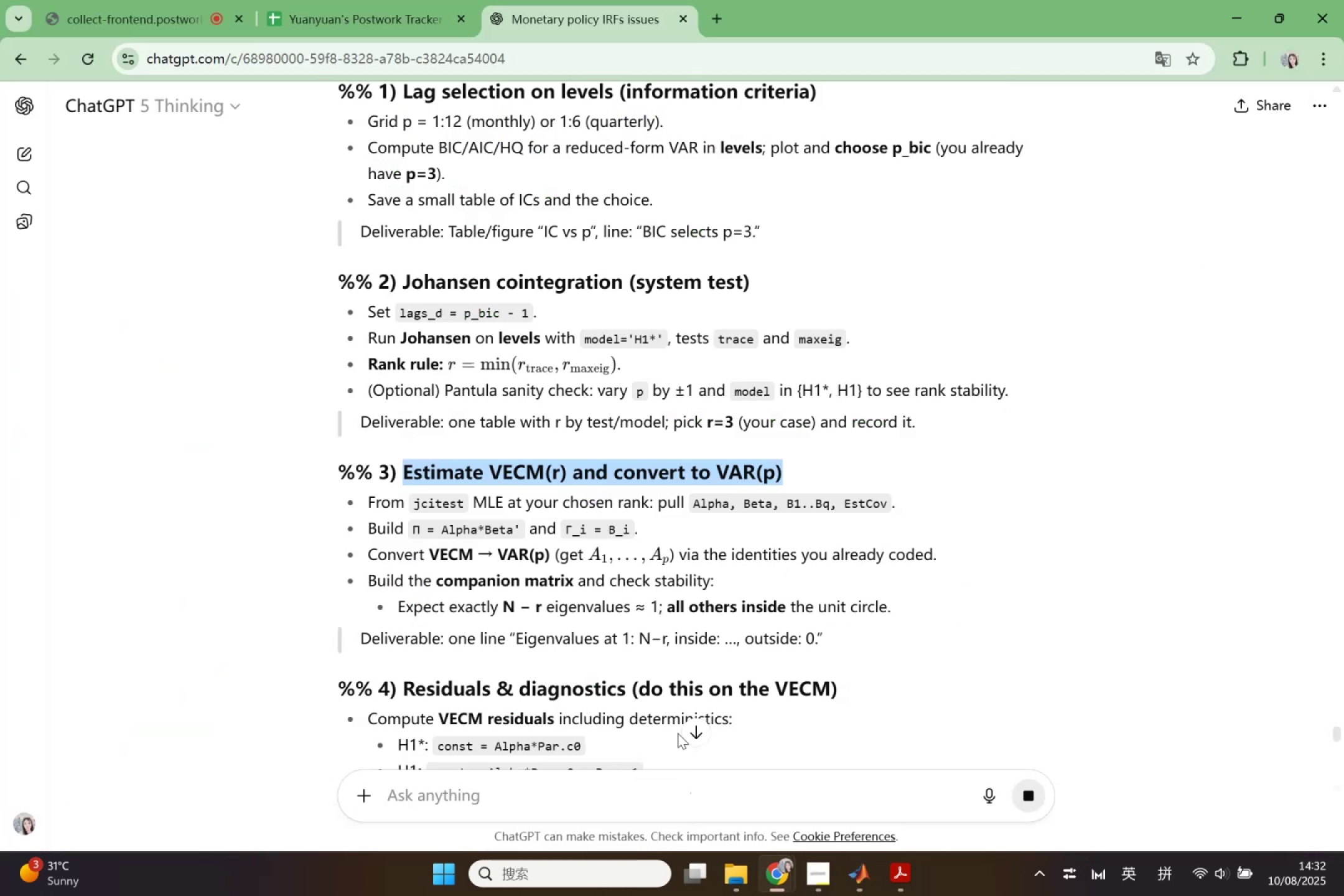 
scroll: coordinate [661, 603], scroll_direction: down, amount: 51.0
 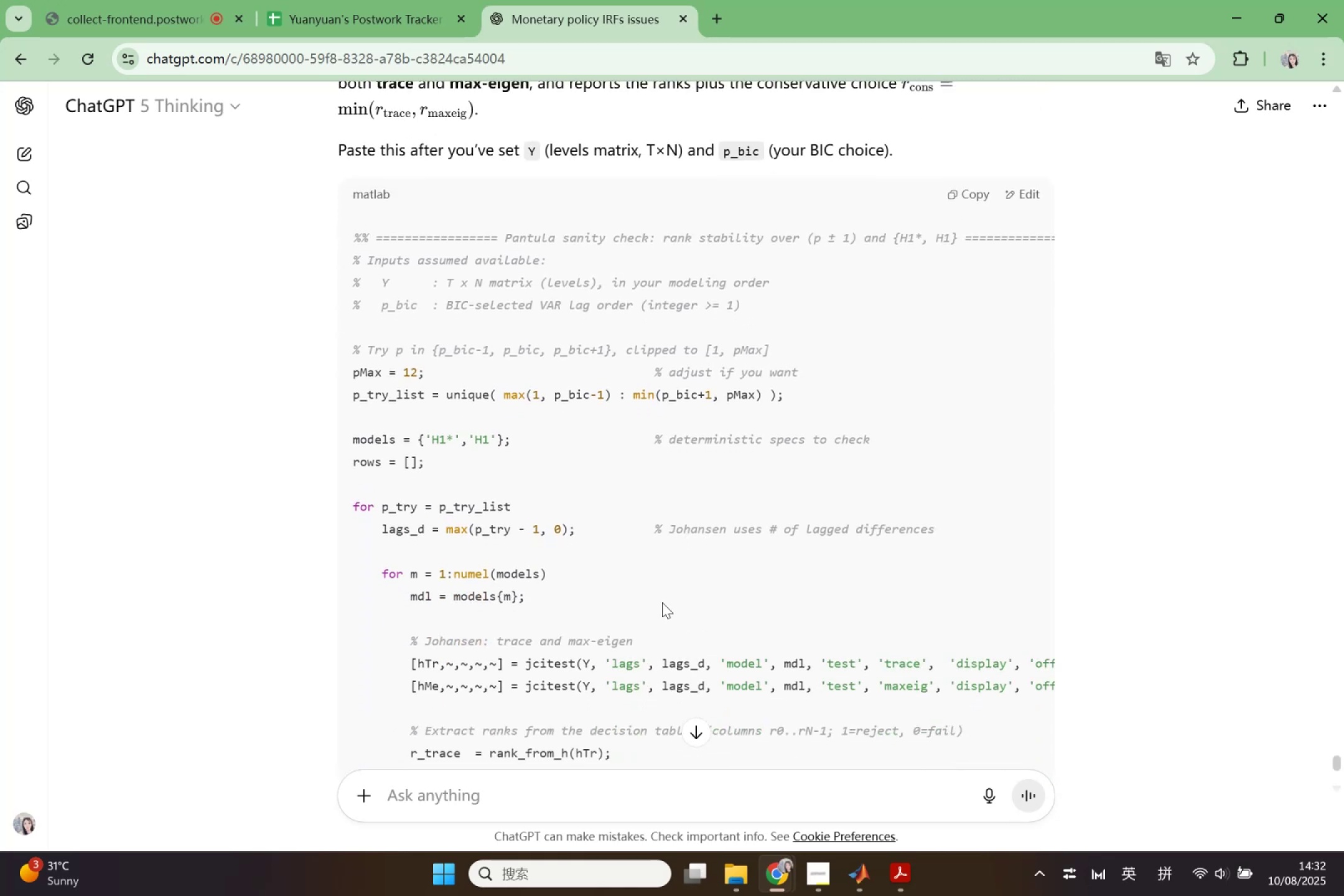 
scroll: coordinate [662, 602], scroll_direction: up, amount: 2.0
 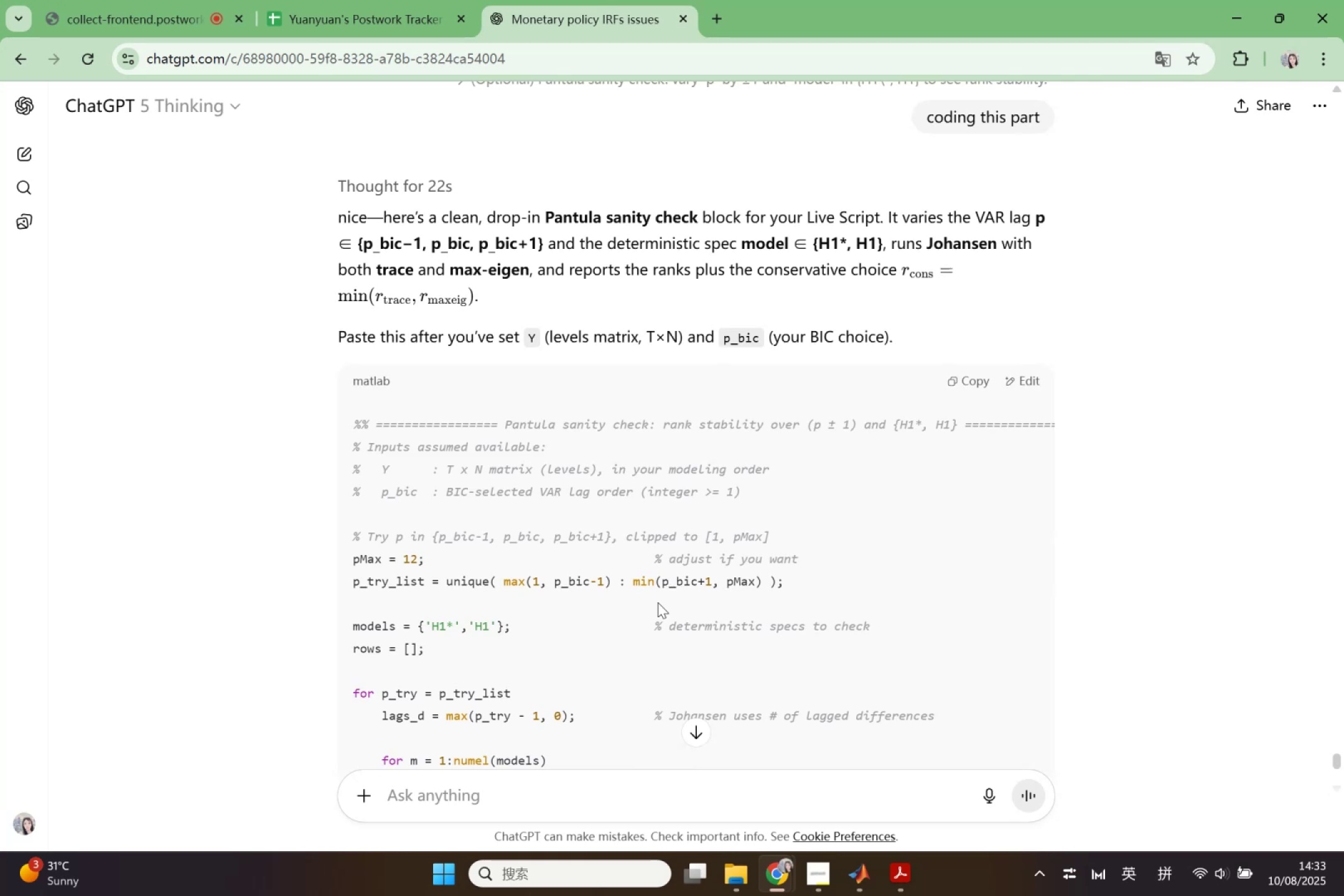 
wait(19.19)
 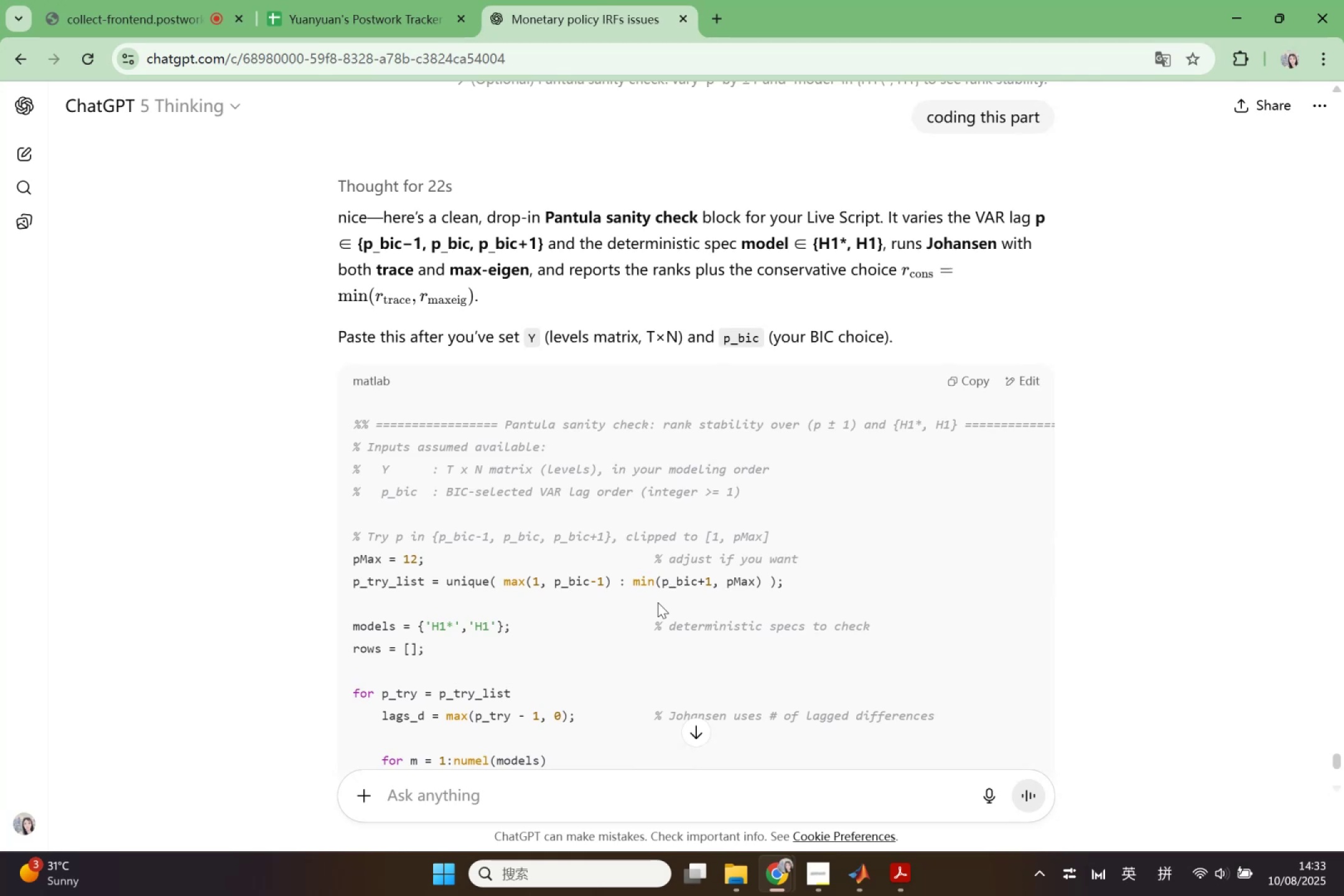 
key(Control+ControlLeft)
 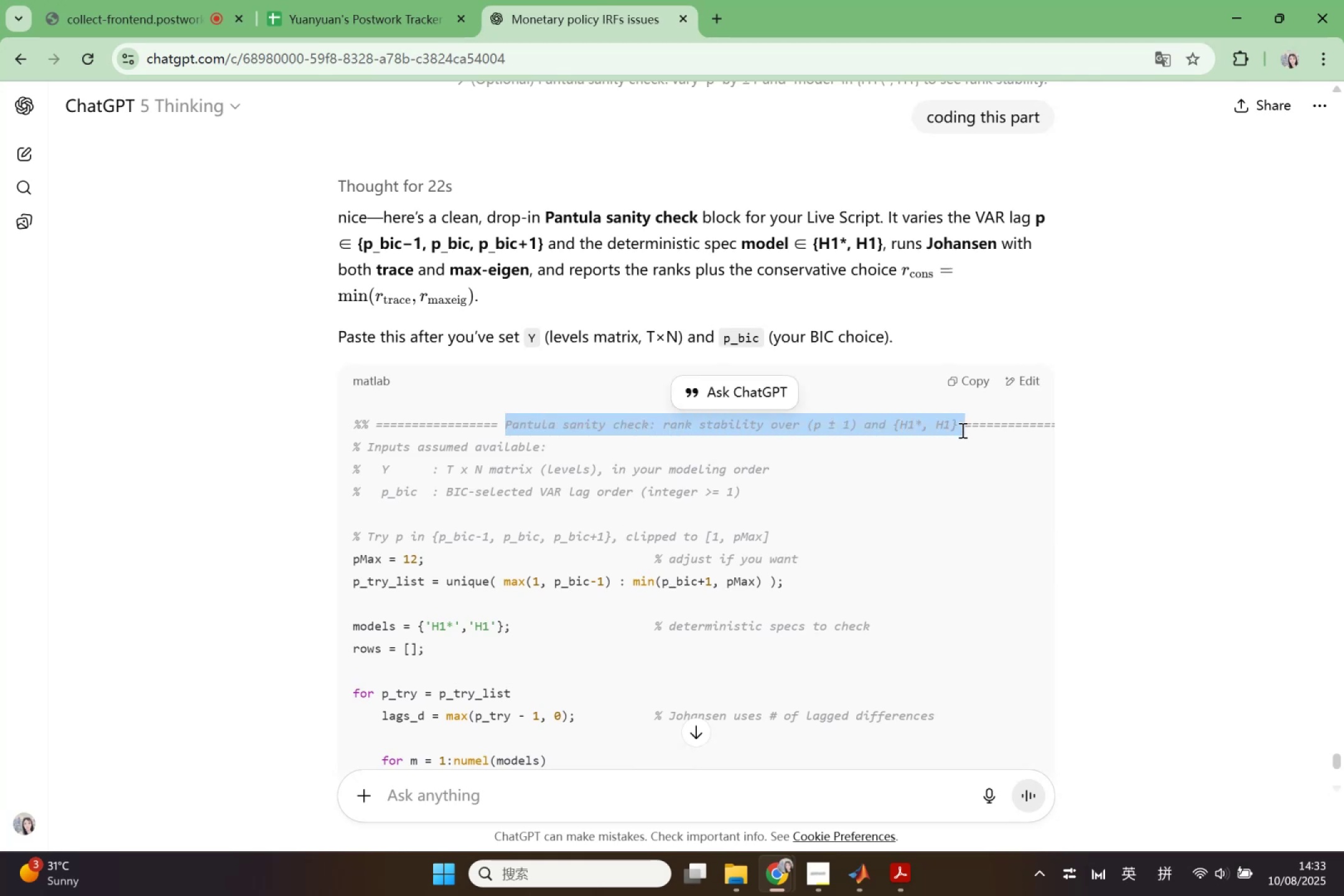 
key(Control+C)
 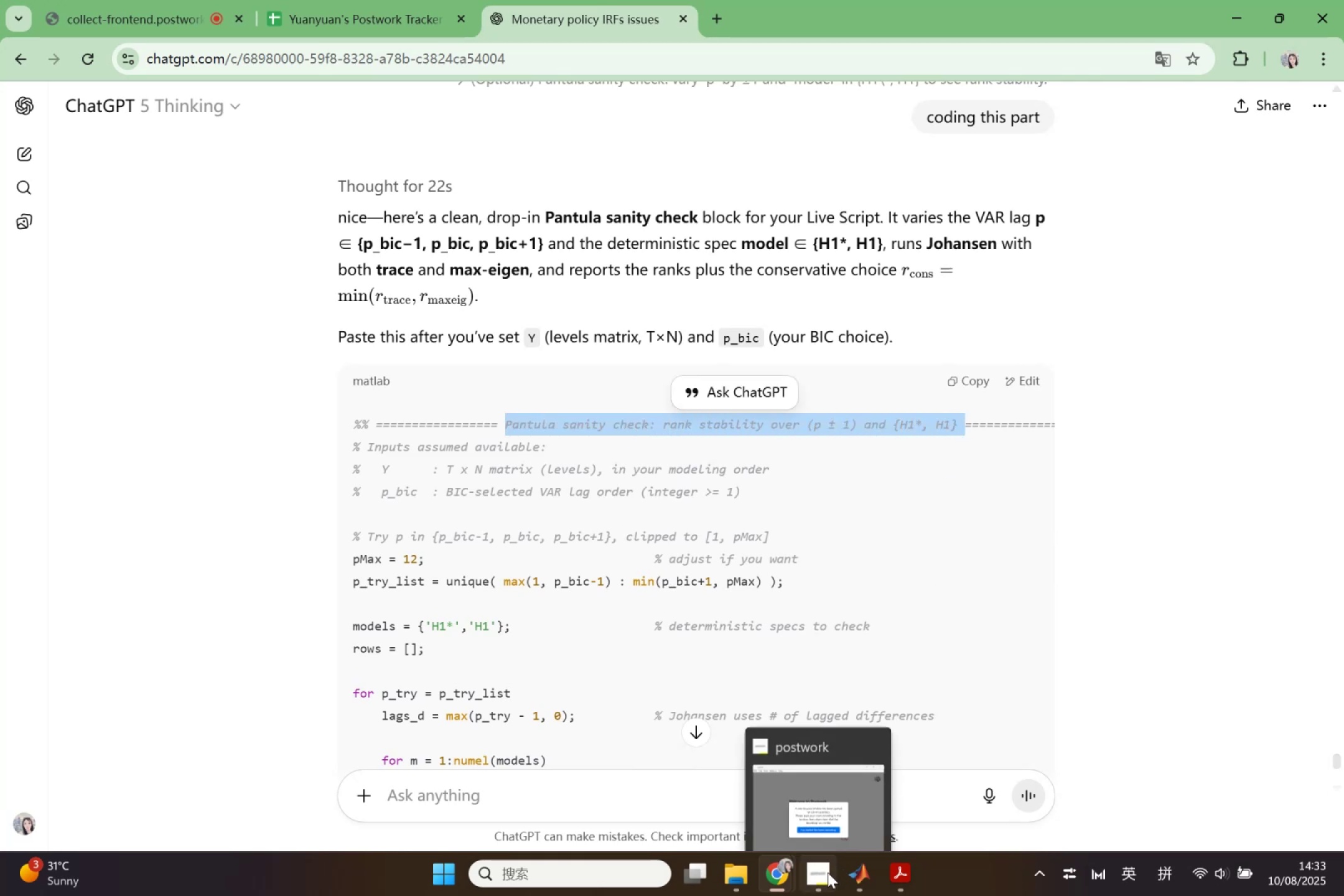 
left_click([861, 870])
 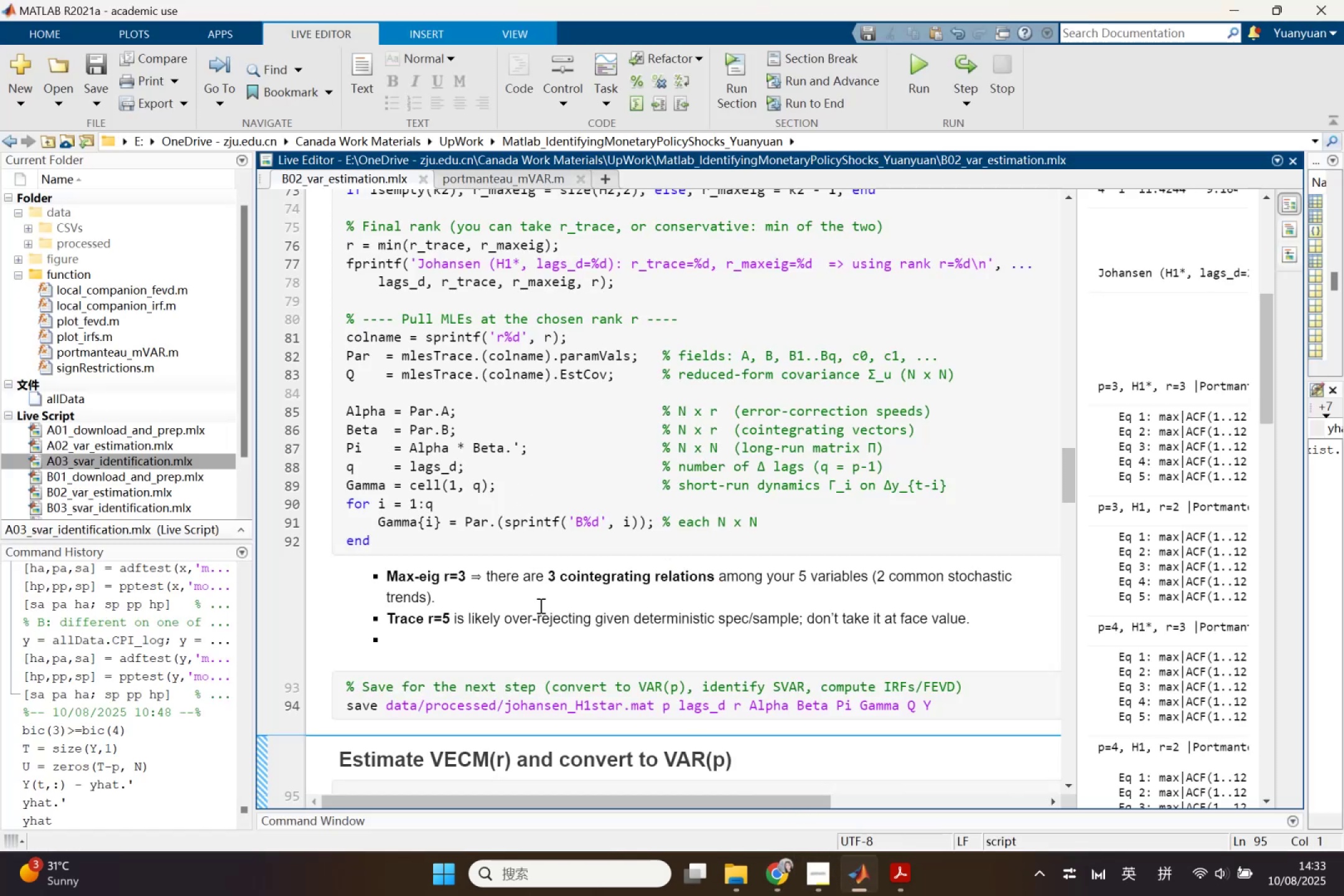 
scroll: coordinate [497, 655], scroll_direction: down, amount: 1.0
 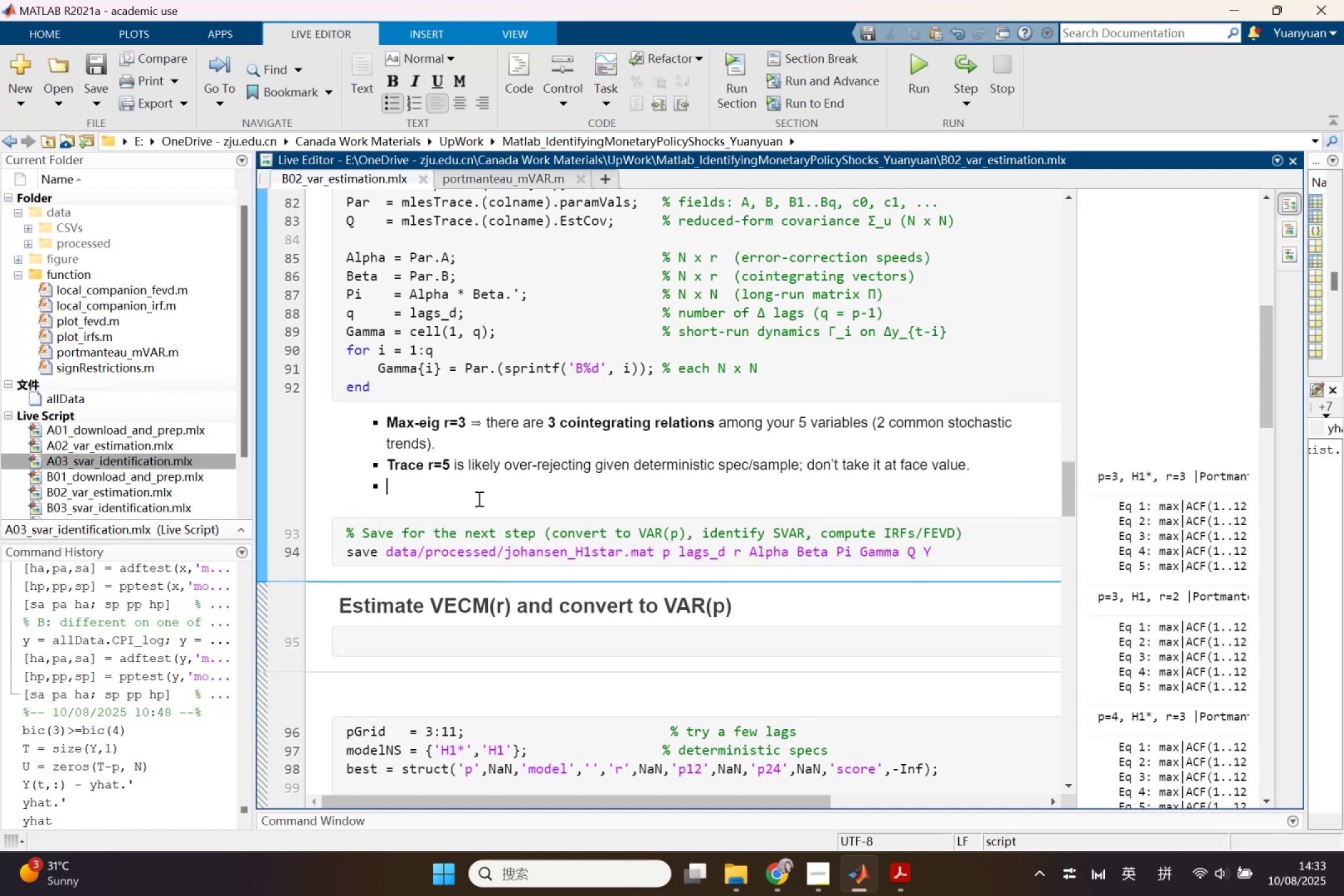 
key(Backspace)
 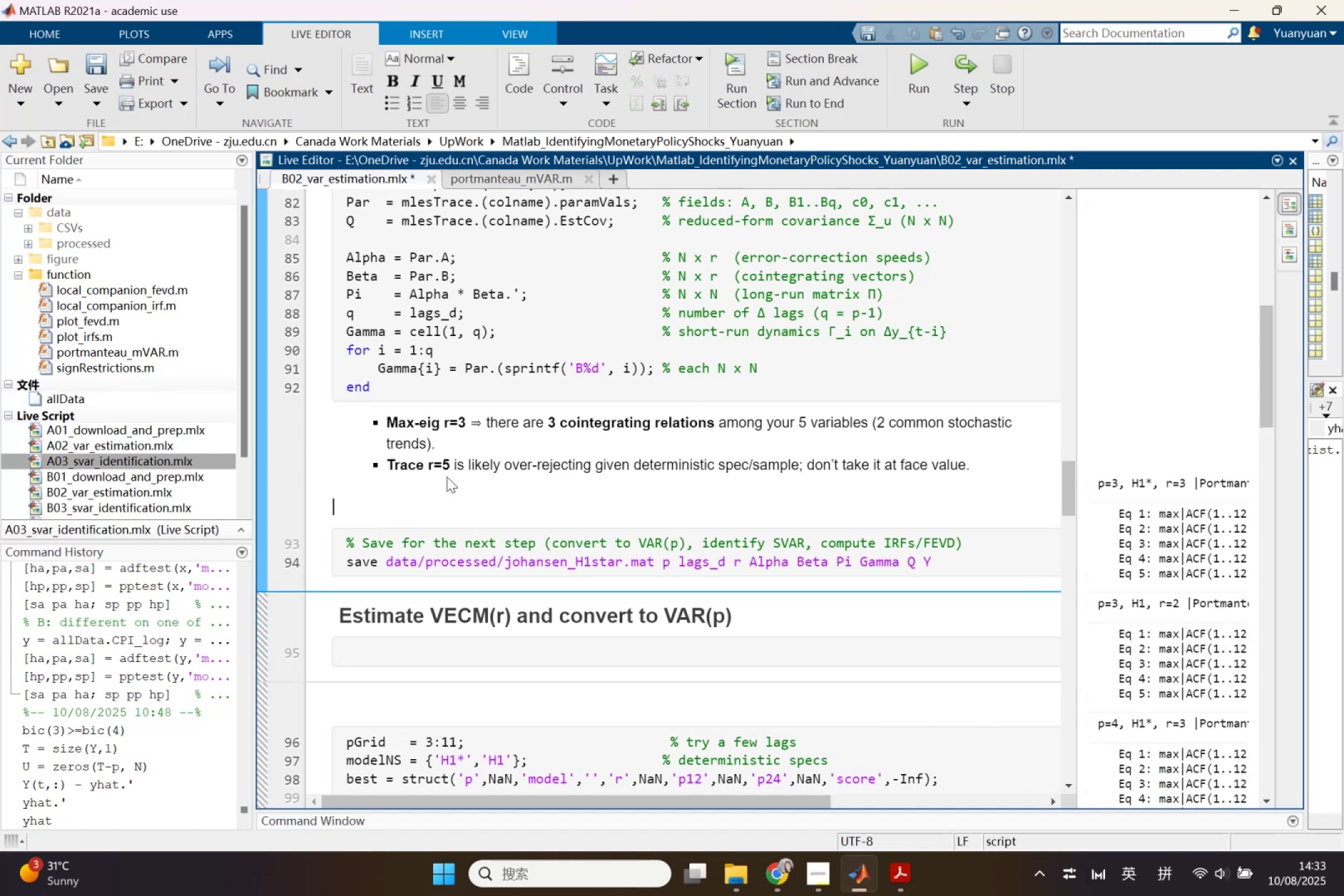 
key(Backspace)
 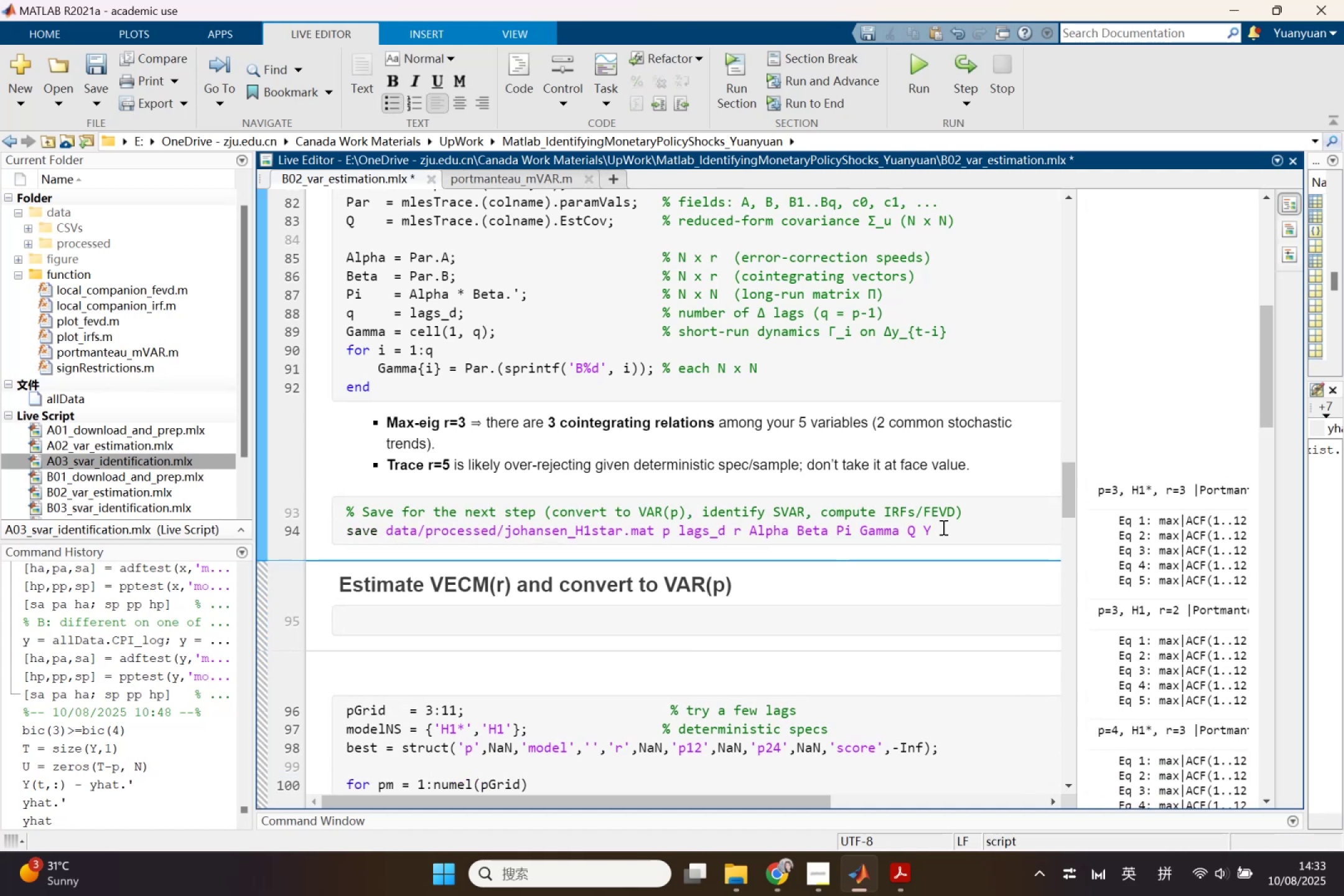 
scroll: coordinate [546, 505], scroll_direction: up, amount: 6.0
 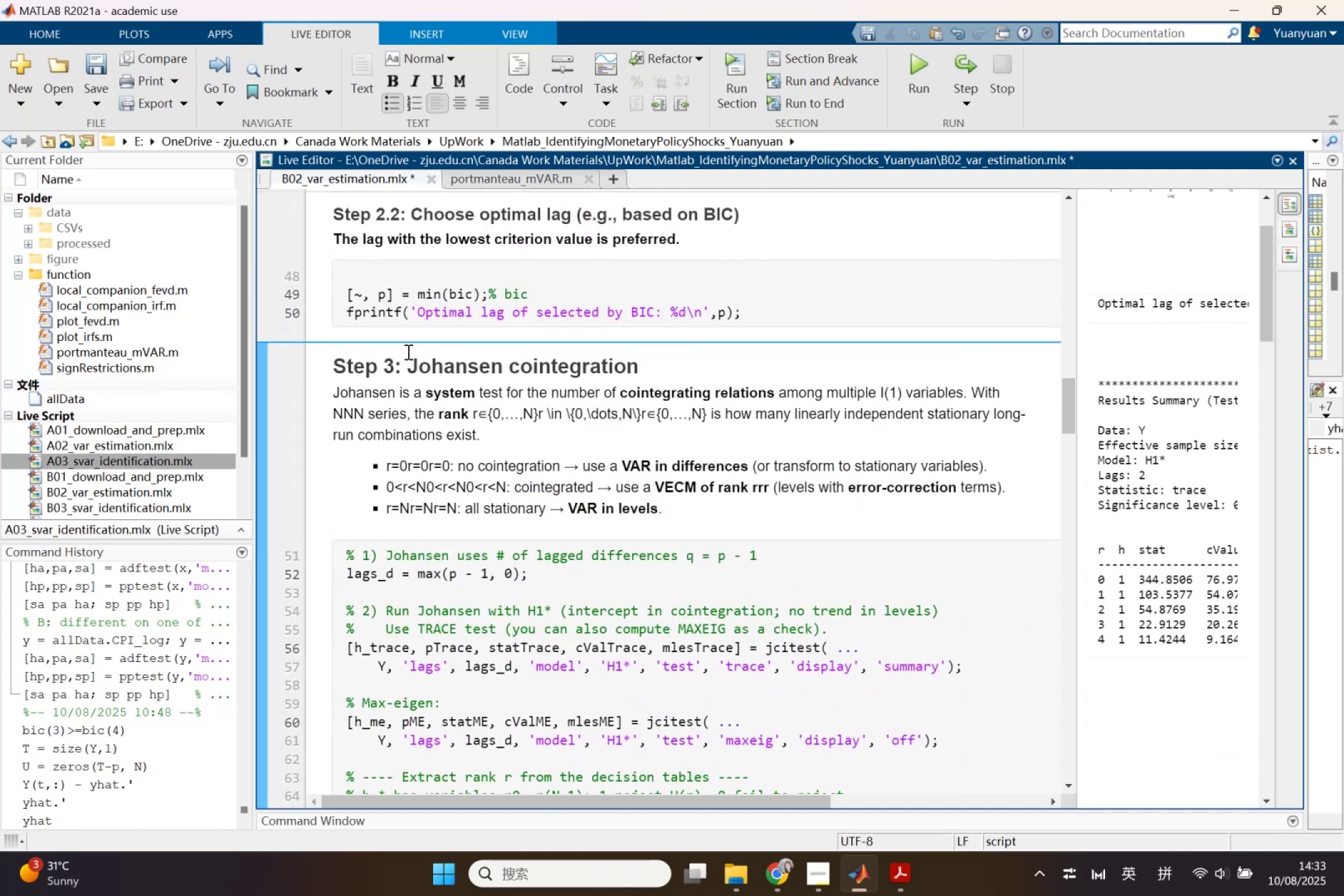 
scroll: coordinate [919, 740], scroll_direction: down, amount: 6.0
 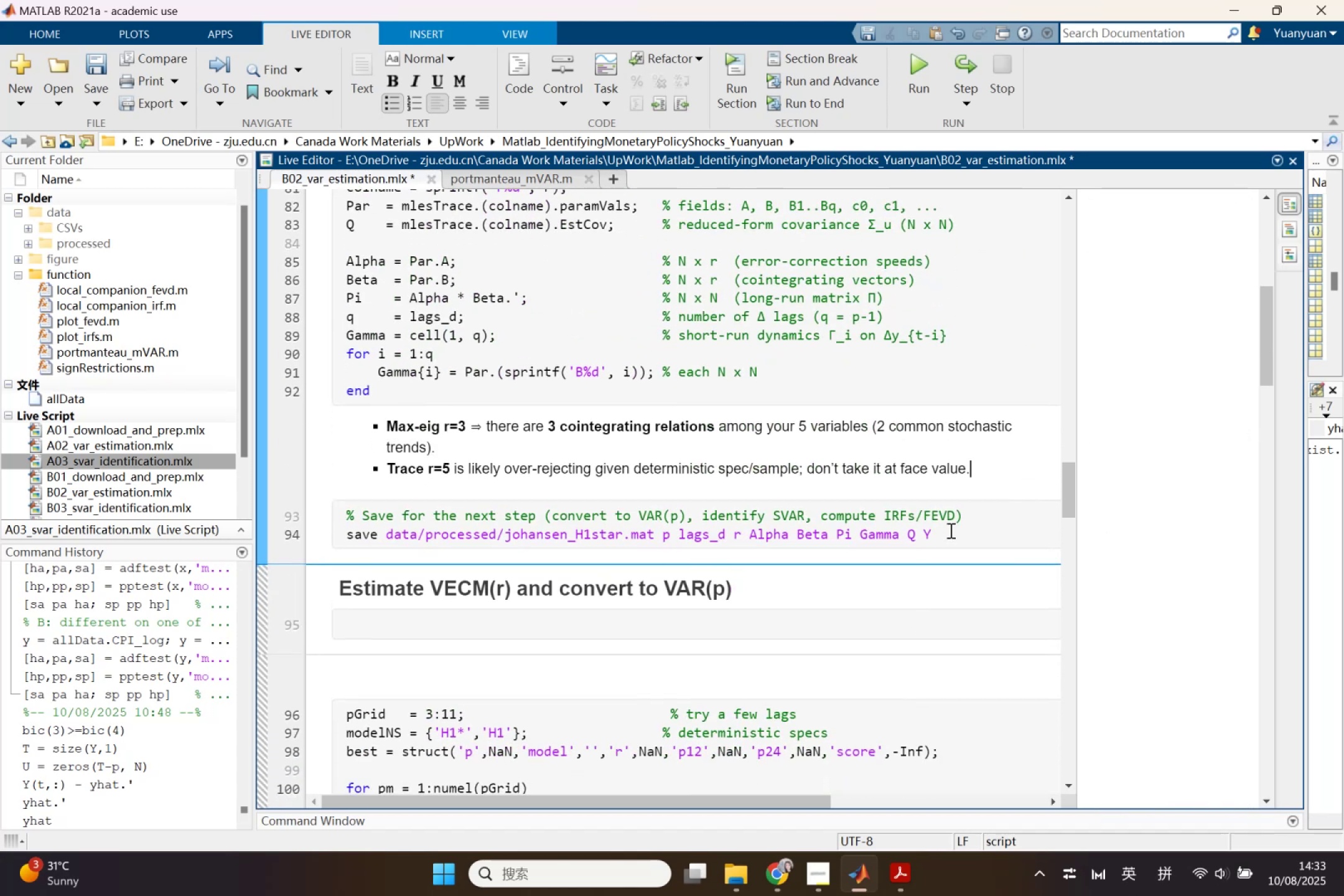 
left_click([948, 536])
 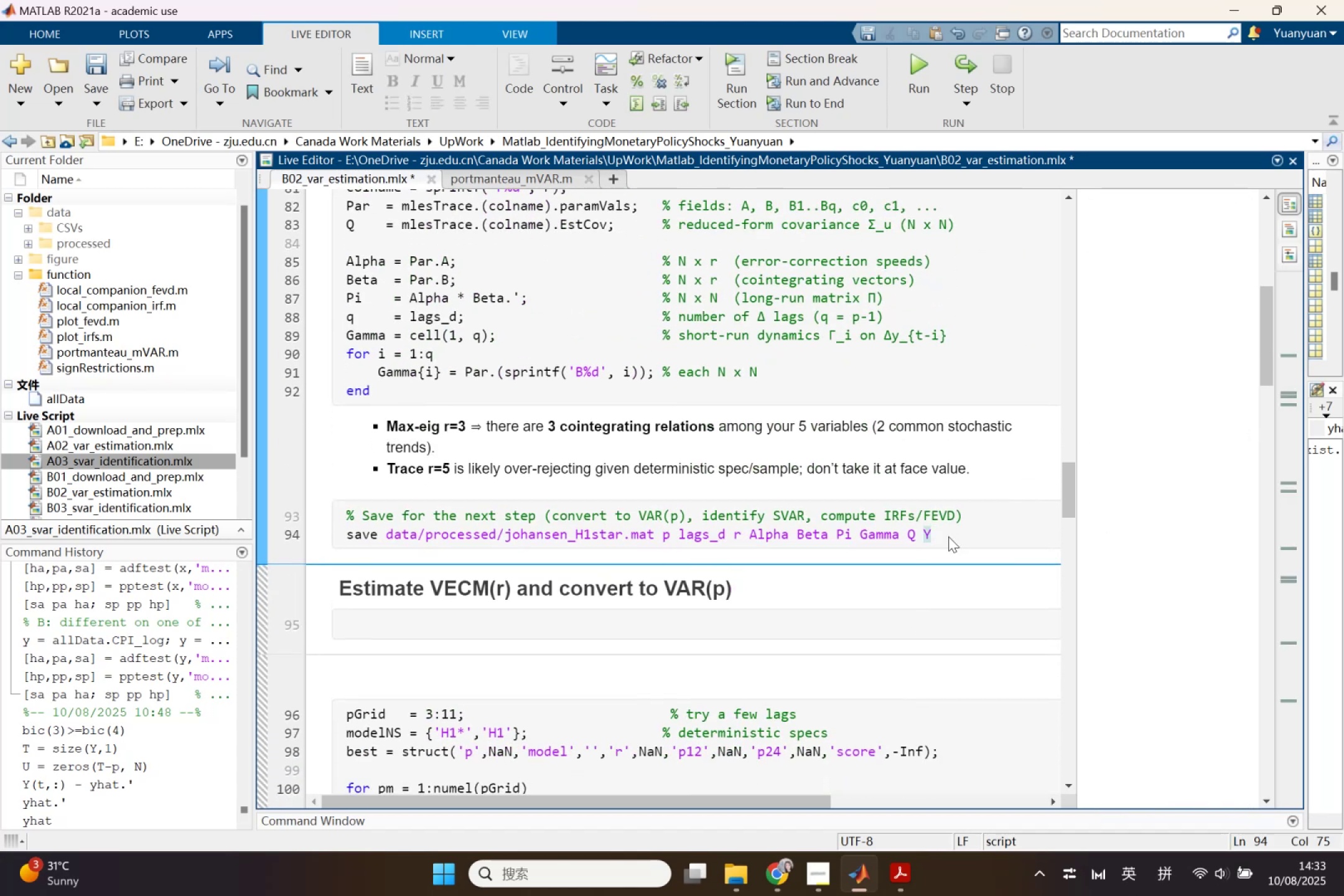 
key(Enter)
 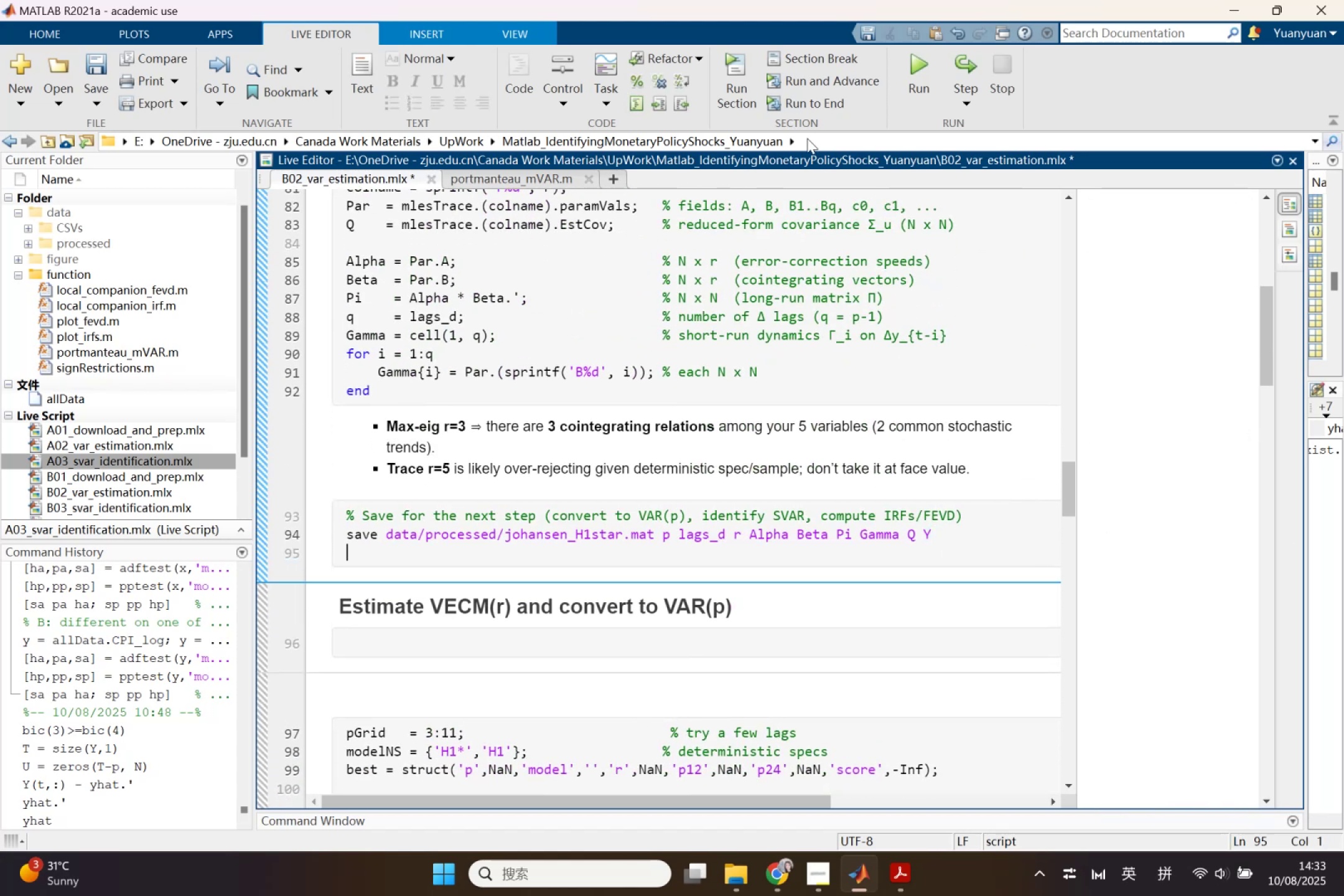 
left_click([814, 66])
 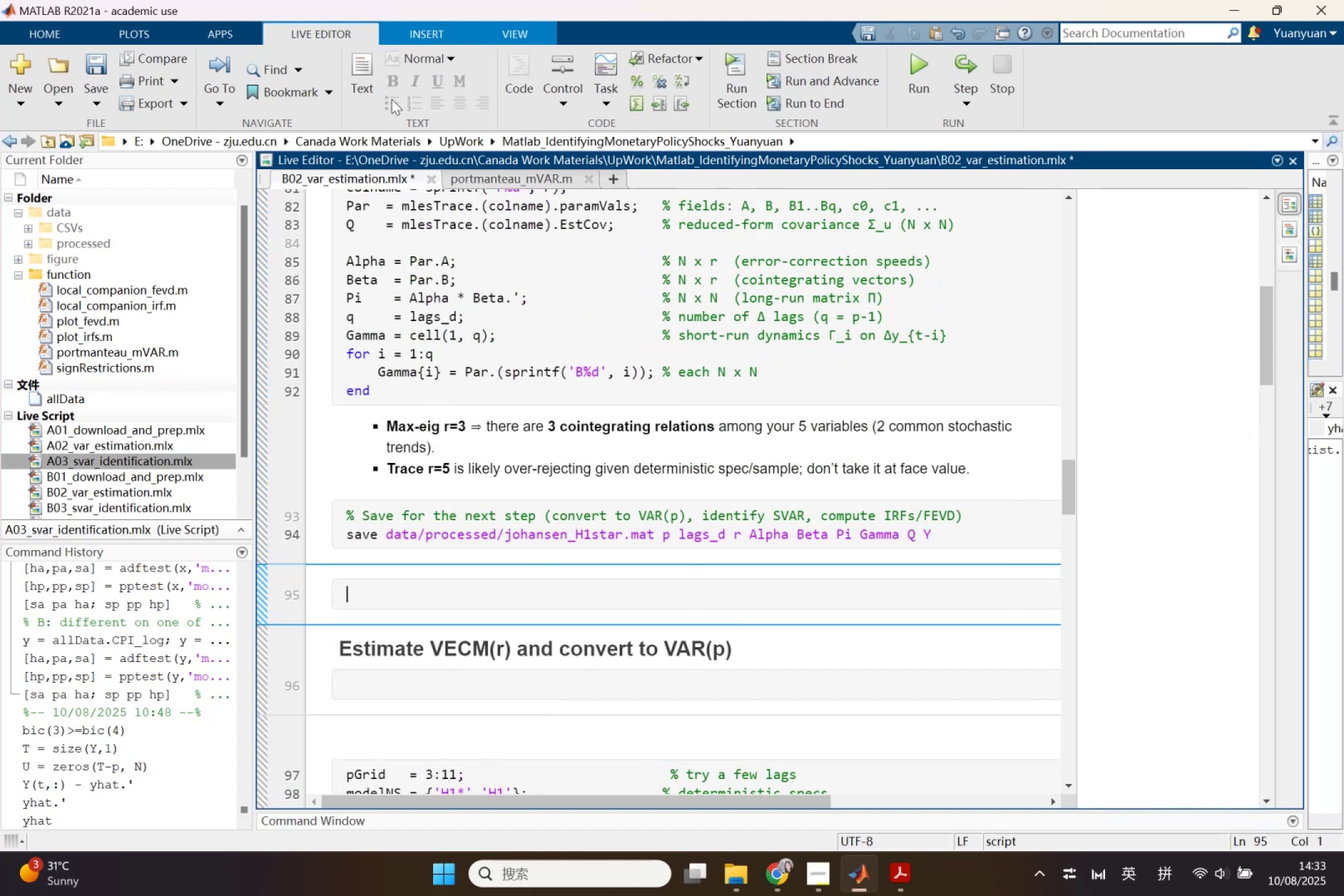 
left_click([363, 51])
 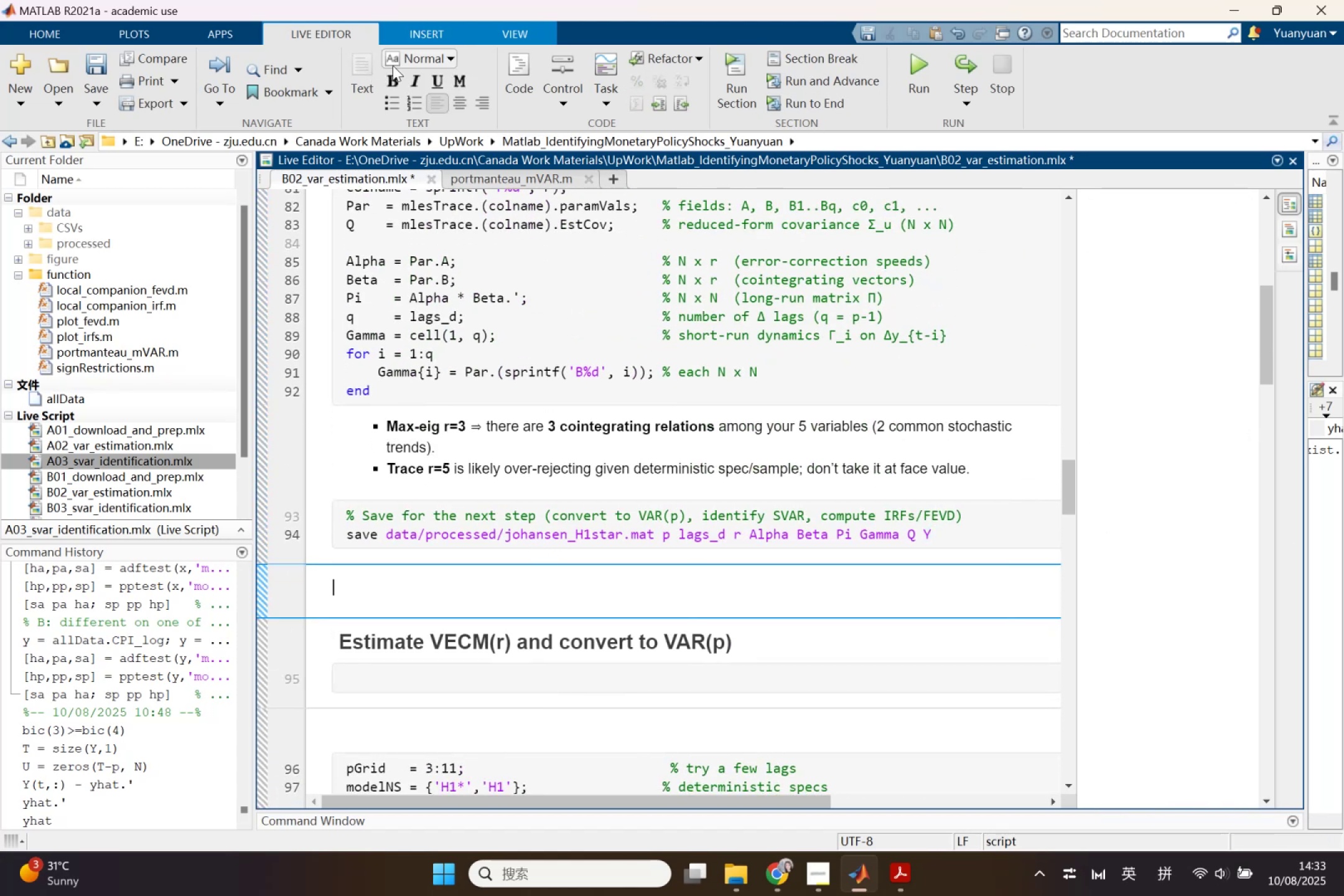 
left_click([400, 62])
 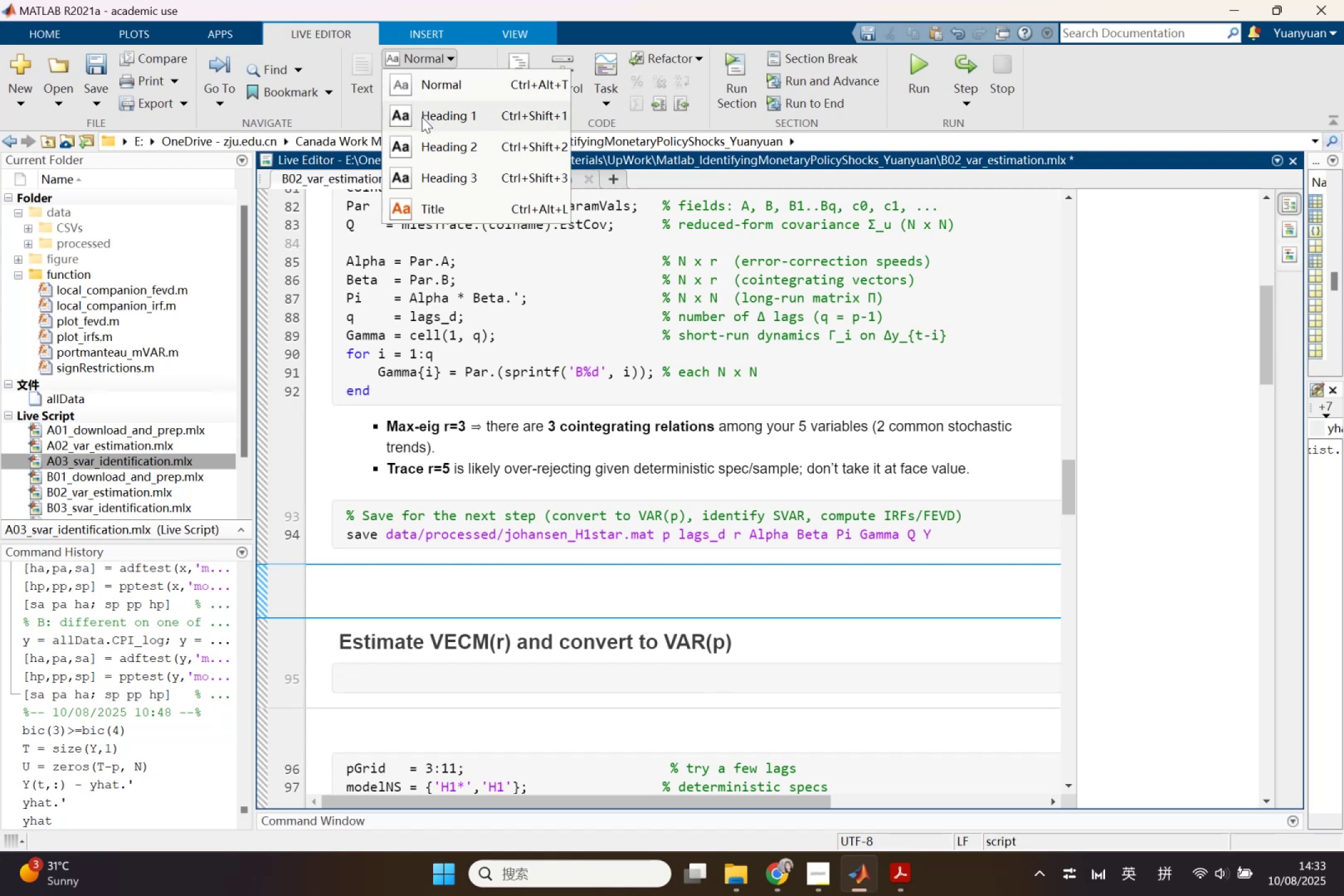 
left_click([426, 136])
 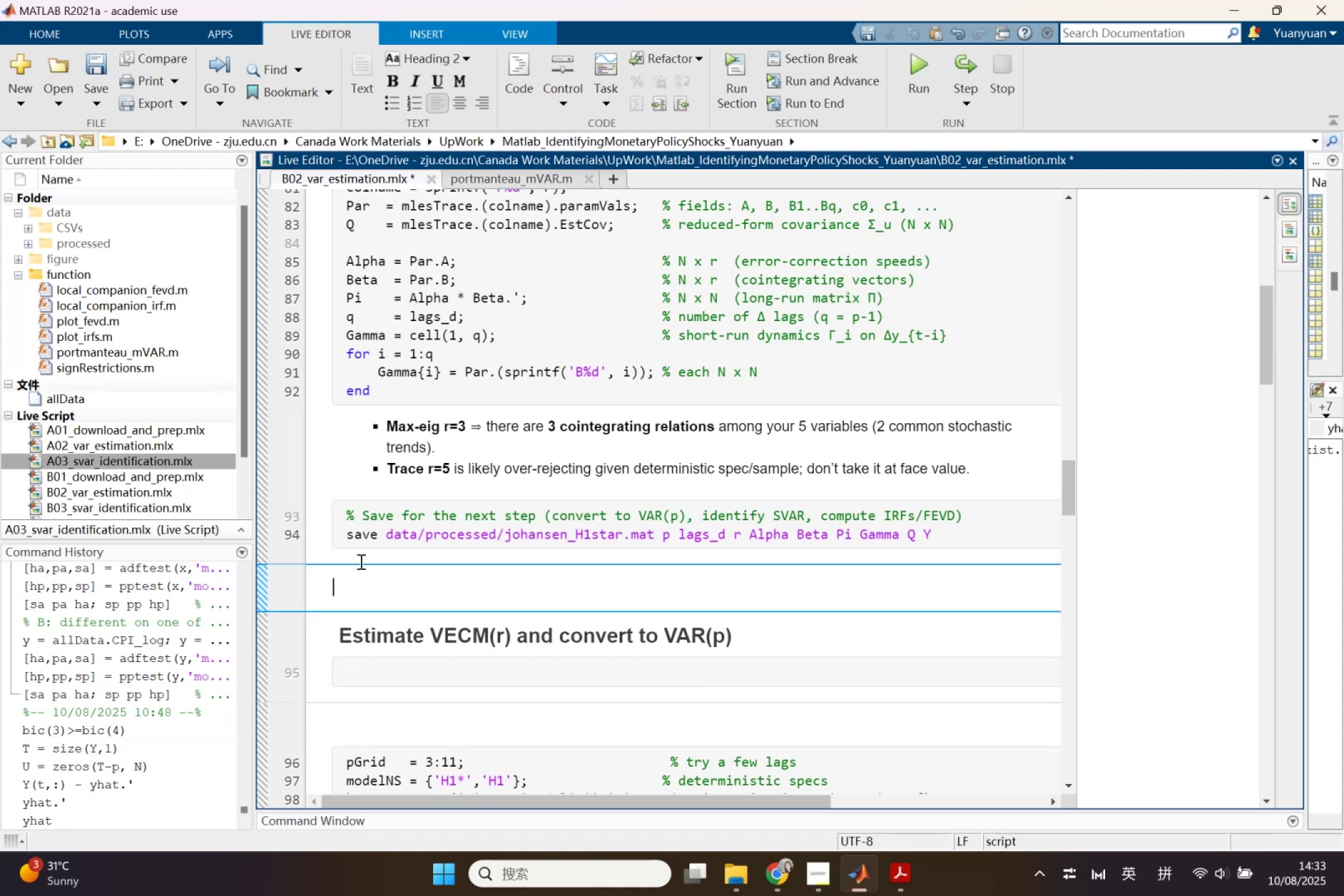 
type(Step 3.1: )
 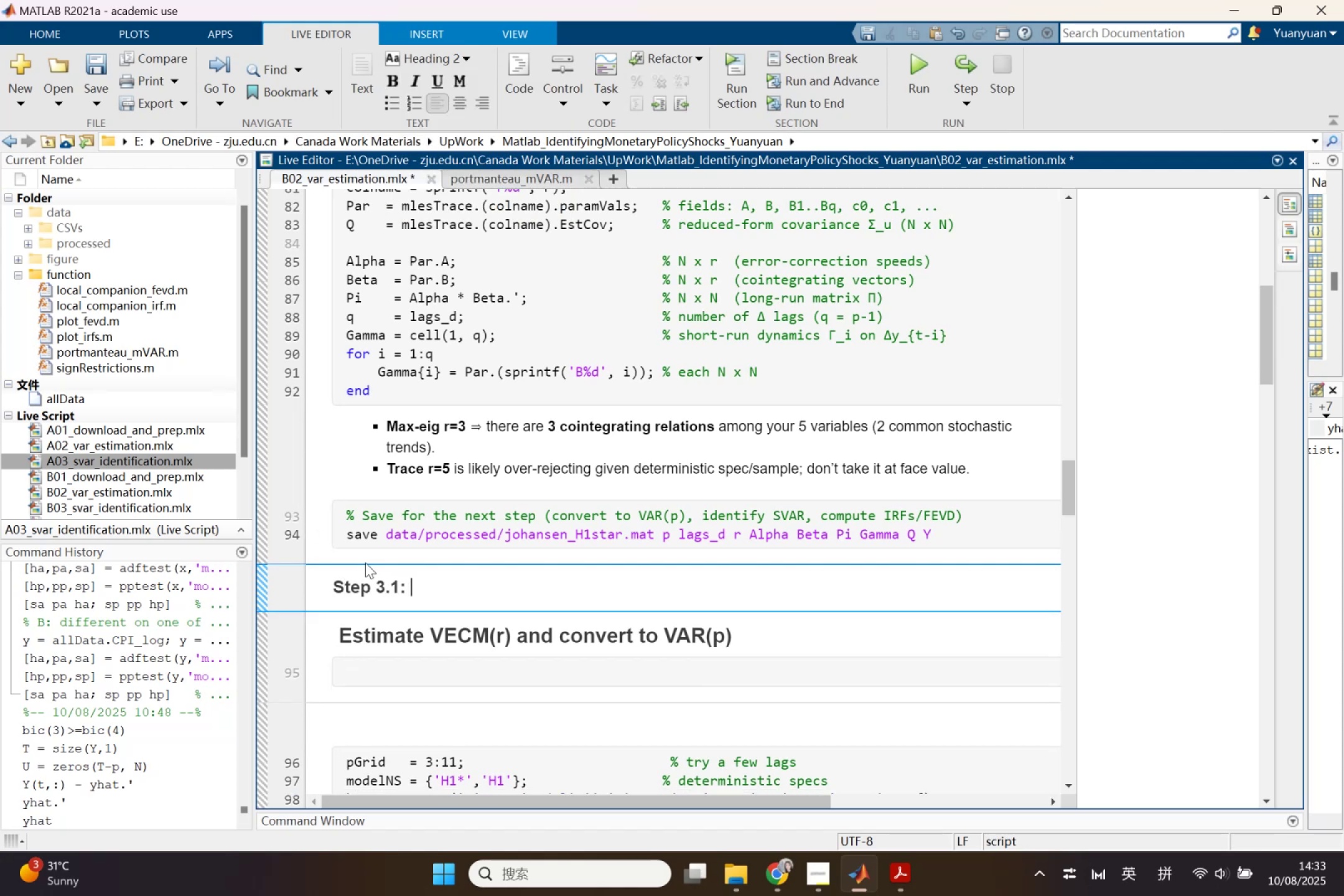 
key(Control+ControlLeft)
 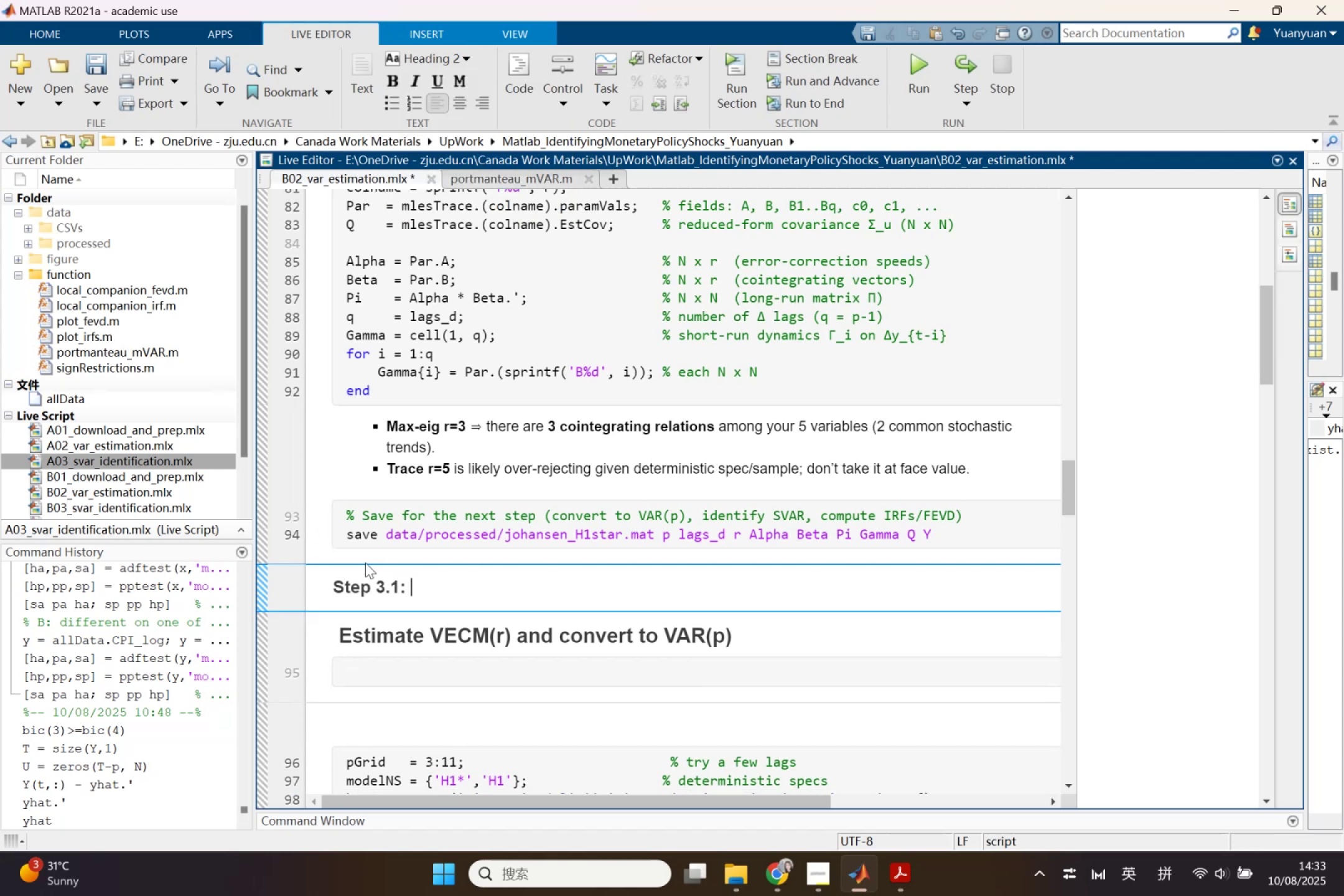 
key(Control+V)
 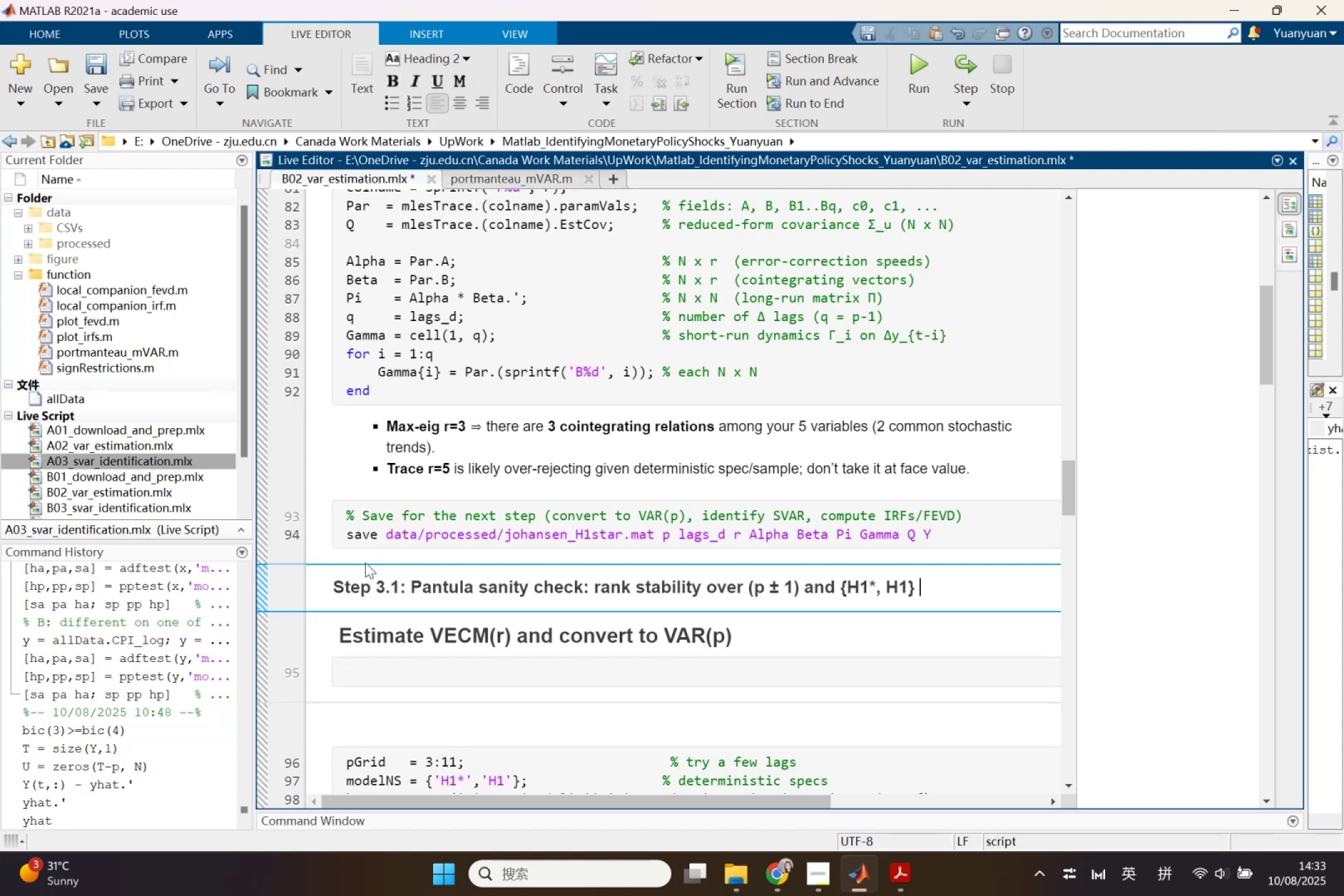 
key(Enter)
 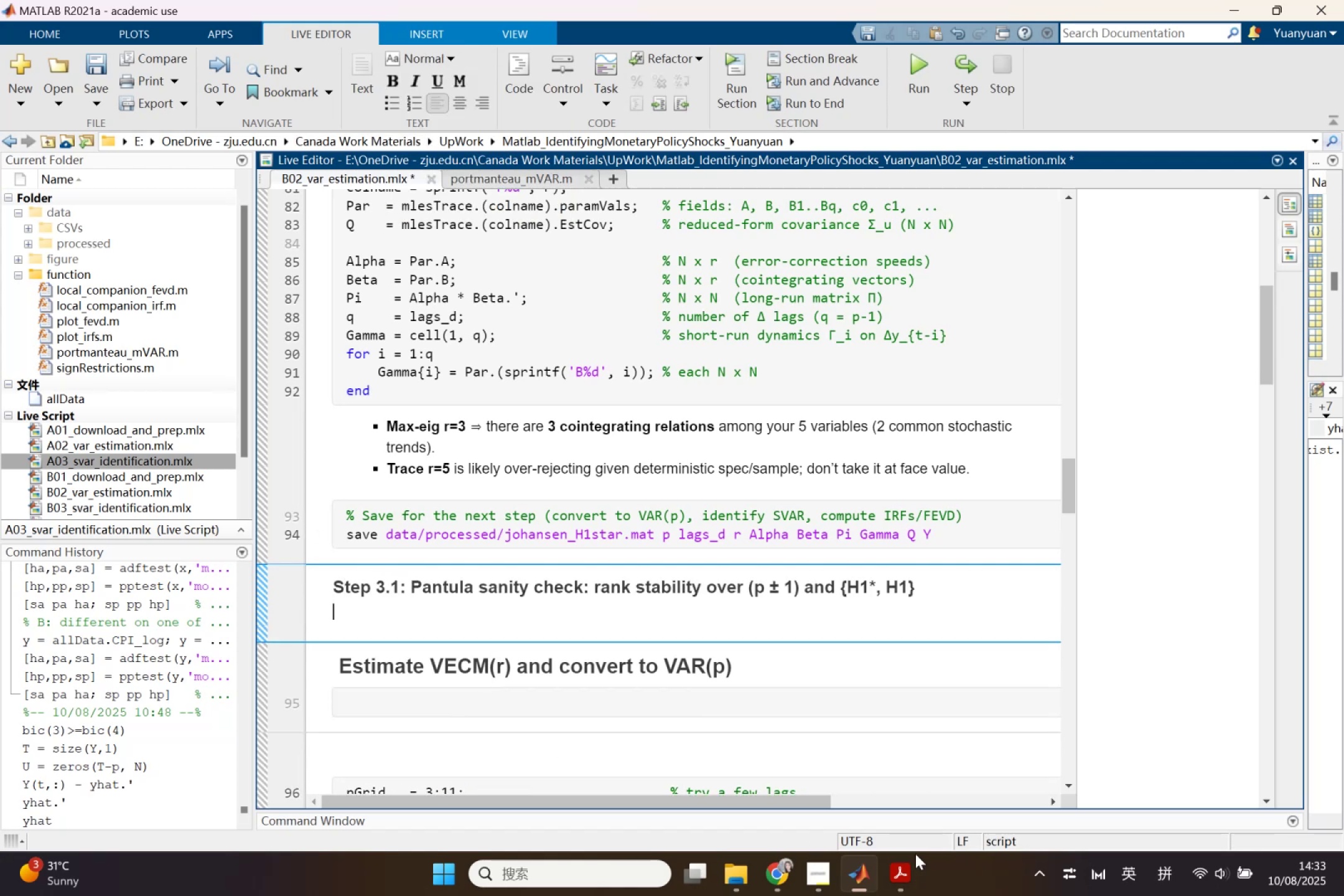 
left_click([861, 870])
 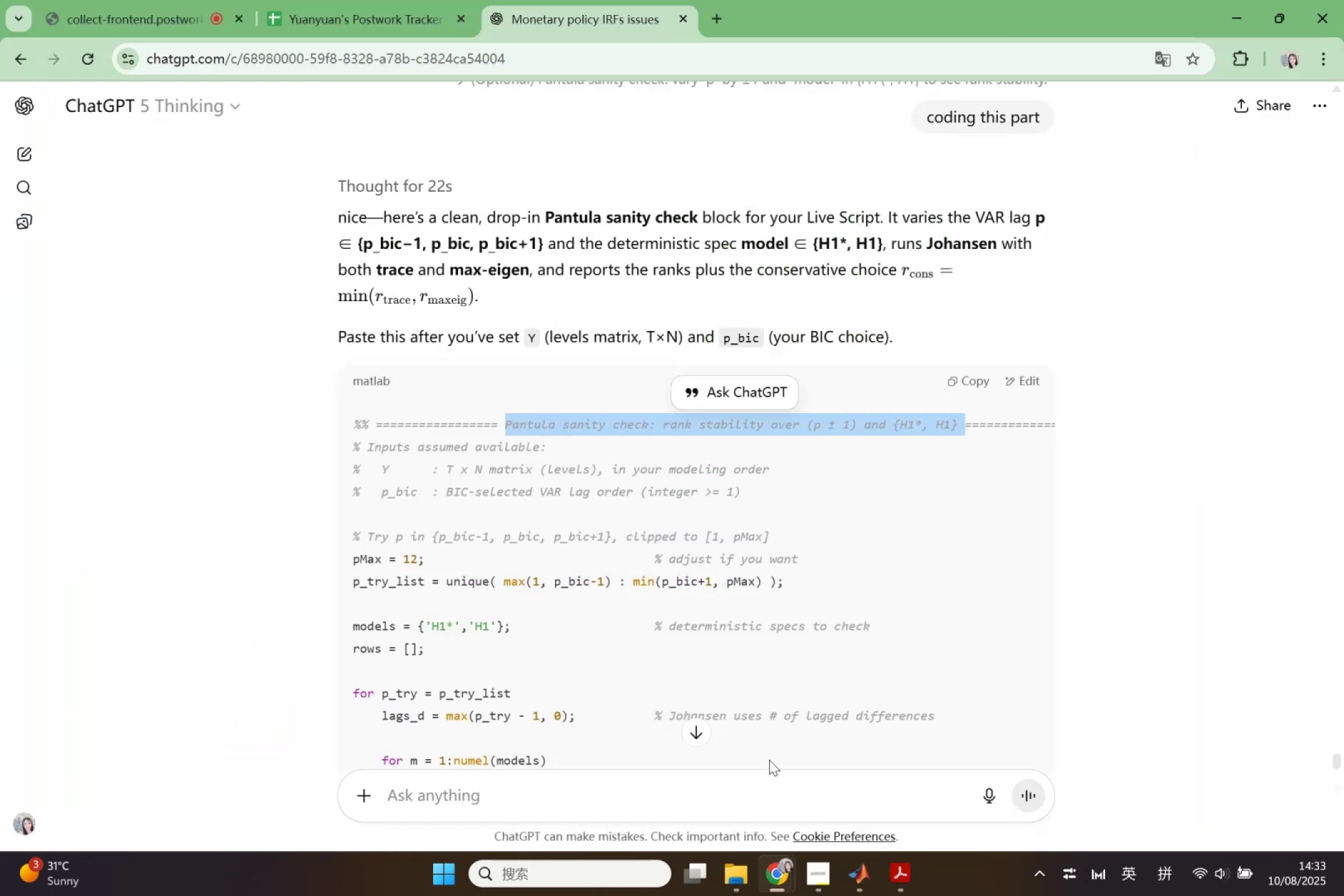 
left_click([495, 577])
 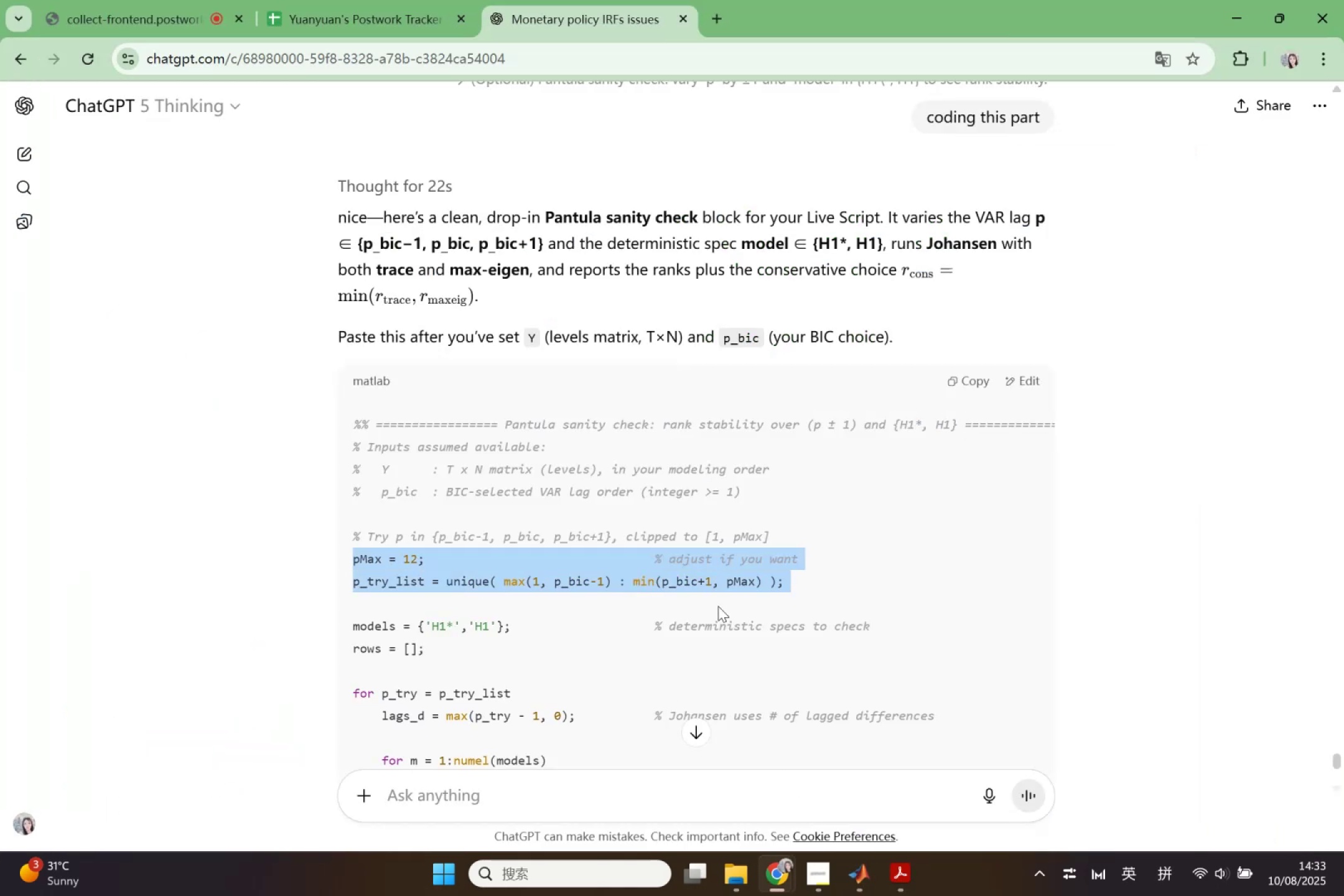 
left_click([543, 606])
 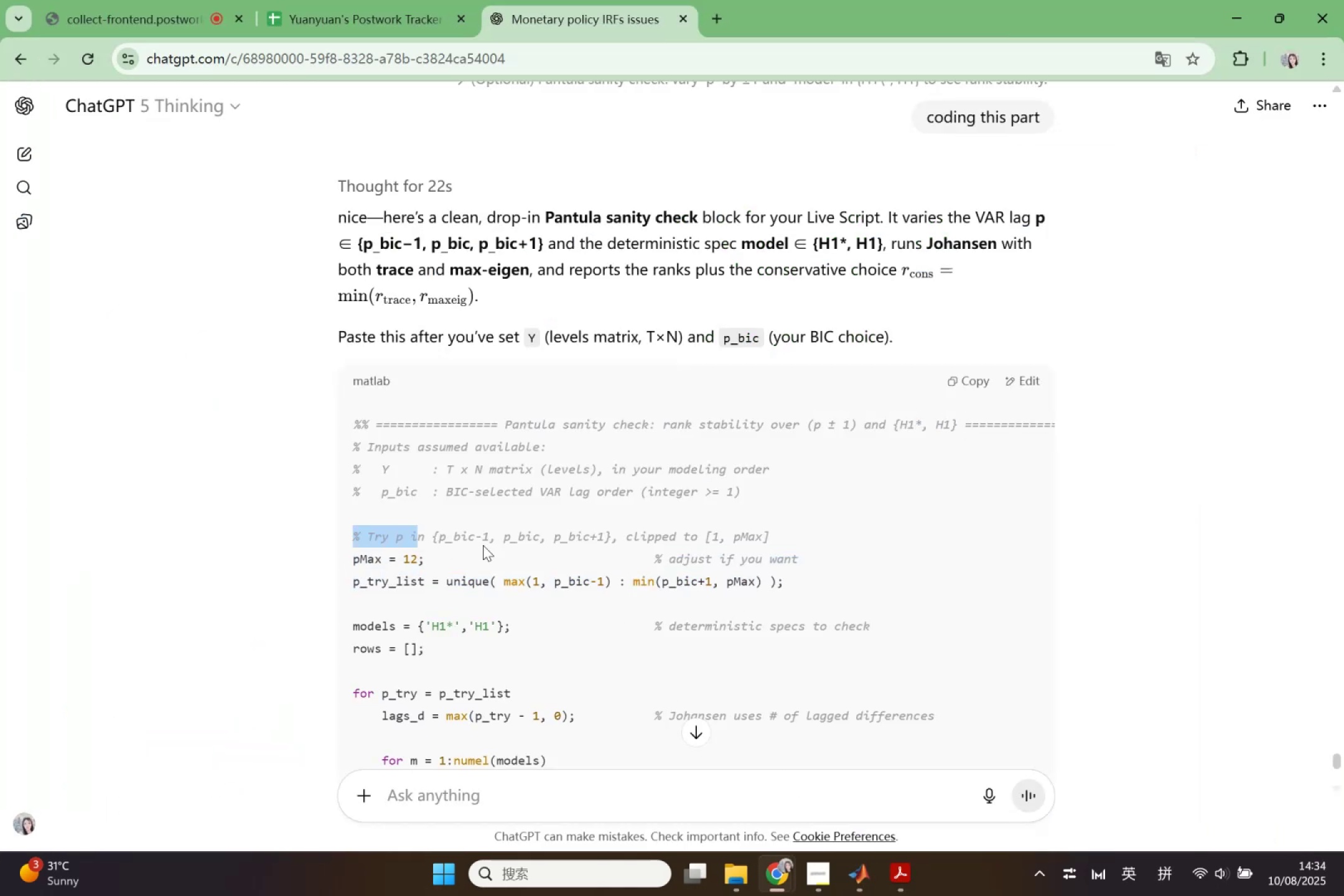 
scroll: coordinate [814, 464], scroll_direction: down, amount: 8.0
 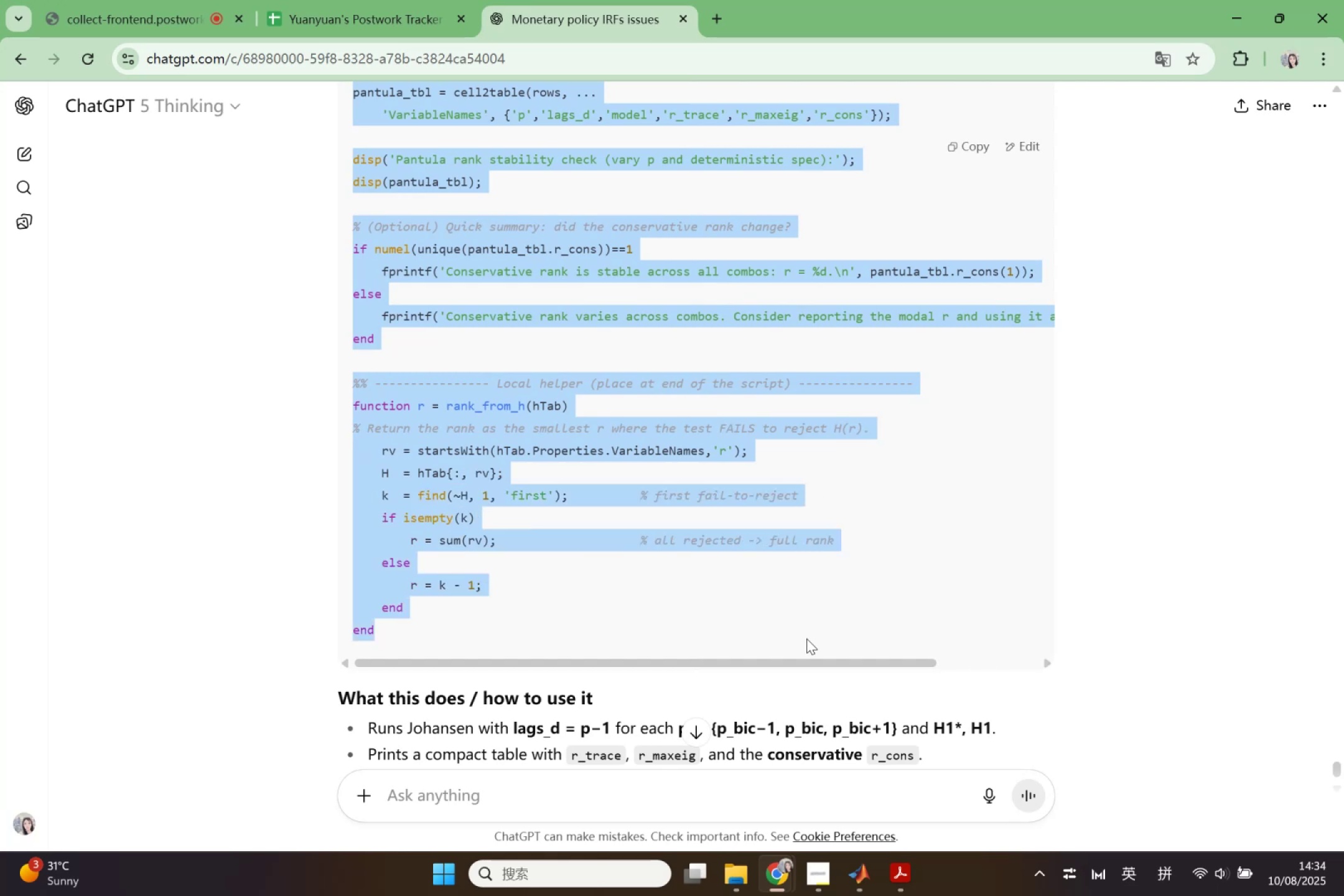 
key(Control+ControlLeft)
 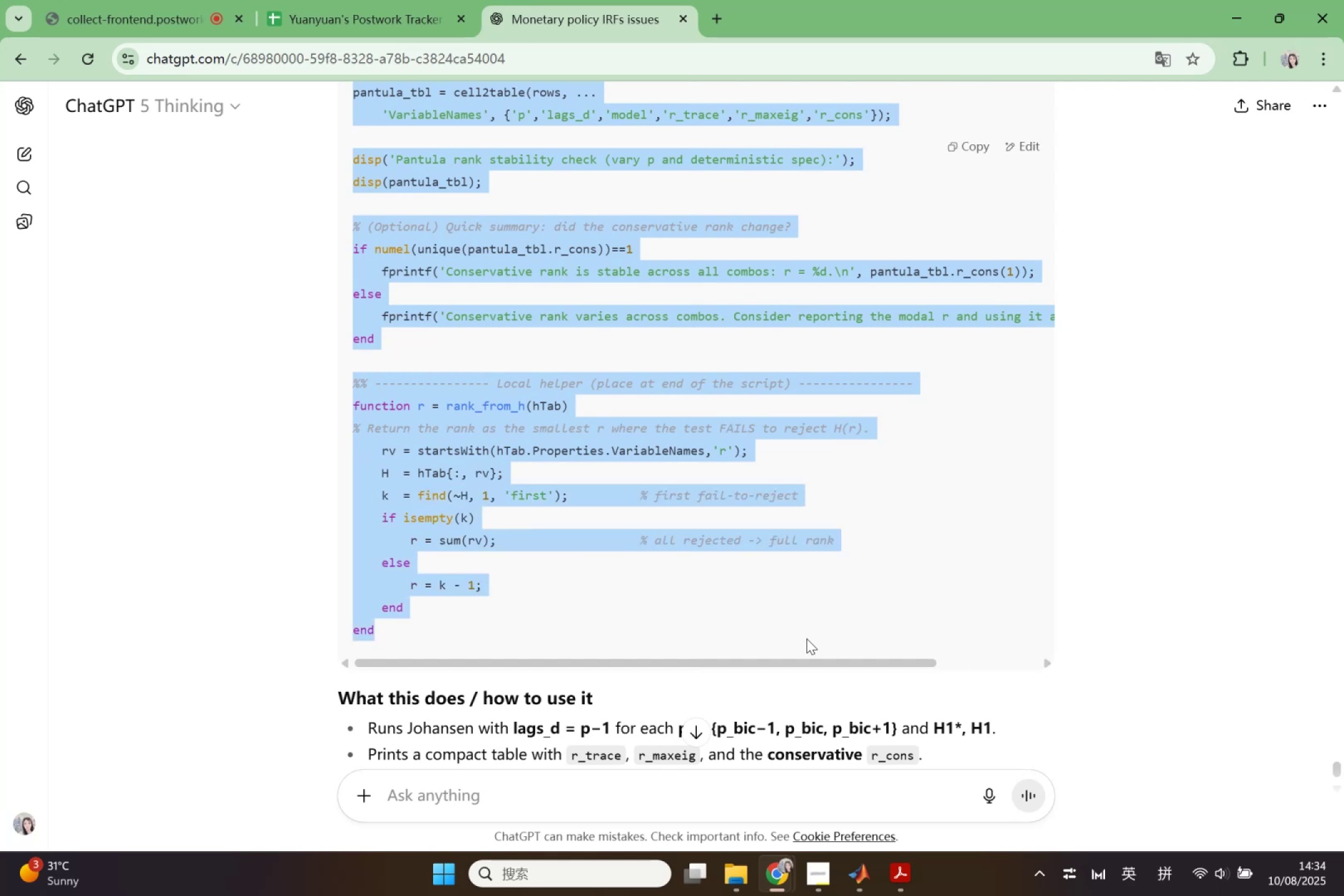 
key(Control+C)
 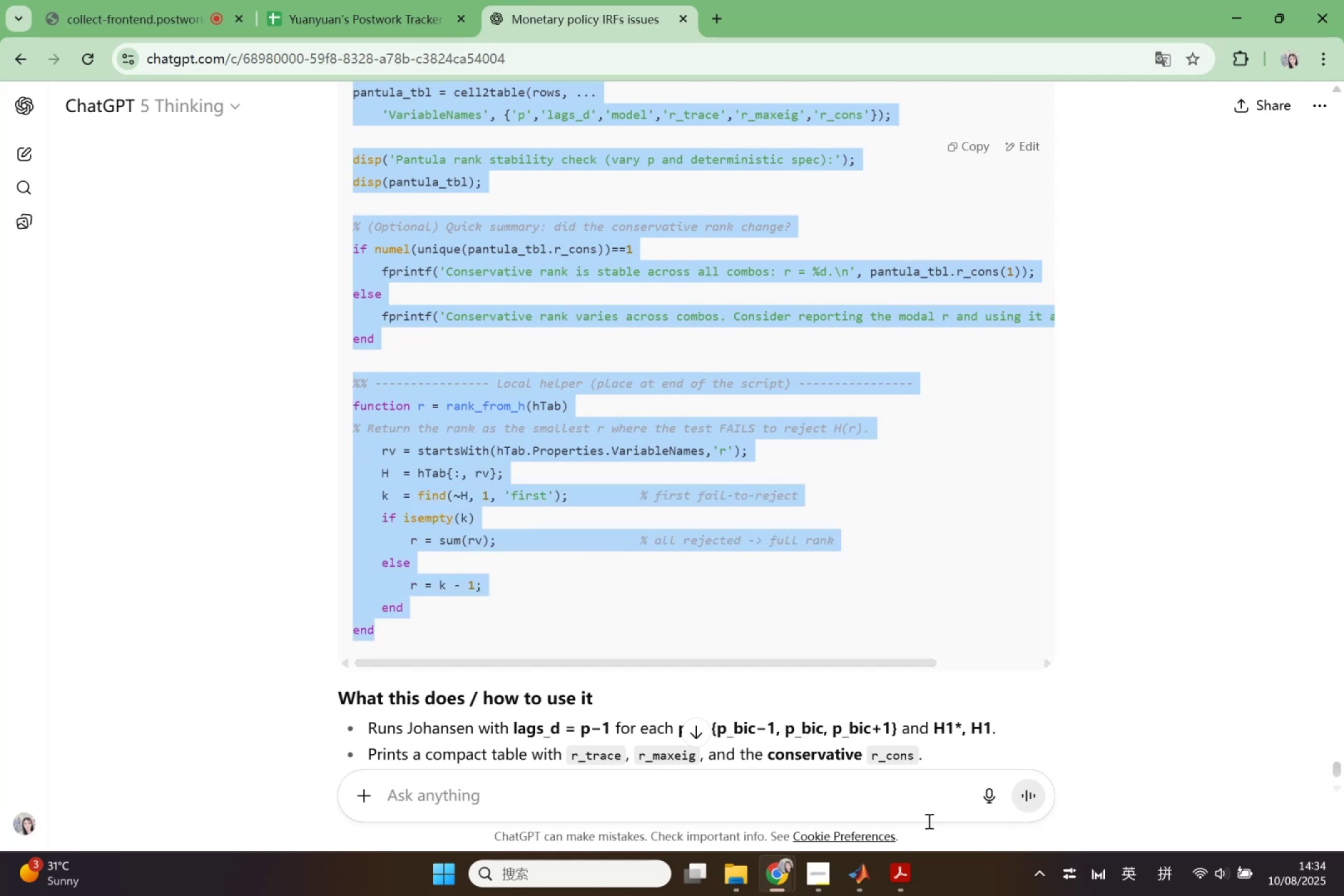 
wait(8.24)
 